 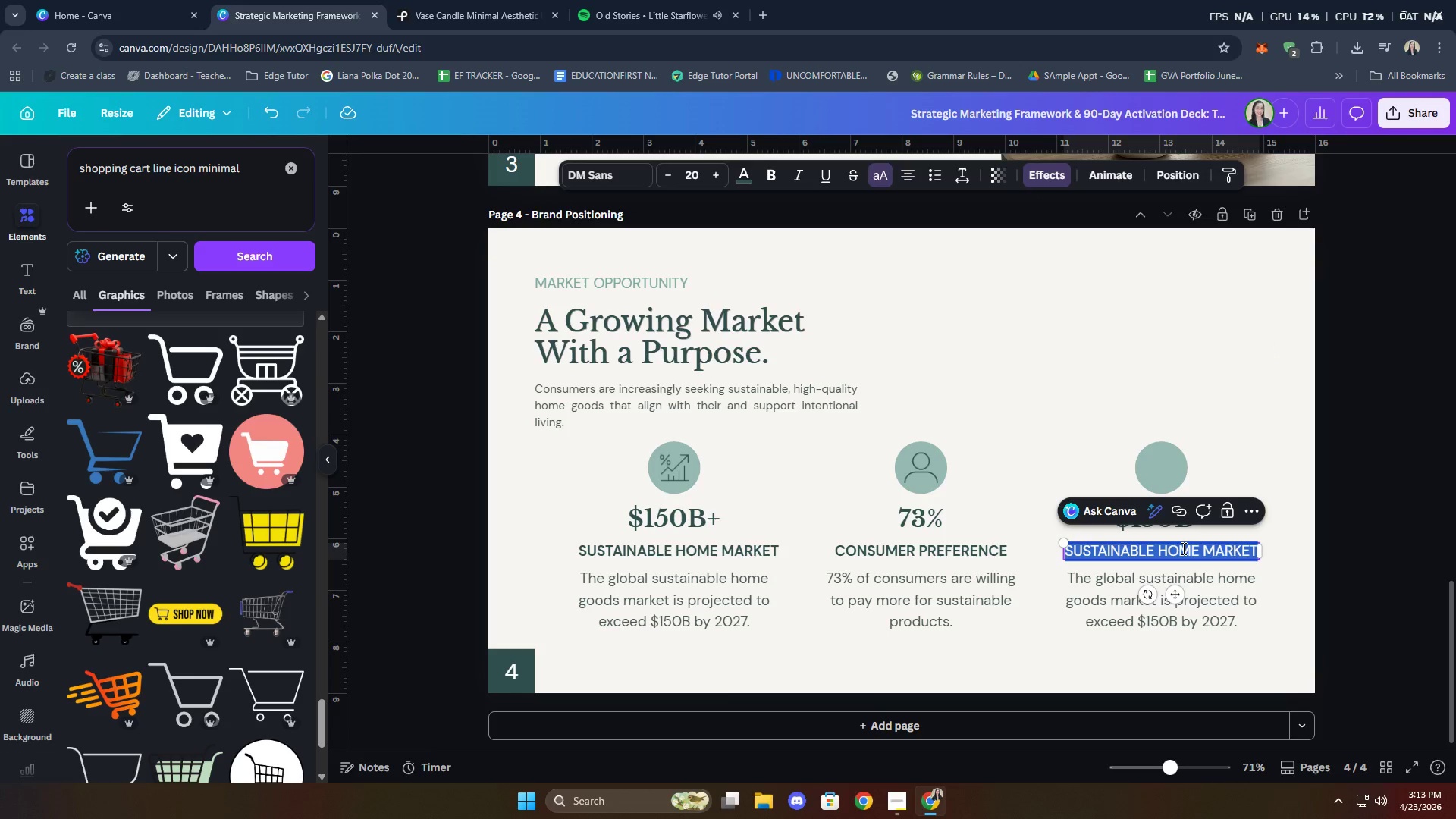 
type(sb)
key(Backspace)
type(ubscription c)
key(Backspace)
type(growth)
 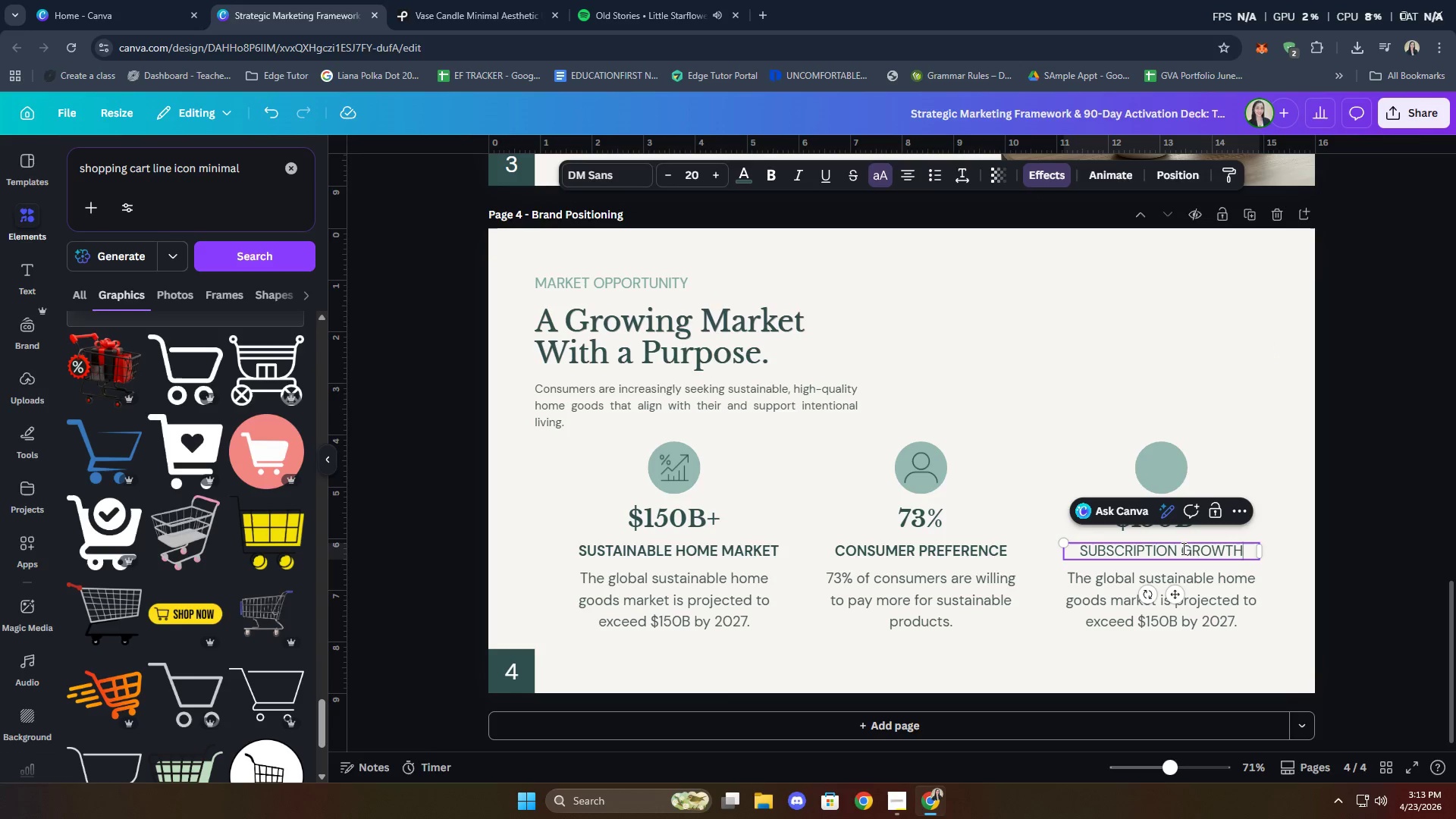 
double_click([1182, 548])
 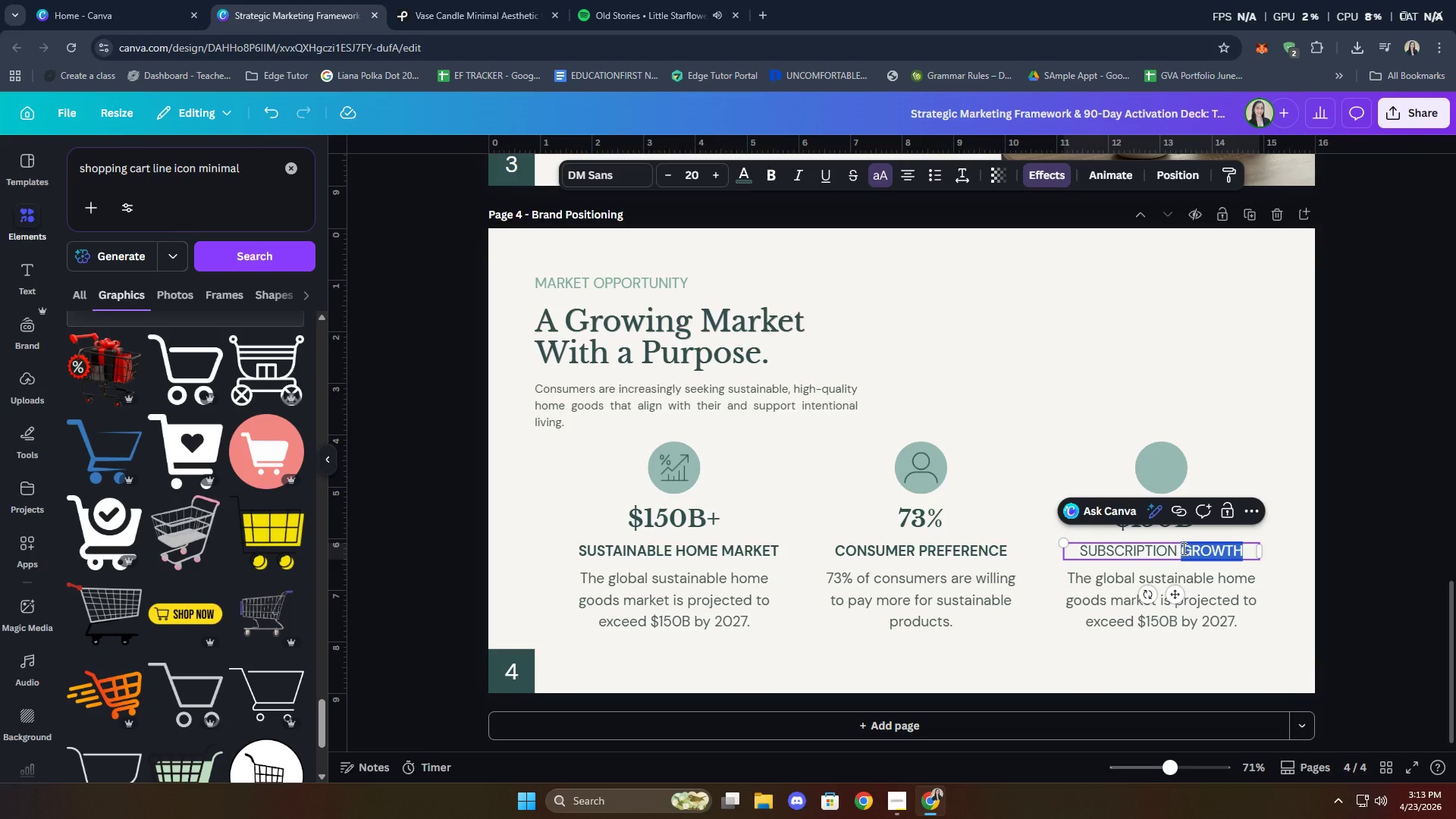 
triple_click([1182, 548])
 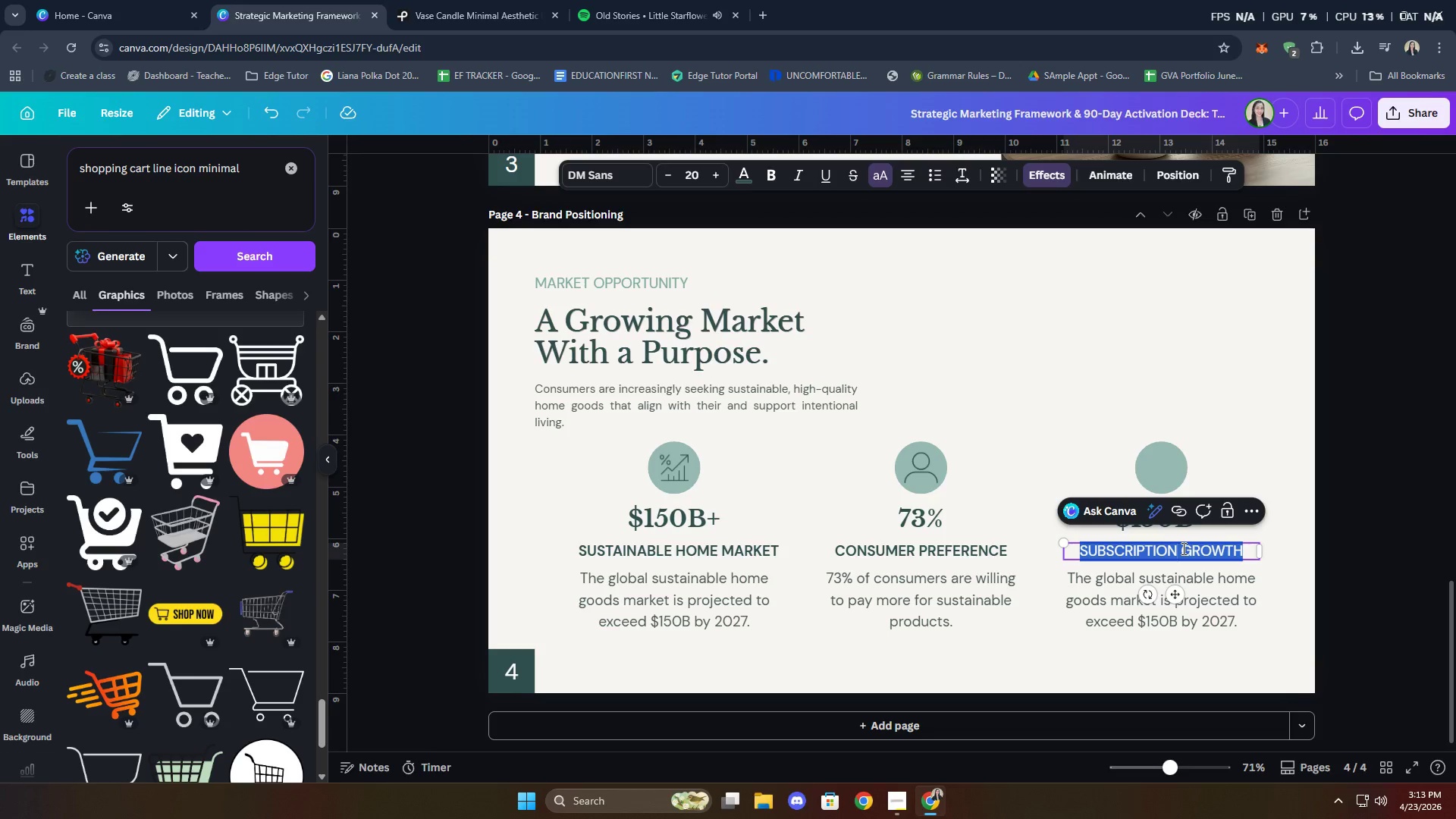 
key(Control+B)
 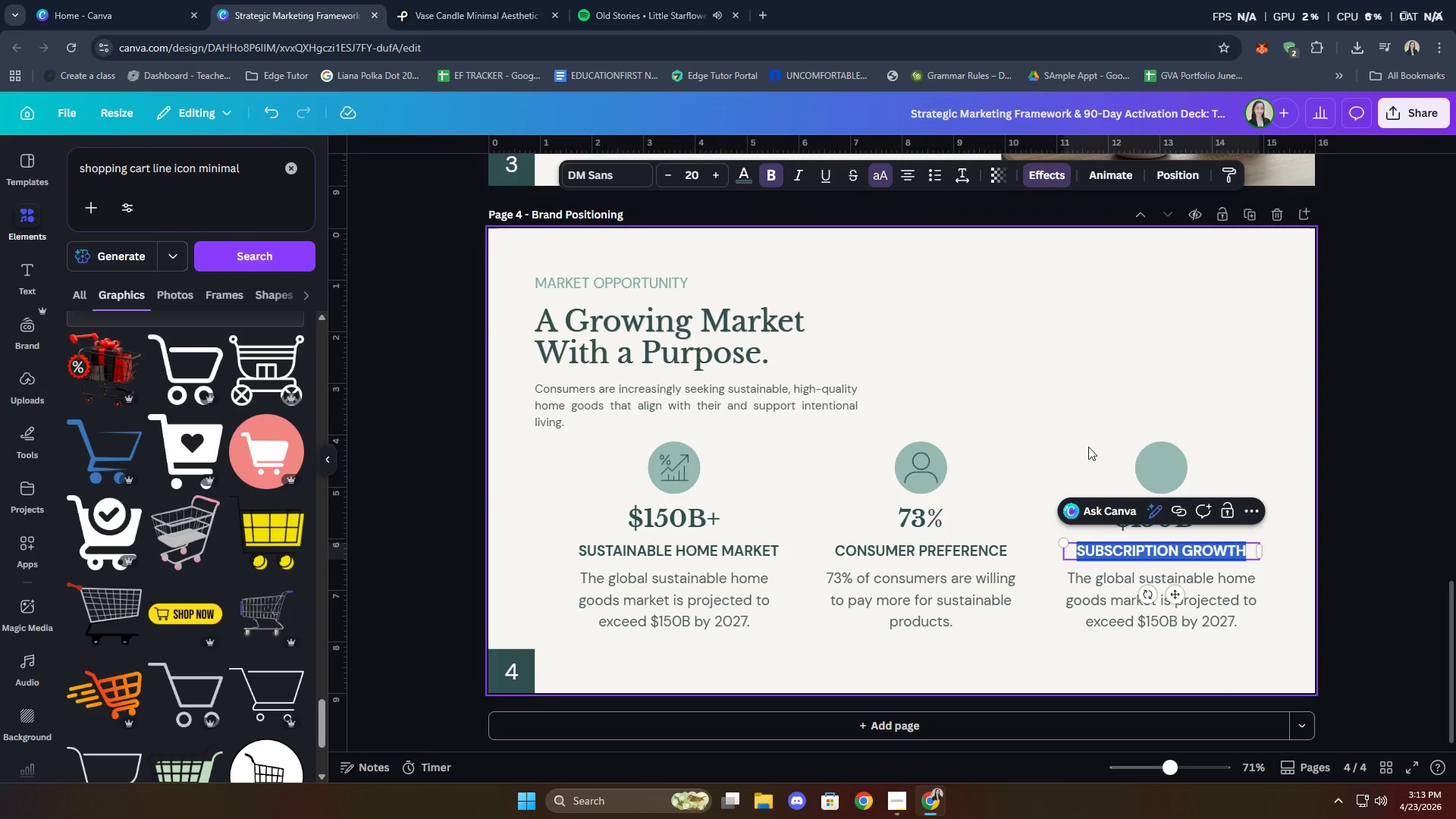 
left_click([1082, 431])
 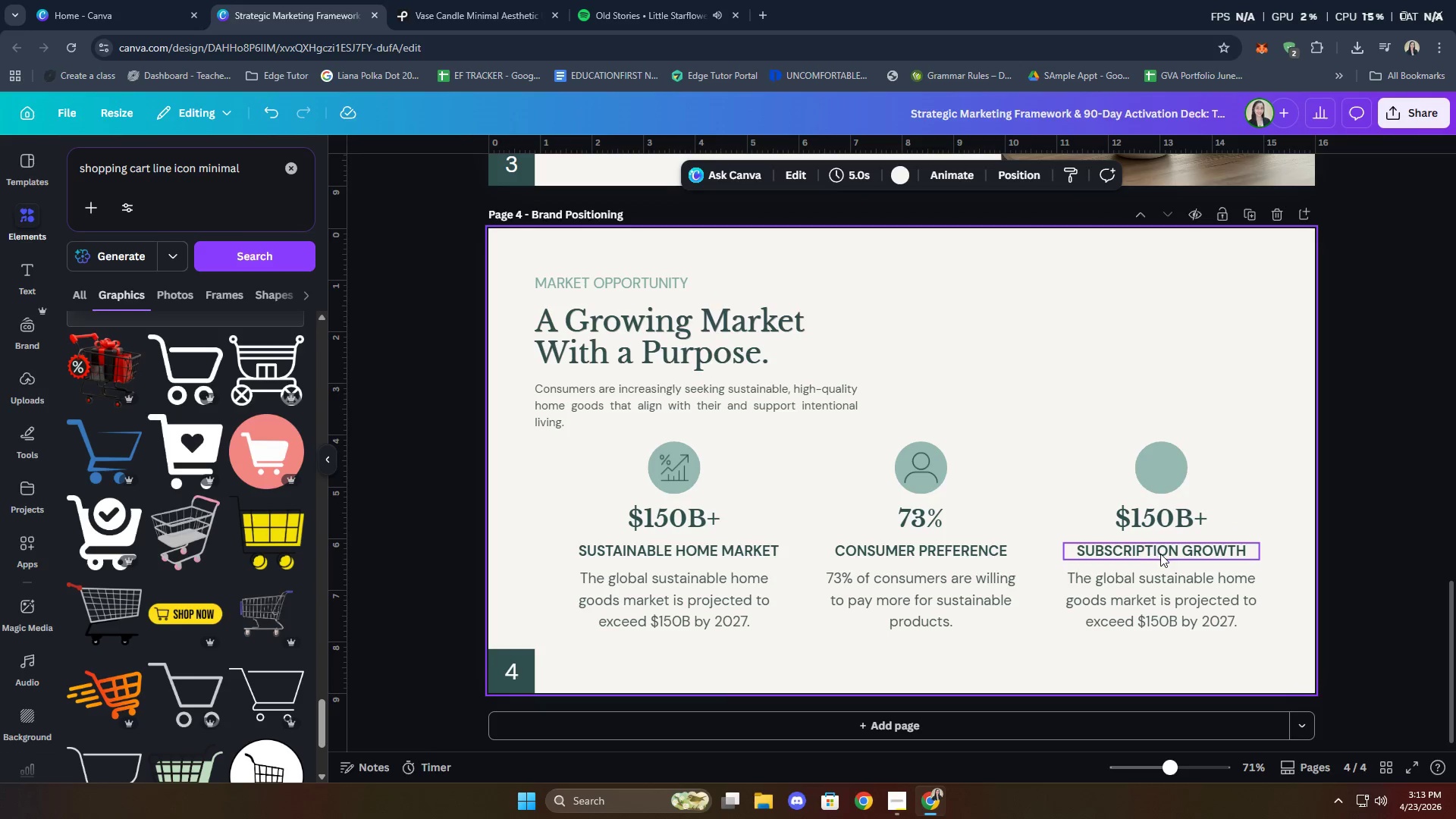 
left_click([1181, 517])
 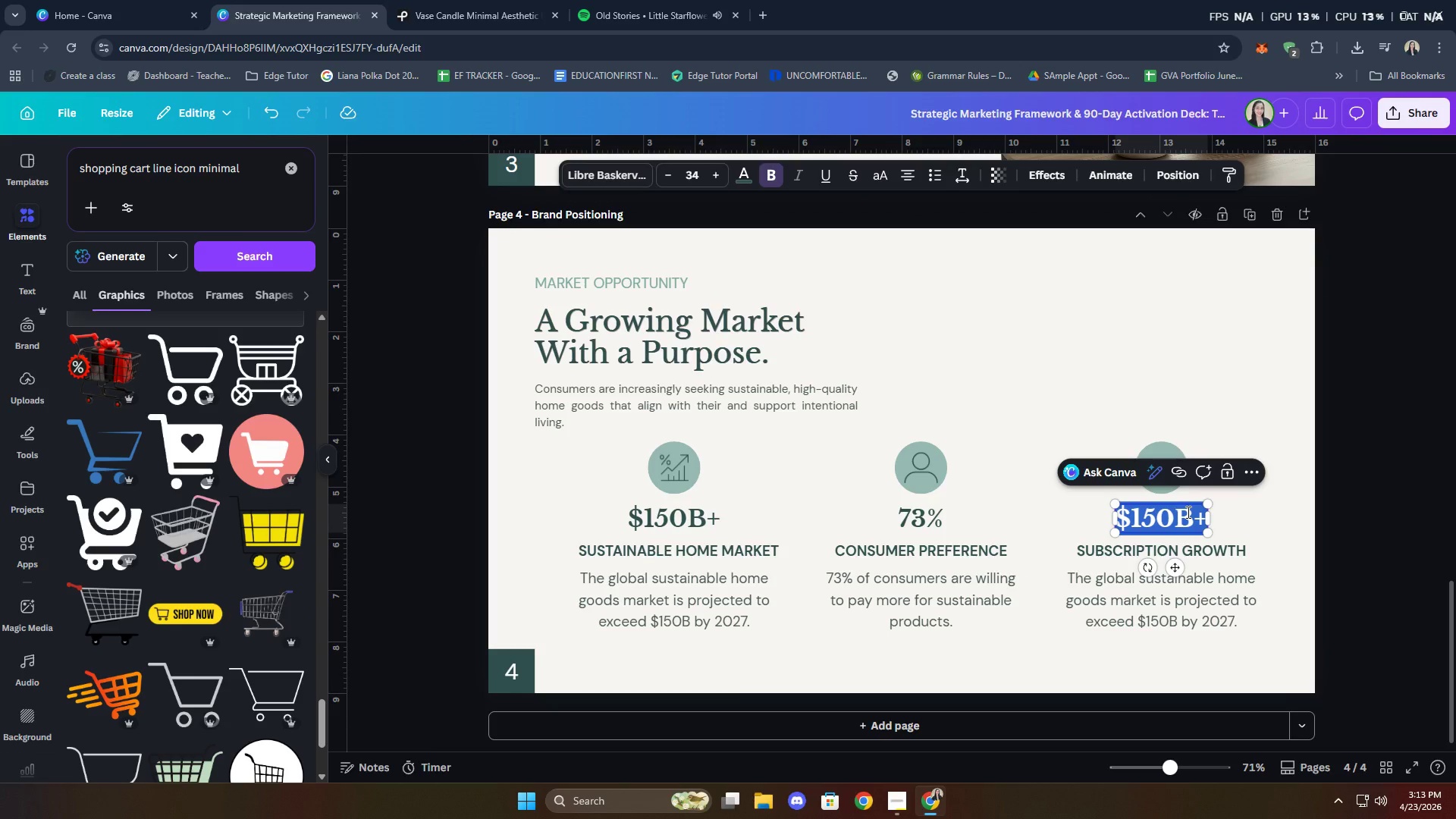 
type(25%)
 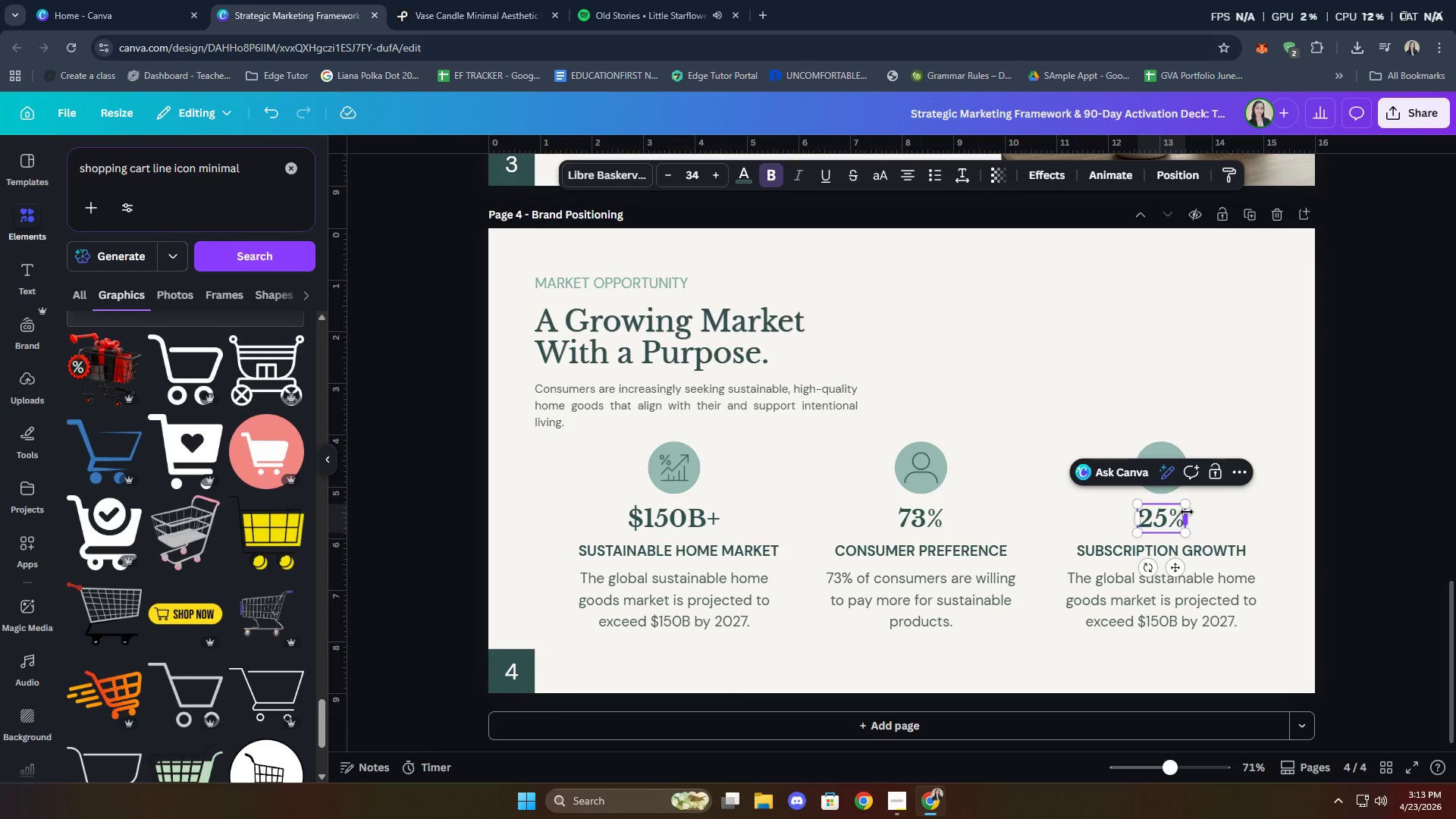 
key(Shift+Equal)
 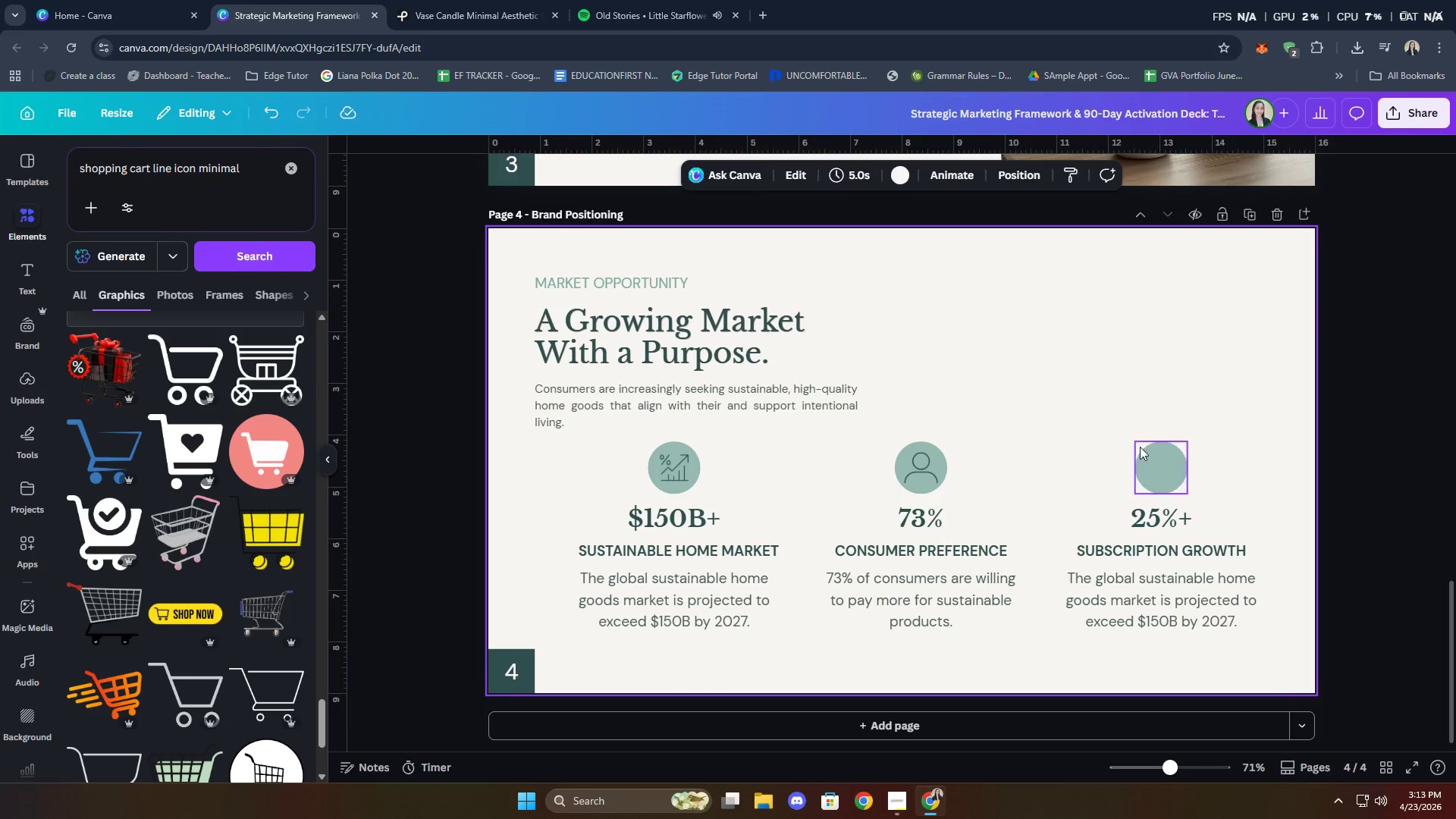 
scroll: coordinate [249, 488], scroll_direction: down, amount: 11.0
 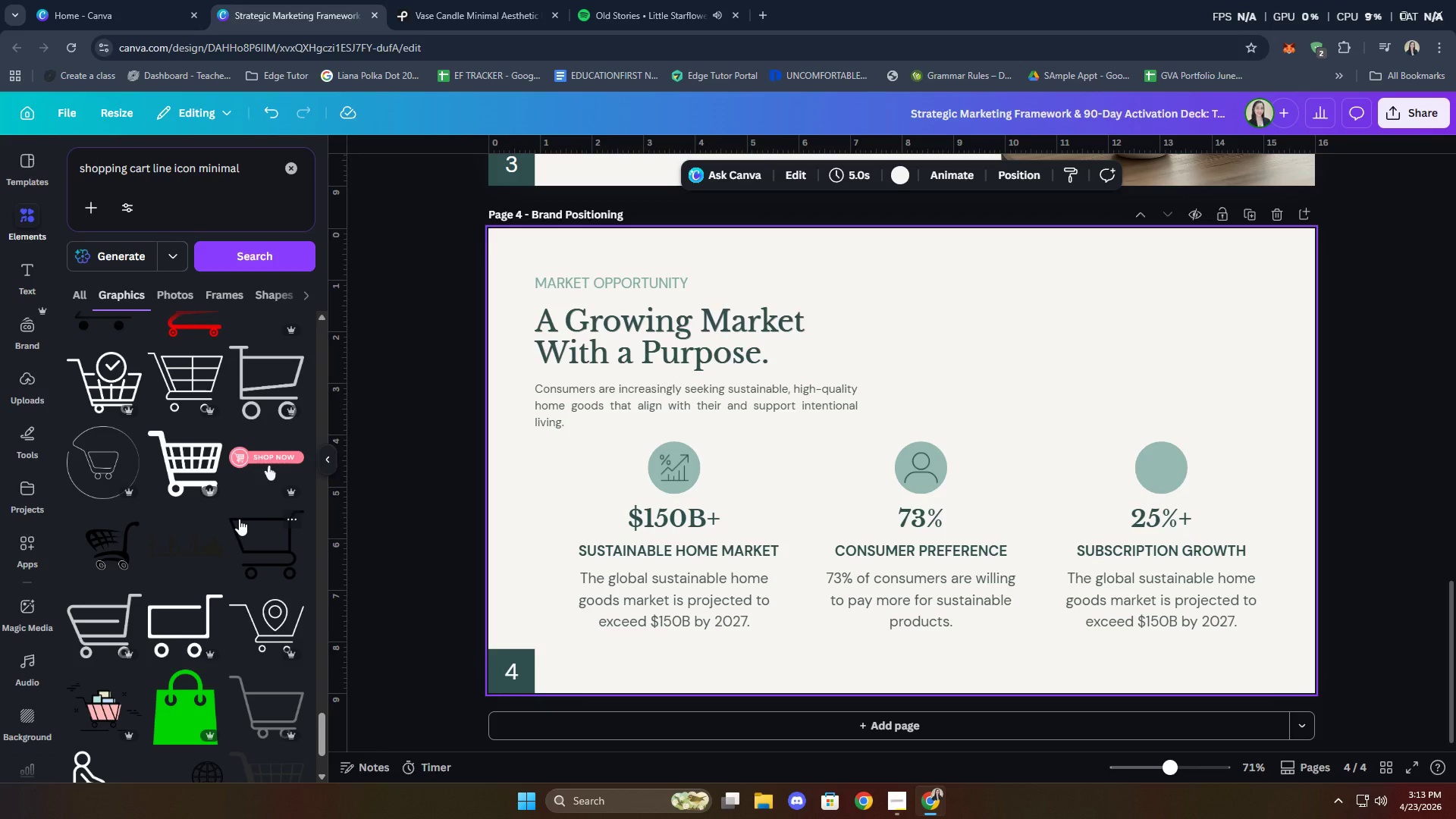 
scroll: coordinate [237, 524], scroll_direction: down, amount: 10.0
 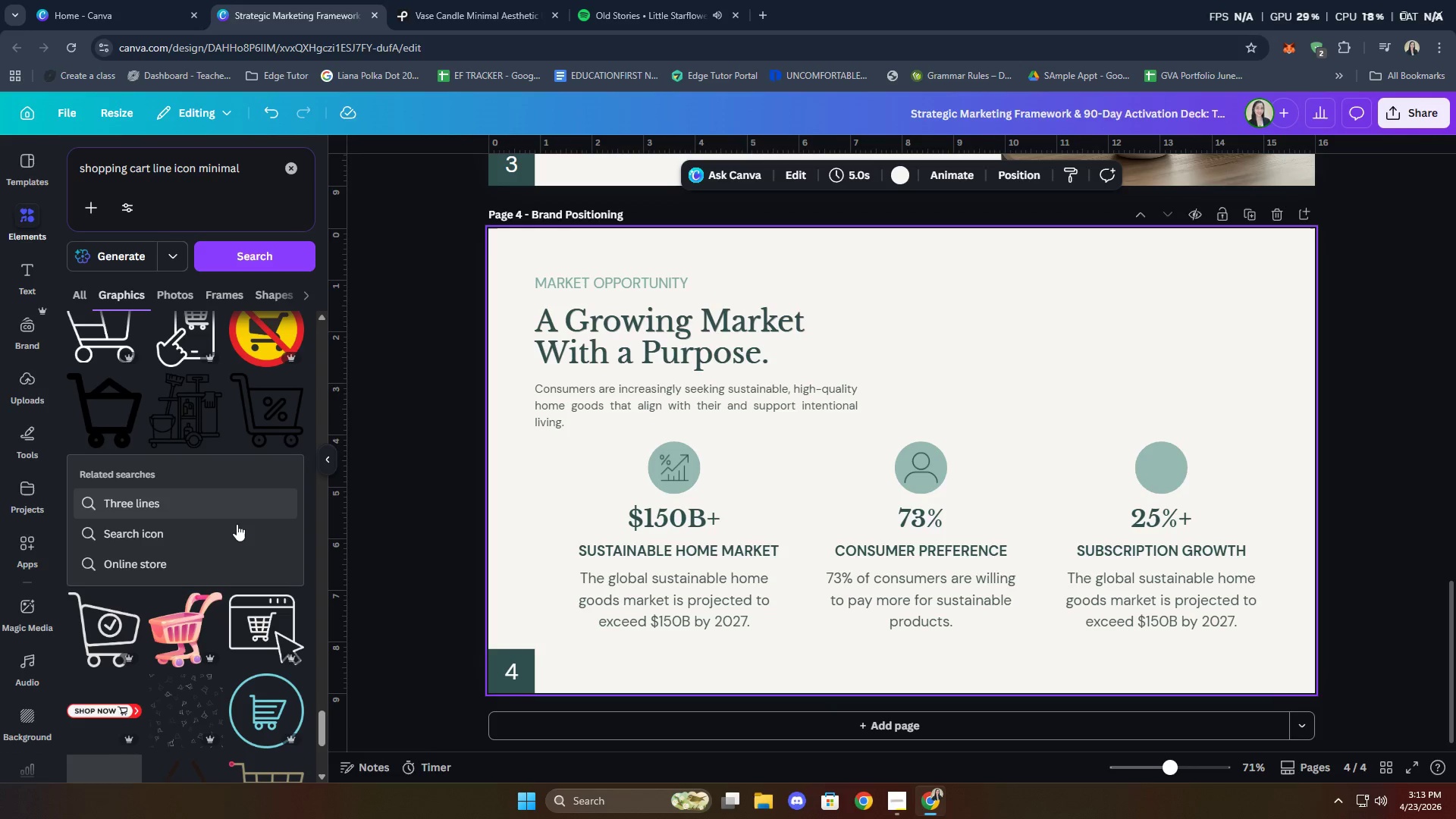 
scroll: coordinate [253, 532], scroll_direction: up, amount: 103.0
 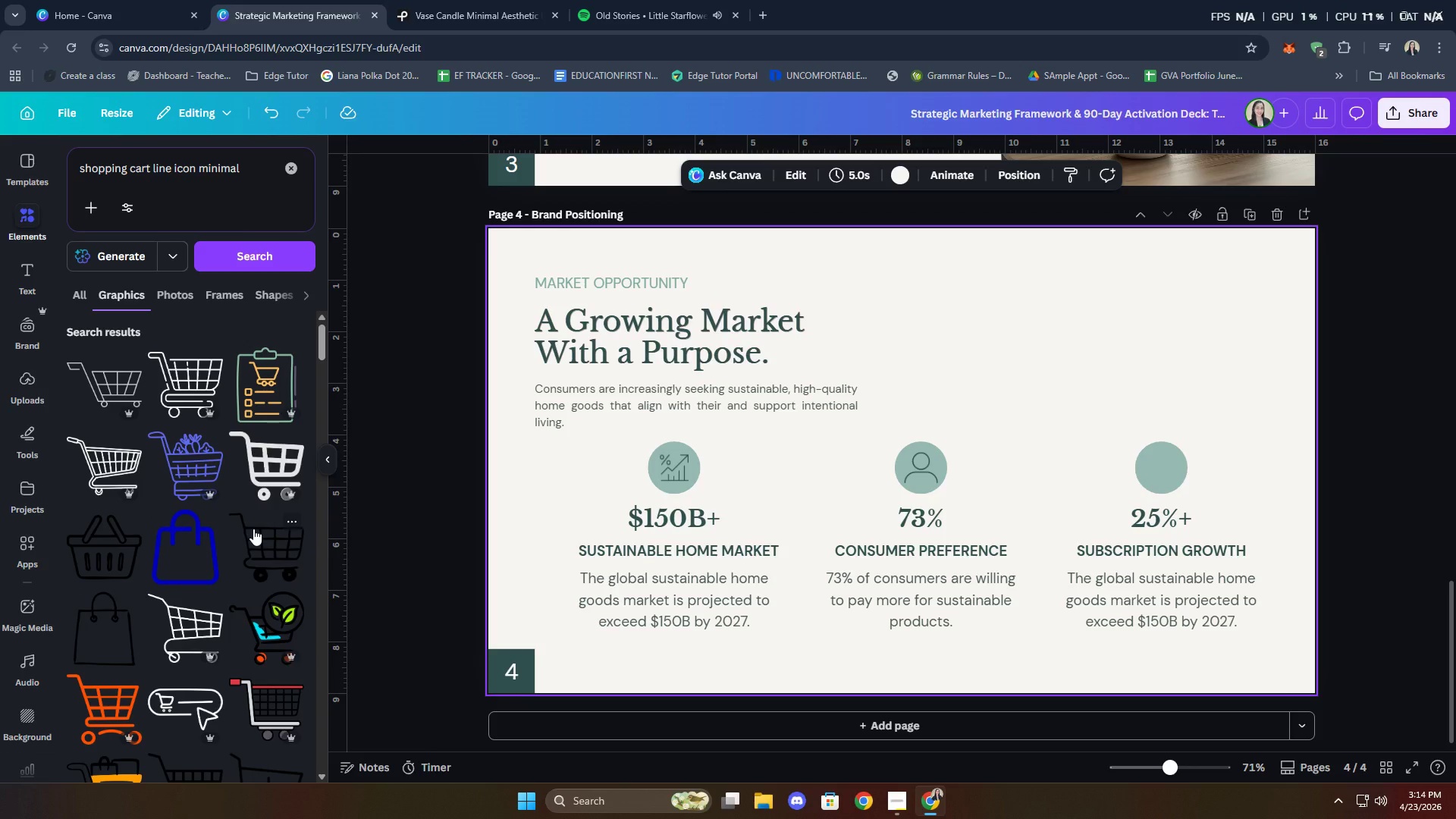 
scroll: coordinate [170, 544], scroll_direction: down, amount: 10.0
 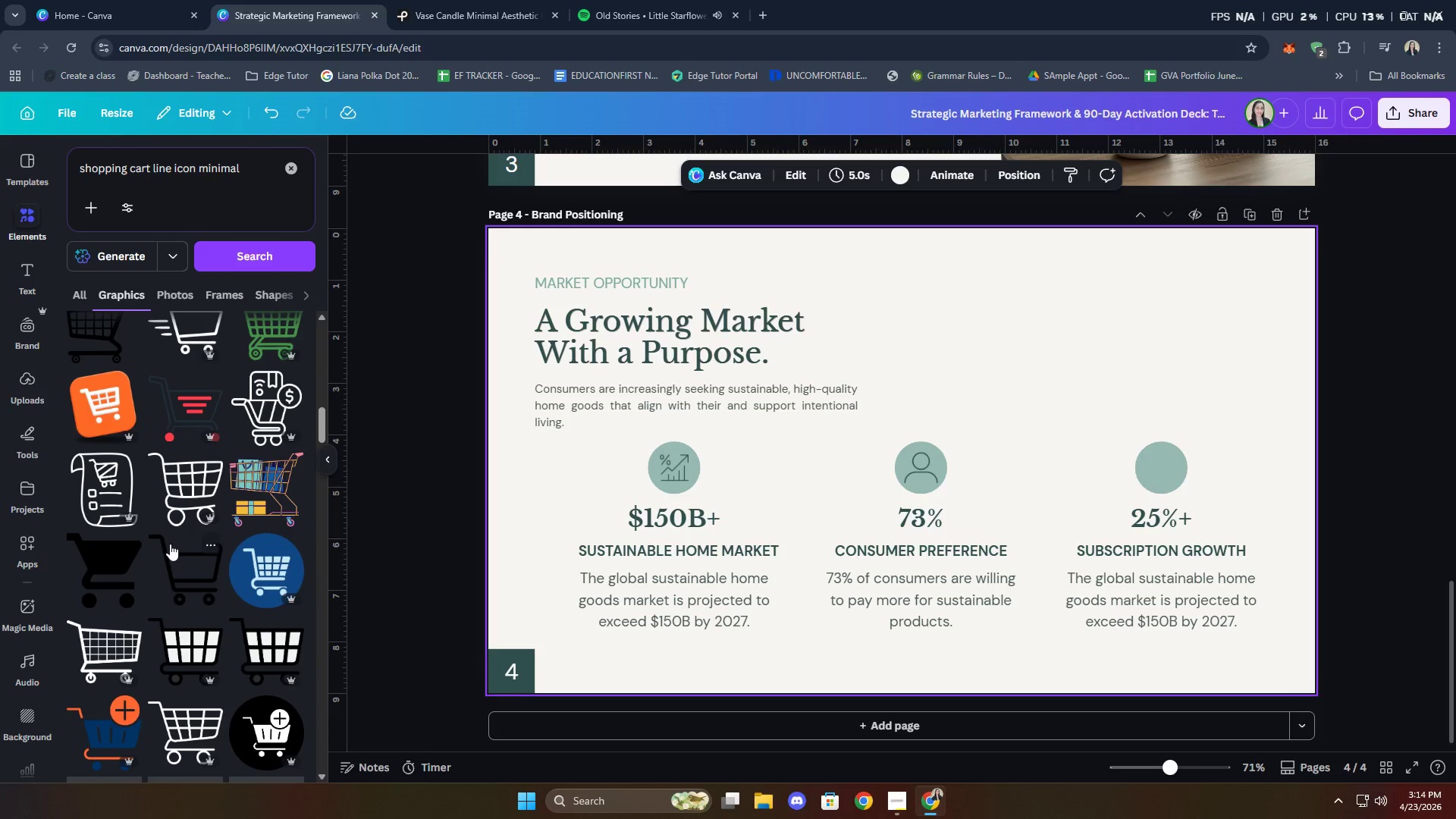 
scroll: coordinate [170, 544], scroll_direction: down, amount: 1.0
 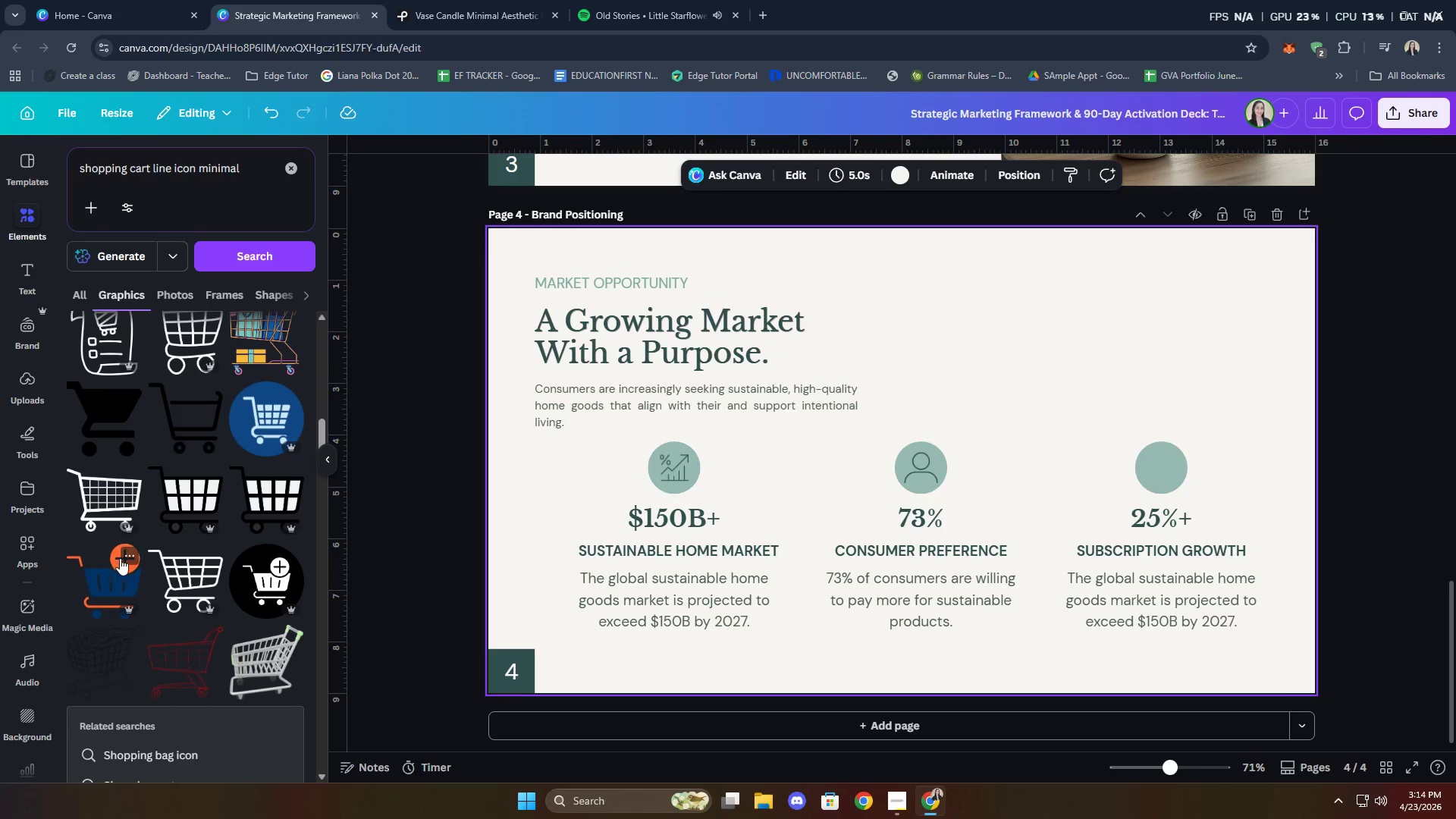 
left_click([133, 561])
 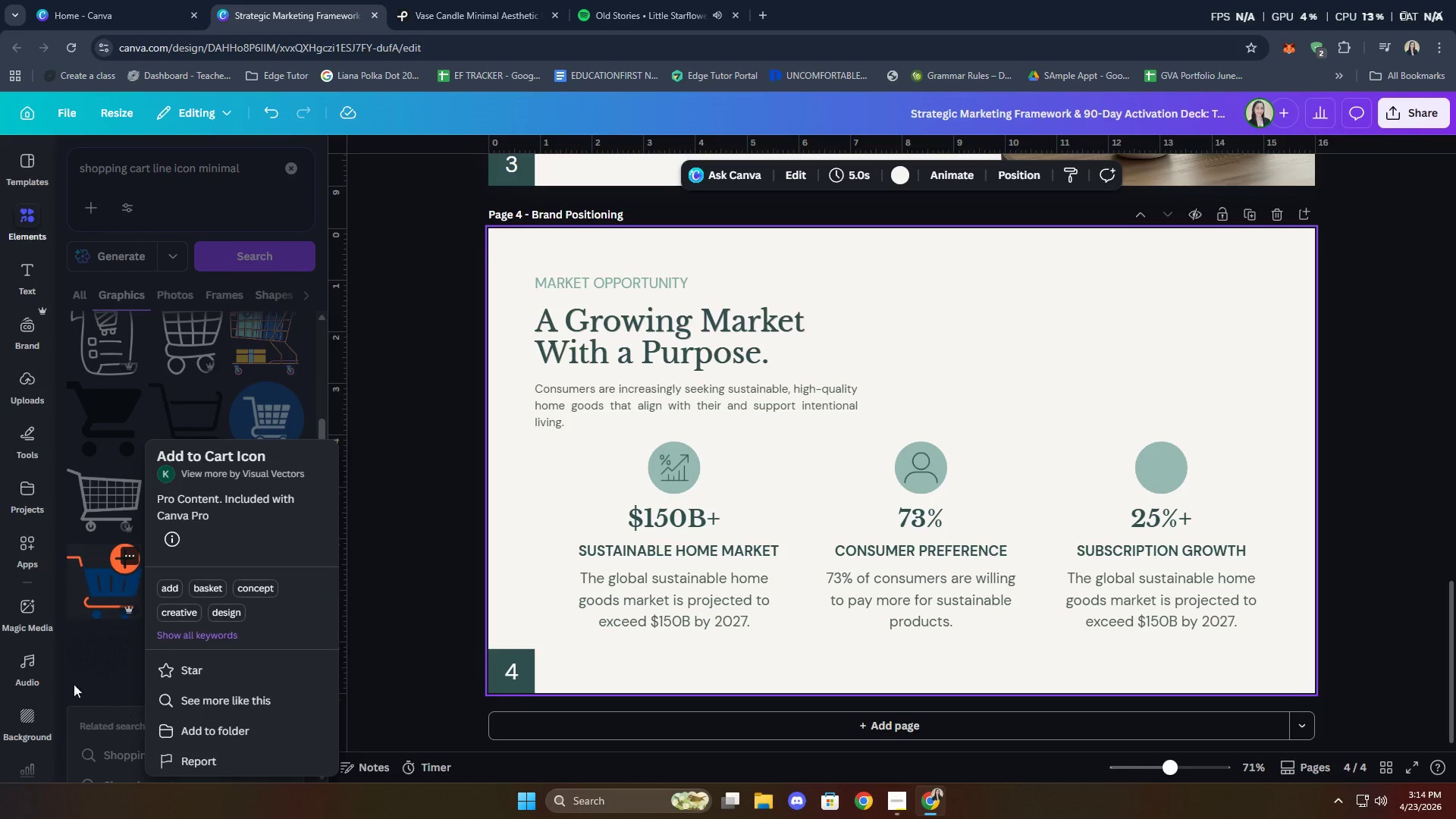 
left_click([68, 647])
 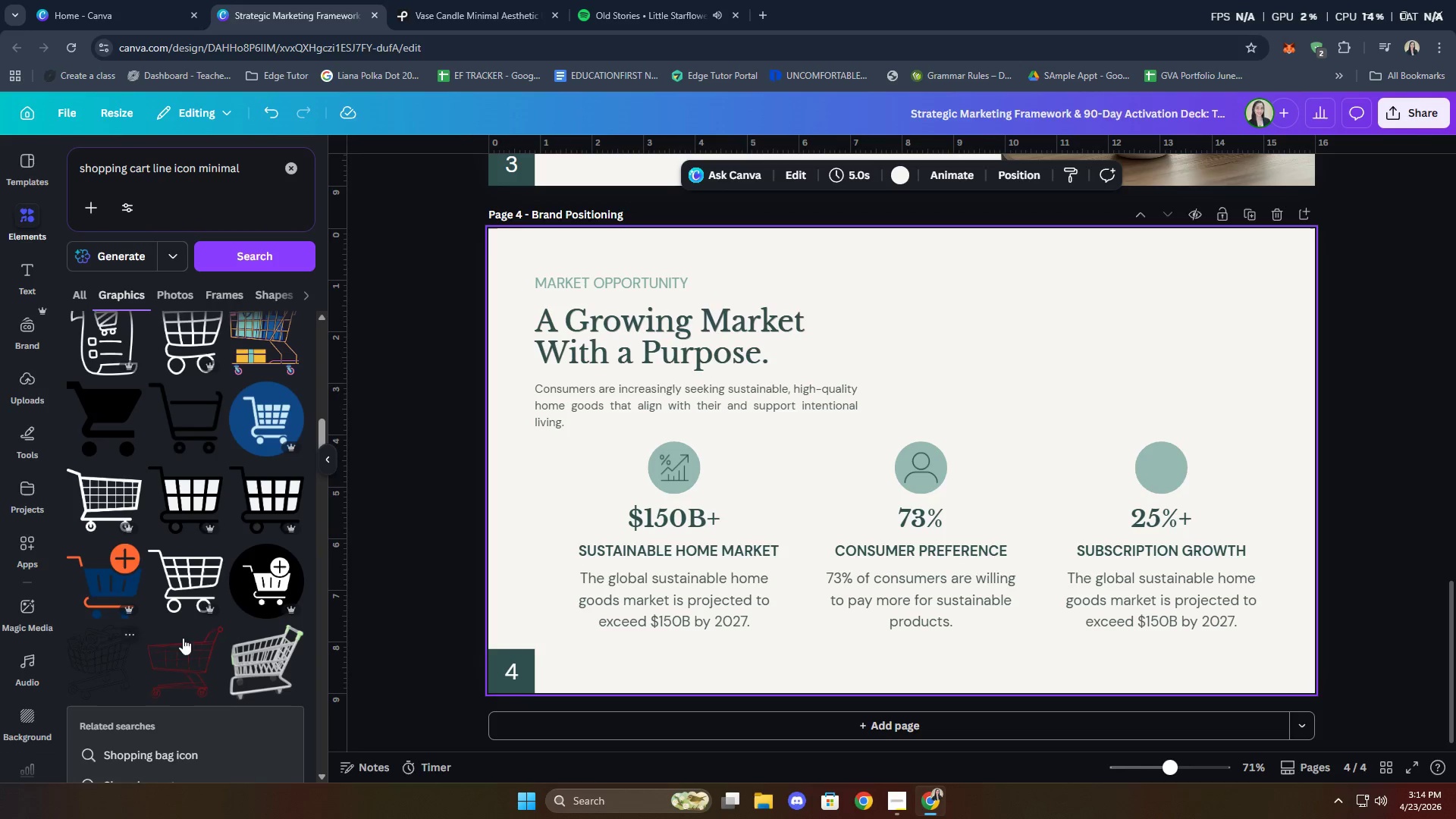 
scroll: coordinate [138, 640], scroll_direction: down, amount: 7.0
 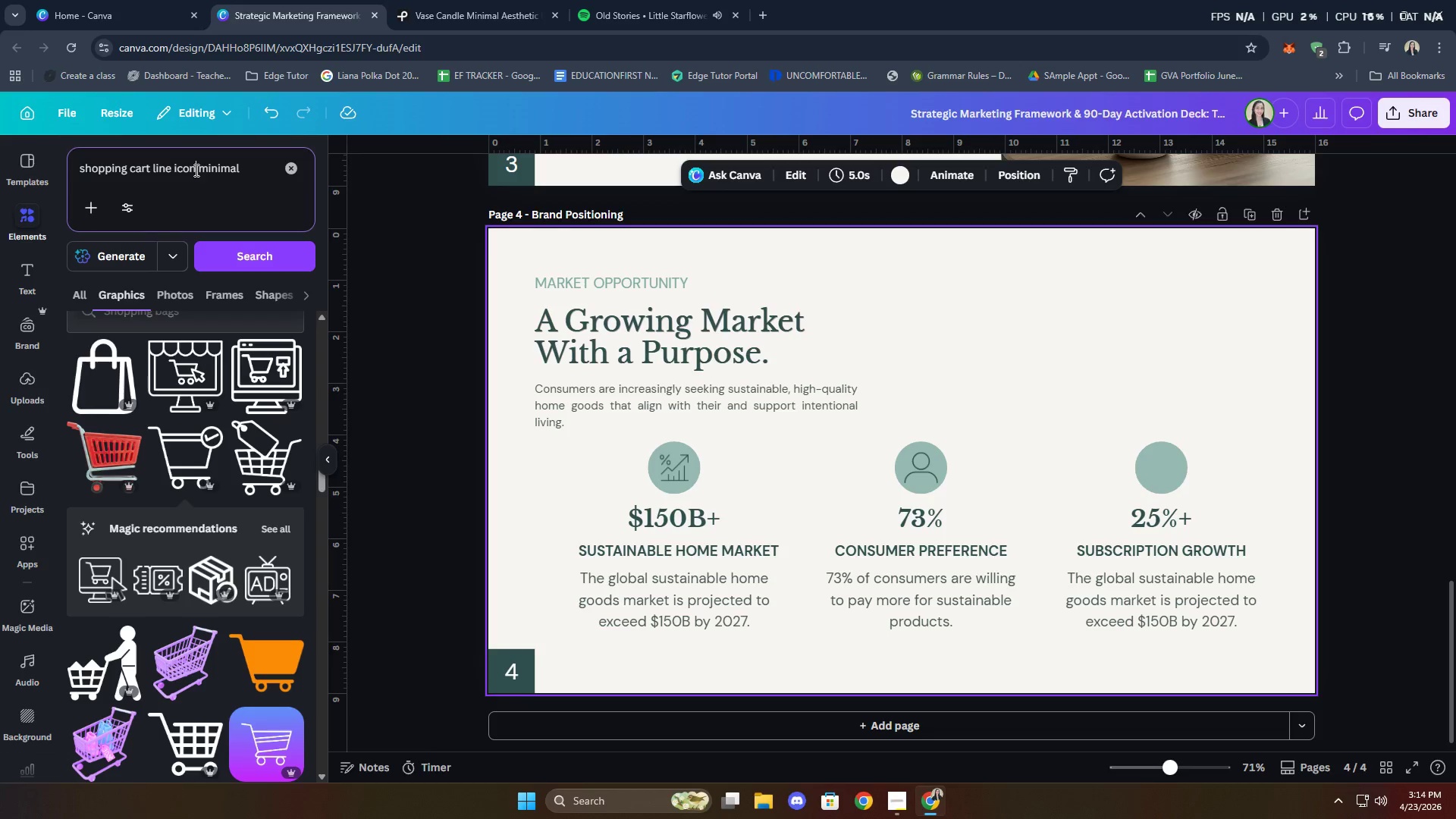 
type( wiht)
key(Backspace)
key(Backspace)
key(Backspace)
type(ith pluse)
key(Backspace)
 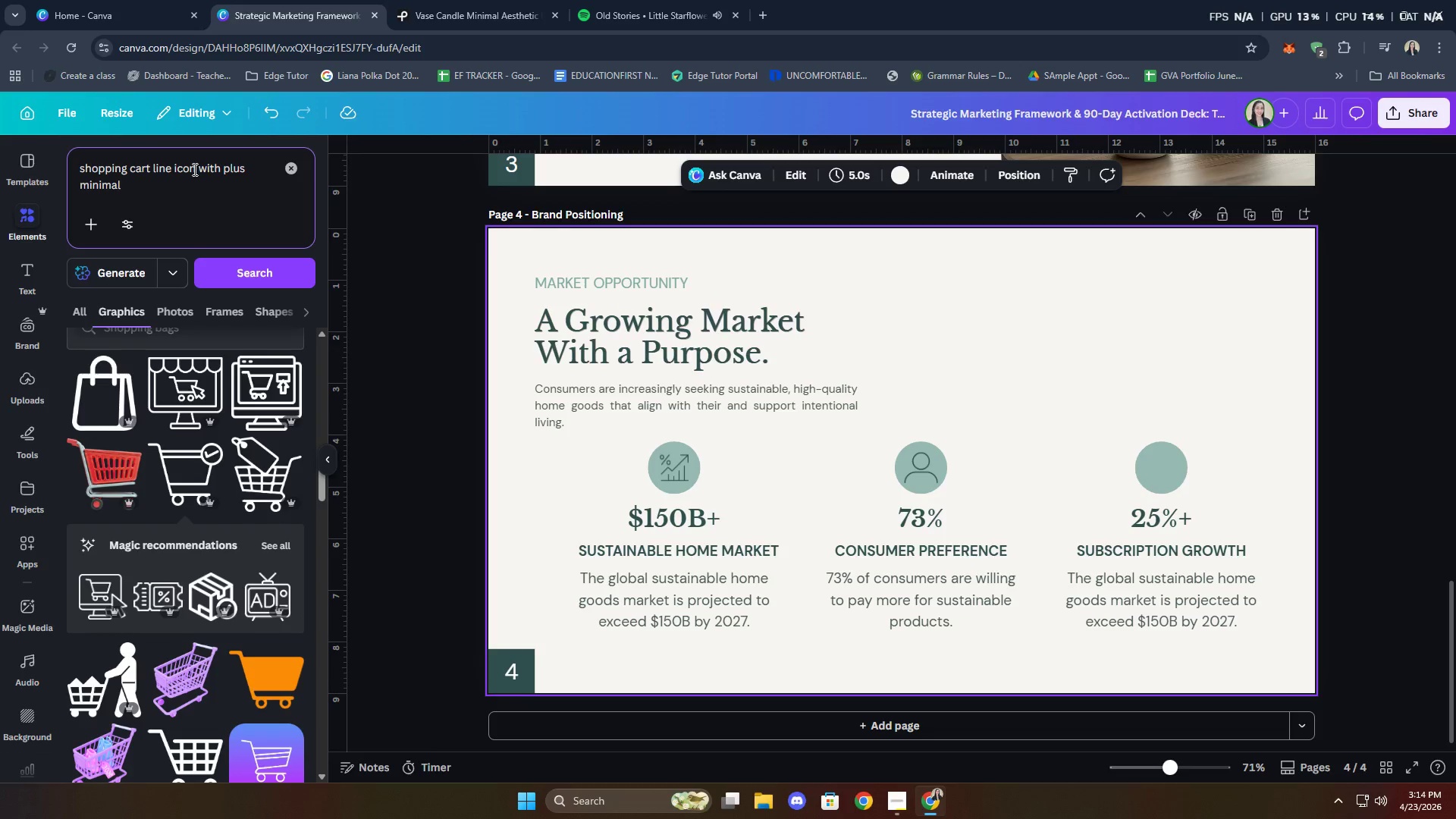 
key(Enter)
 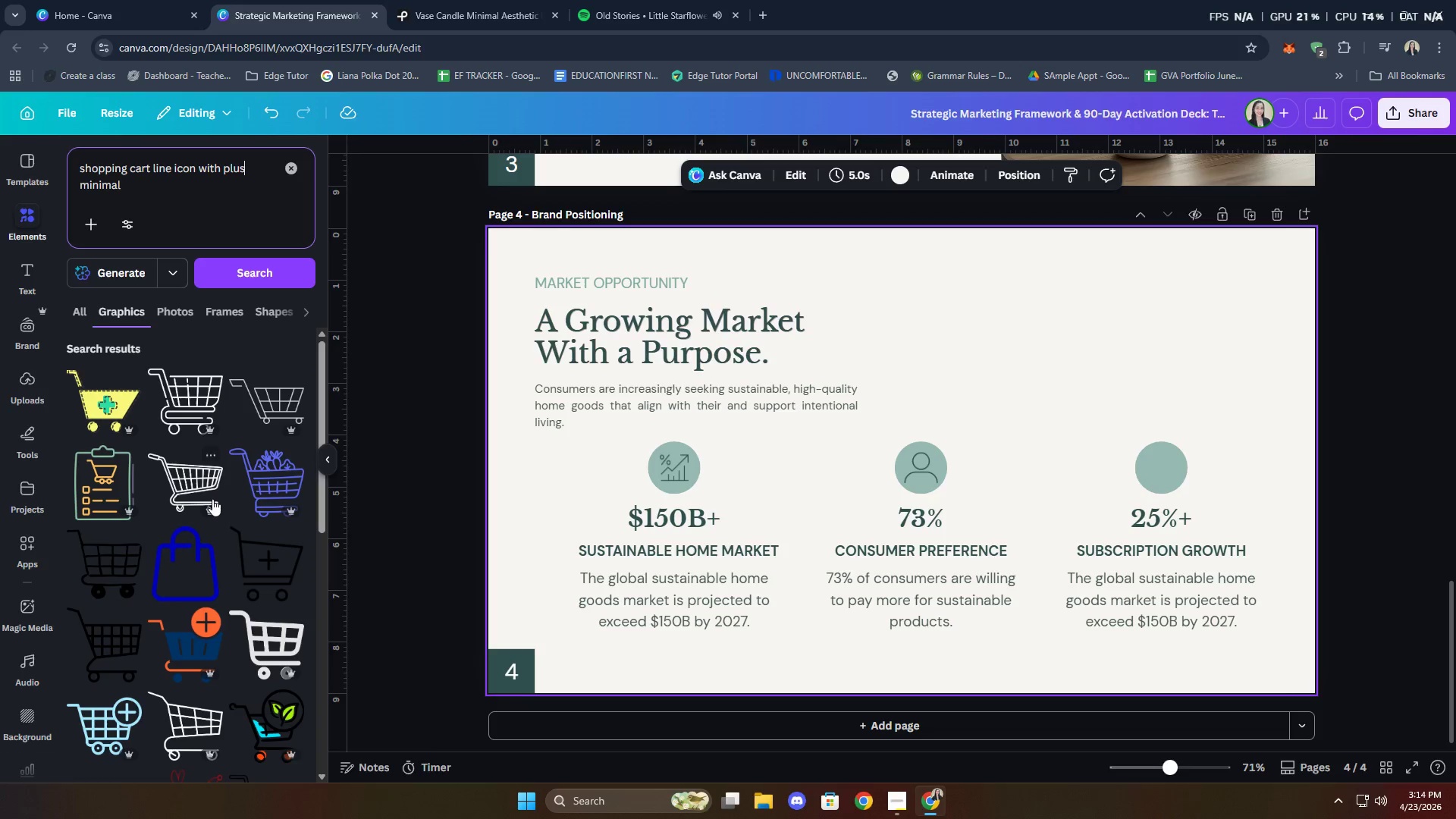 
scroll: coordinate [225, 447], scroll_direction: down, amount: 12.0
 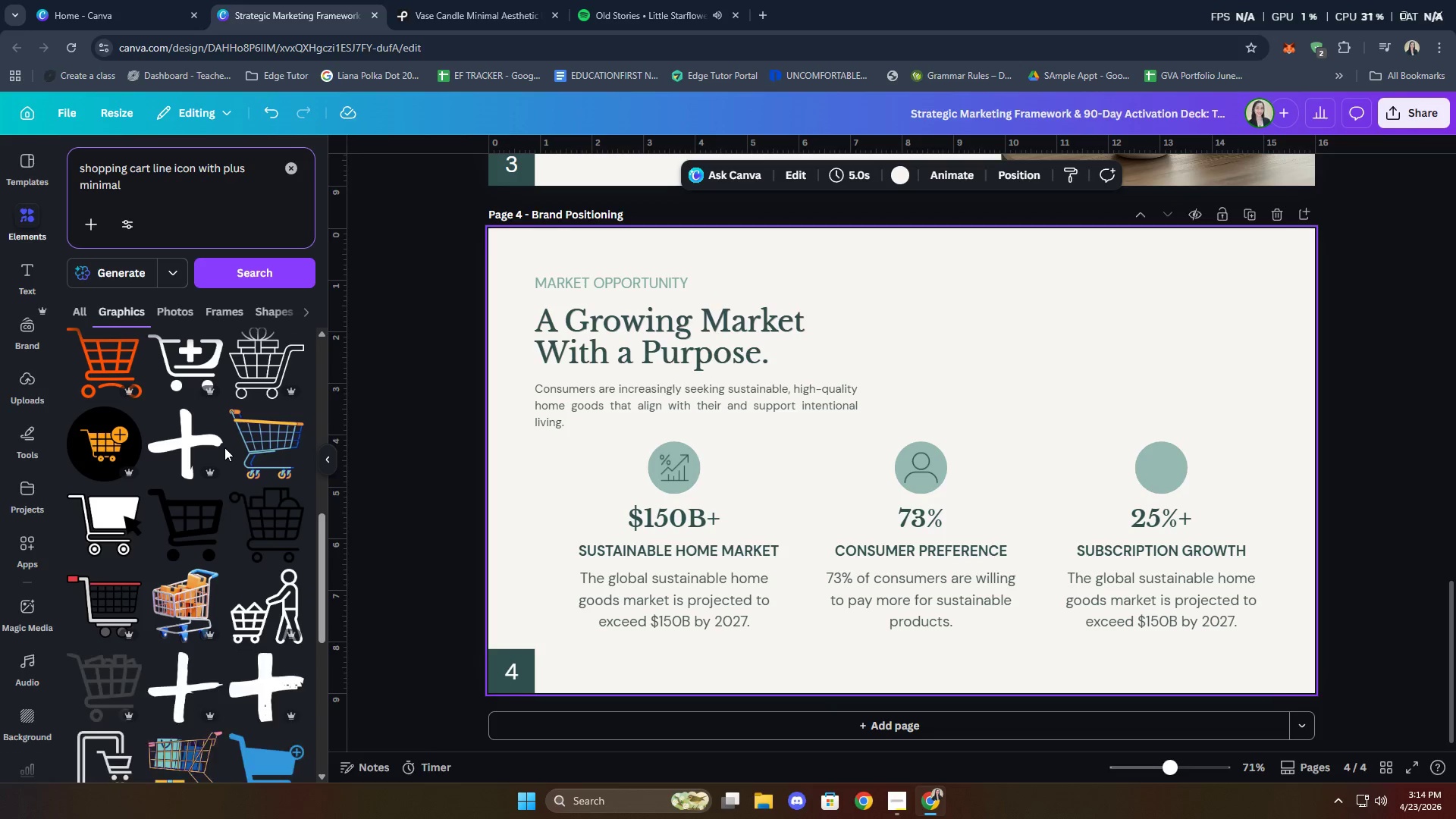 
scroll: coordinate [212, 444], scroll_direction: down, amount: 14.0
 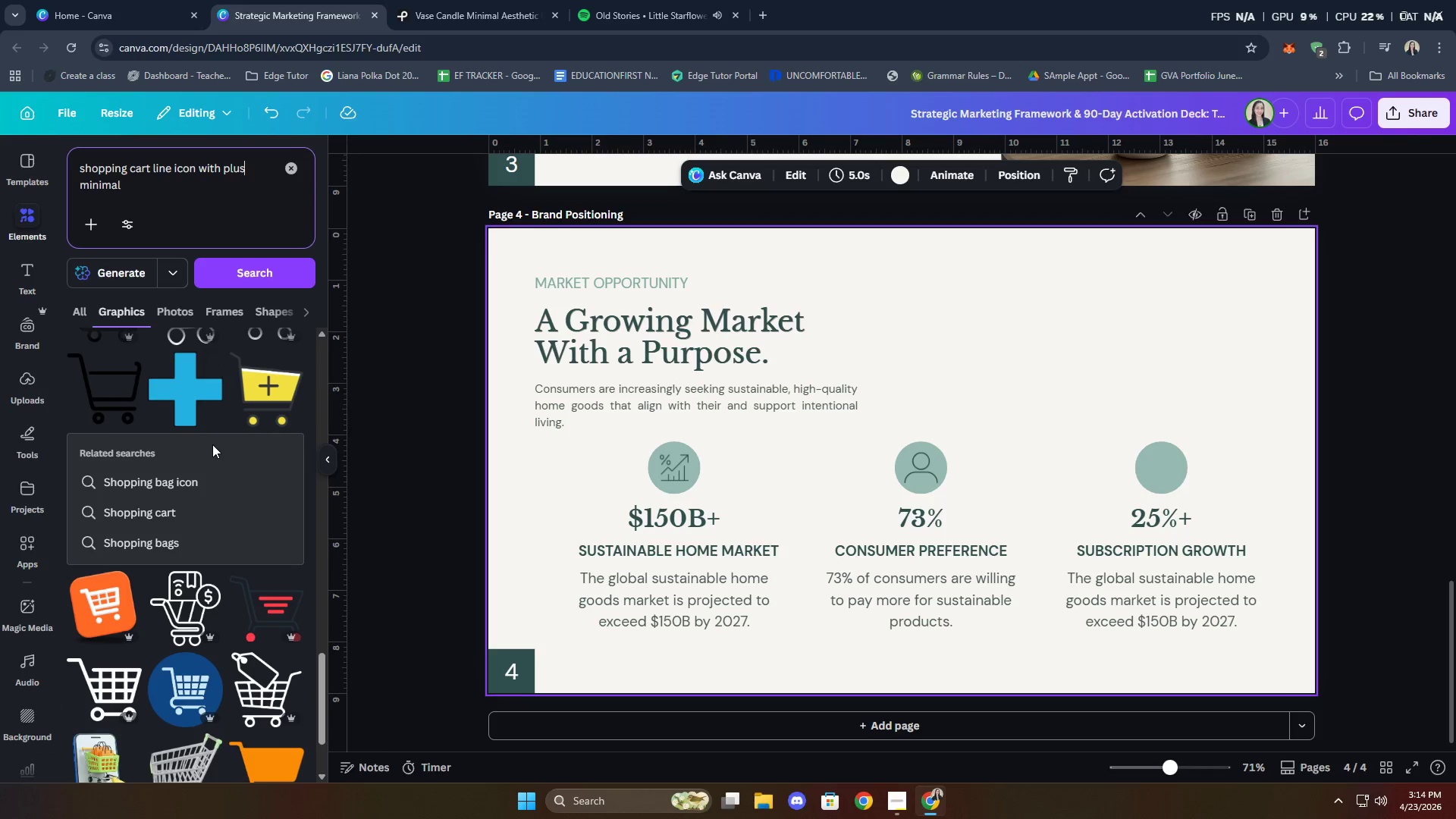 
scroll: coordinate [212, 445], scroll_direction: down, amount: 12.0
 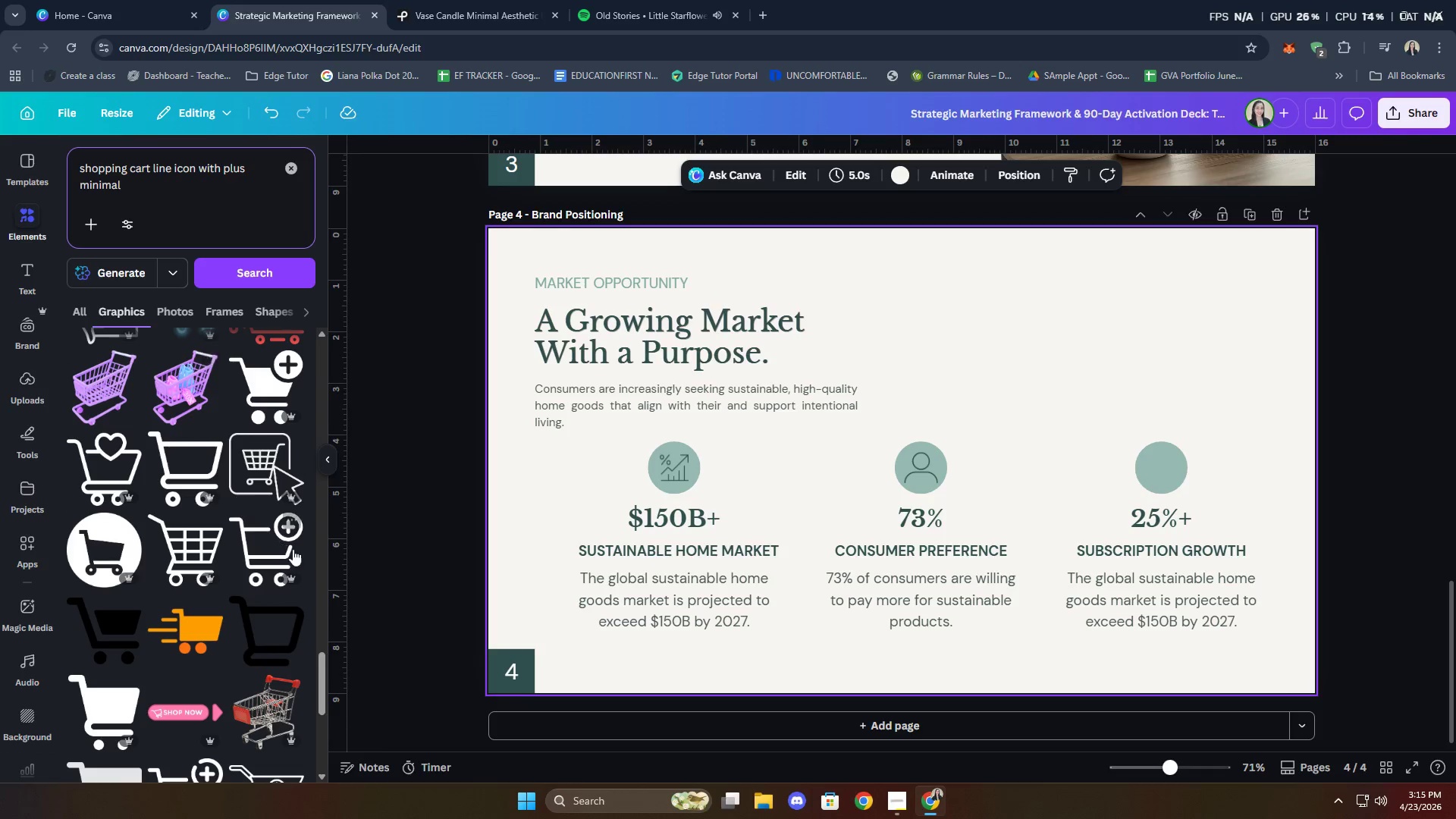 
left_click([269, 551])
 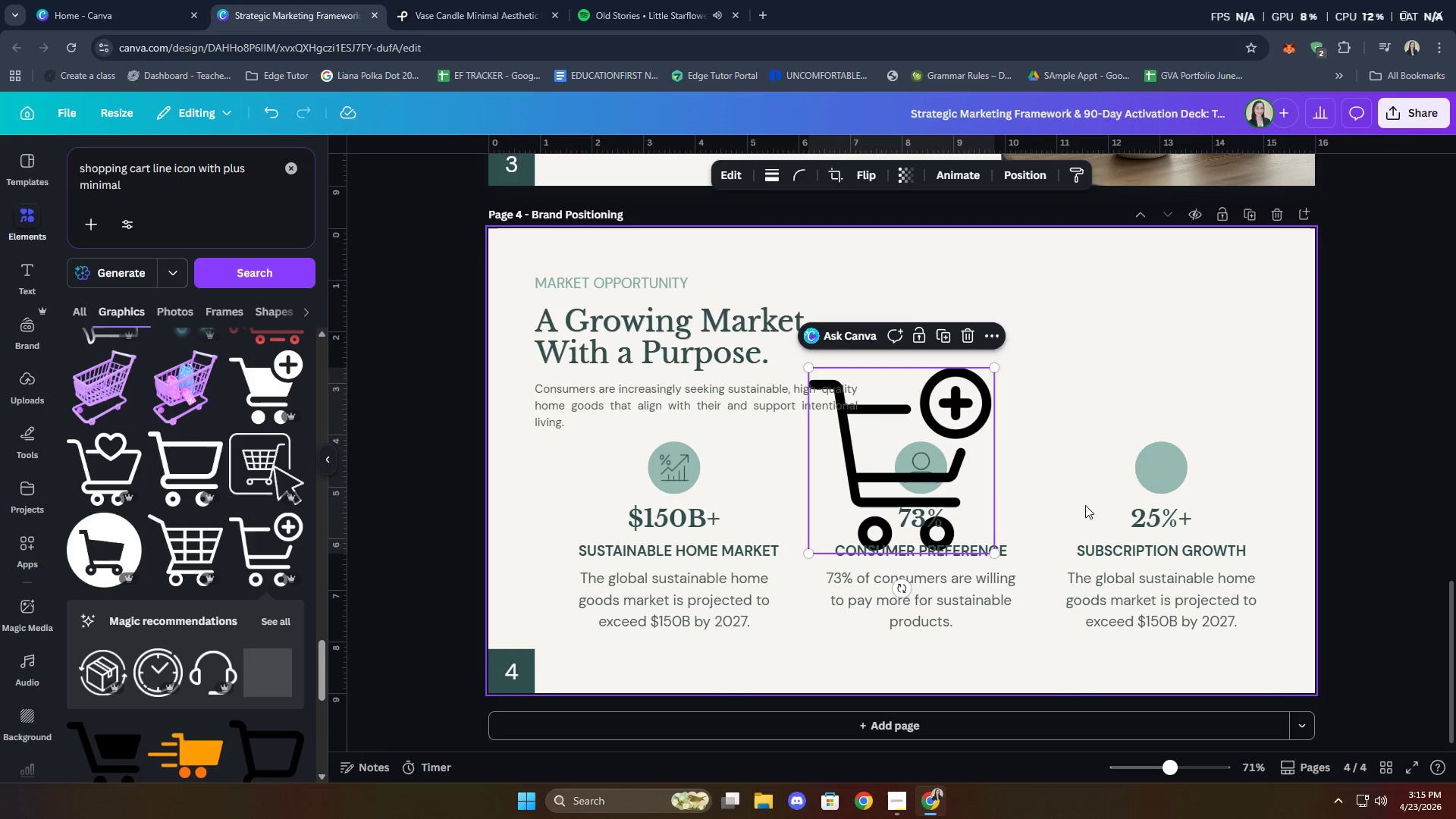 
left_click_drag(start_coordinate=[960, 458], to_coordinate=[1184, 433])
 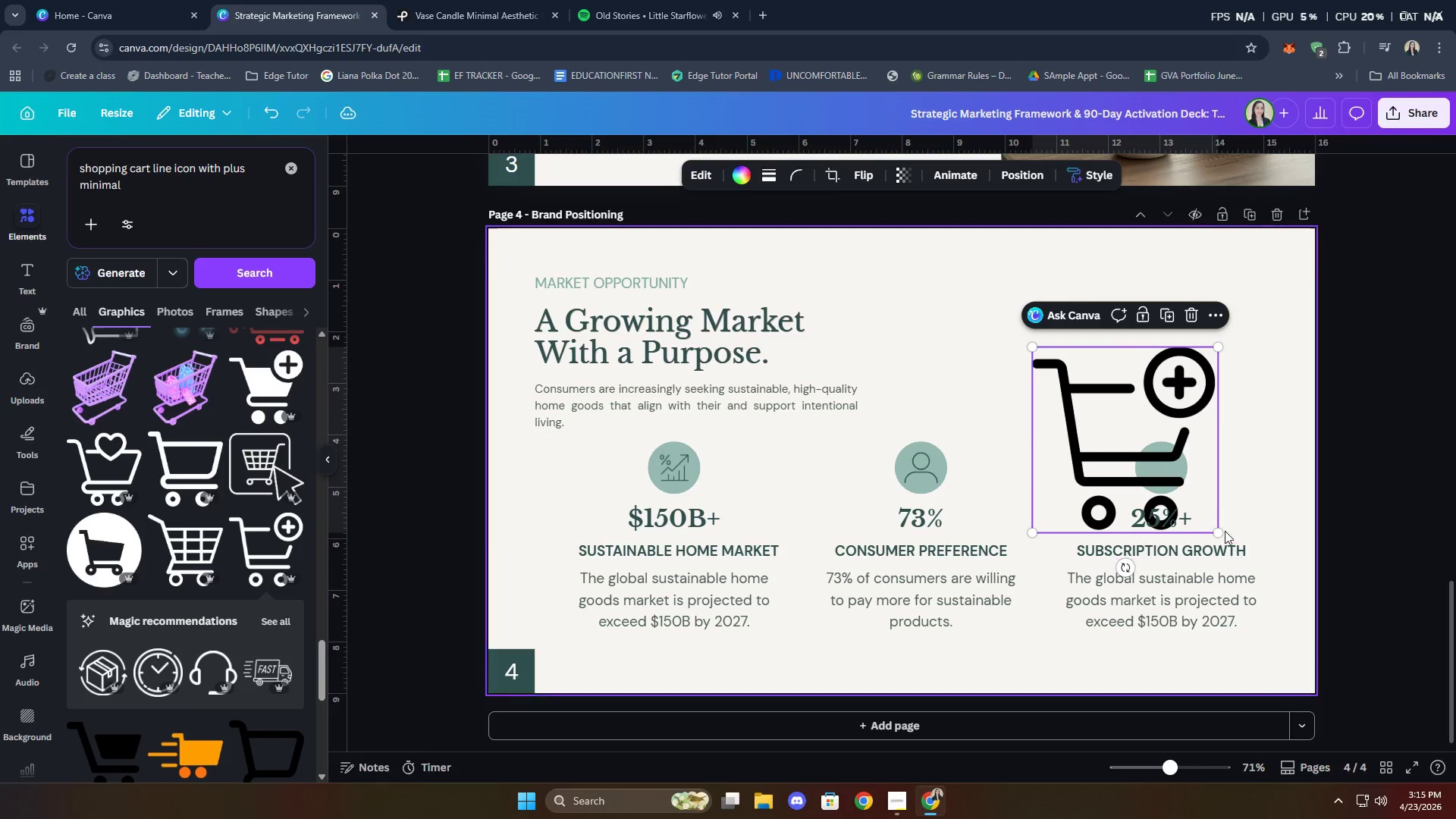 
left_click_drag(start_coordinate=[1222, 531], to_coordinate=[1069, 388])
 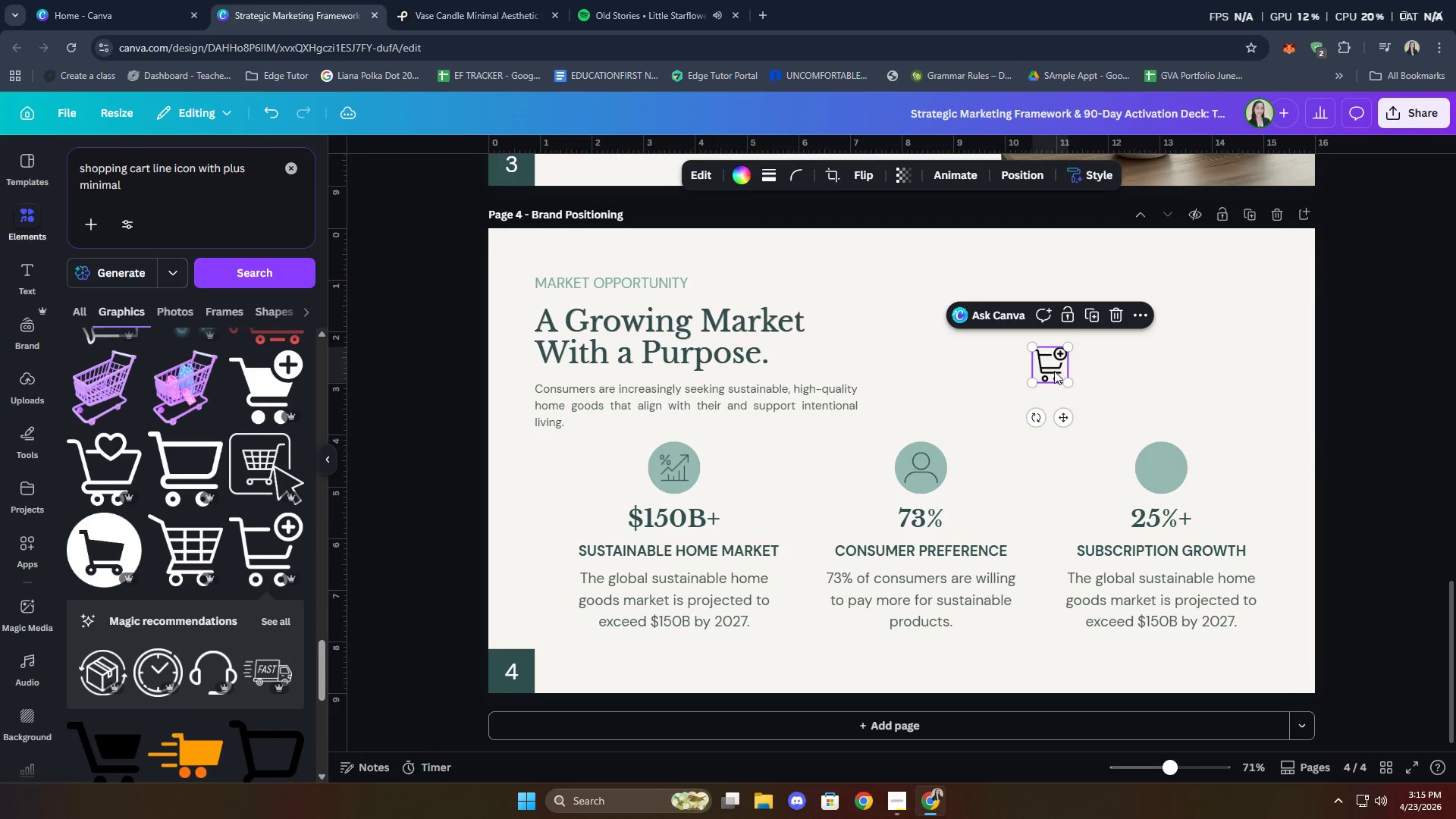 
left_click_drag(start_coordinate=[1054, 370], to_coordinate=[1165, 476])
 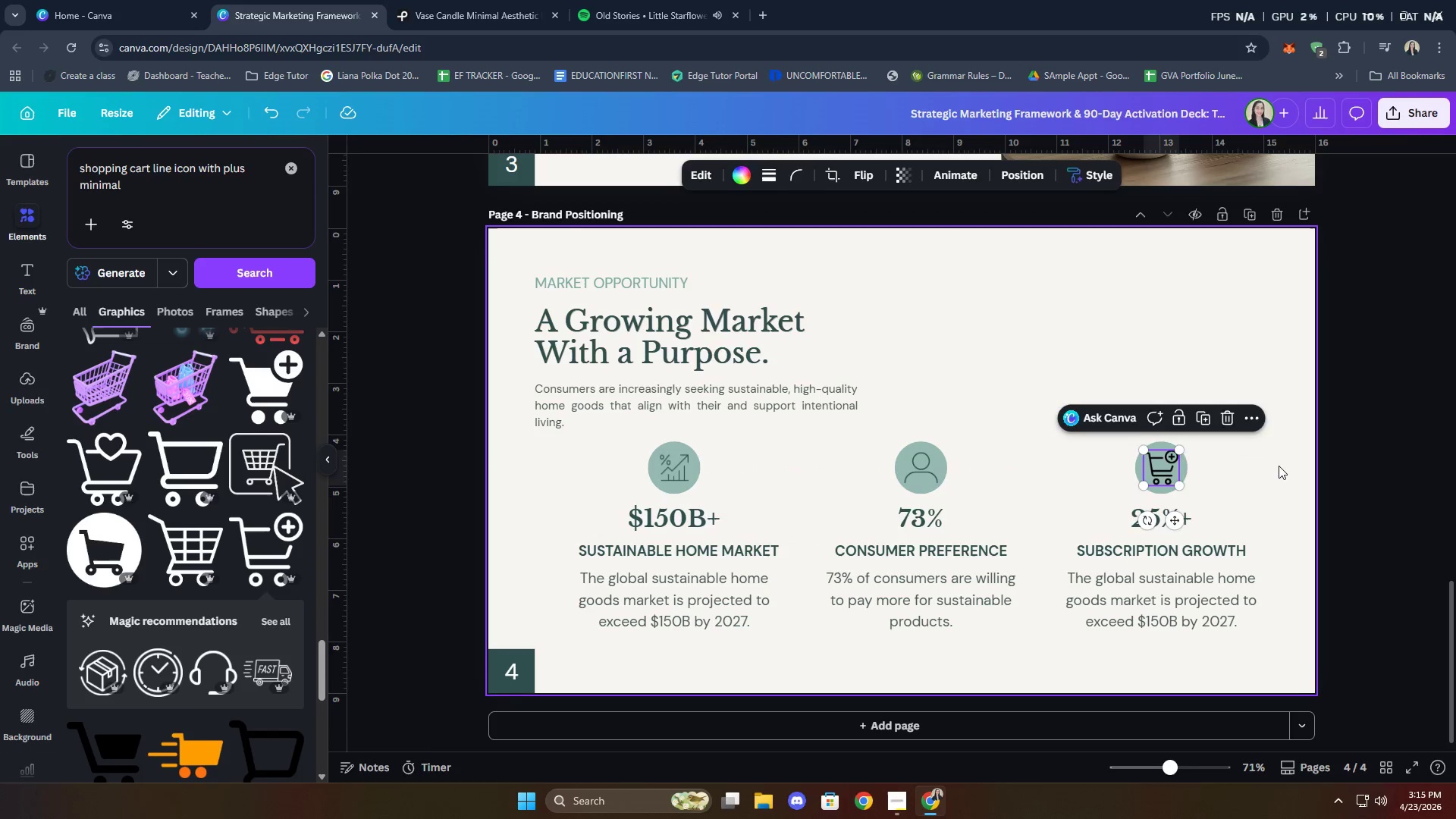 
left_click([1279, 466])
 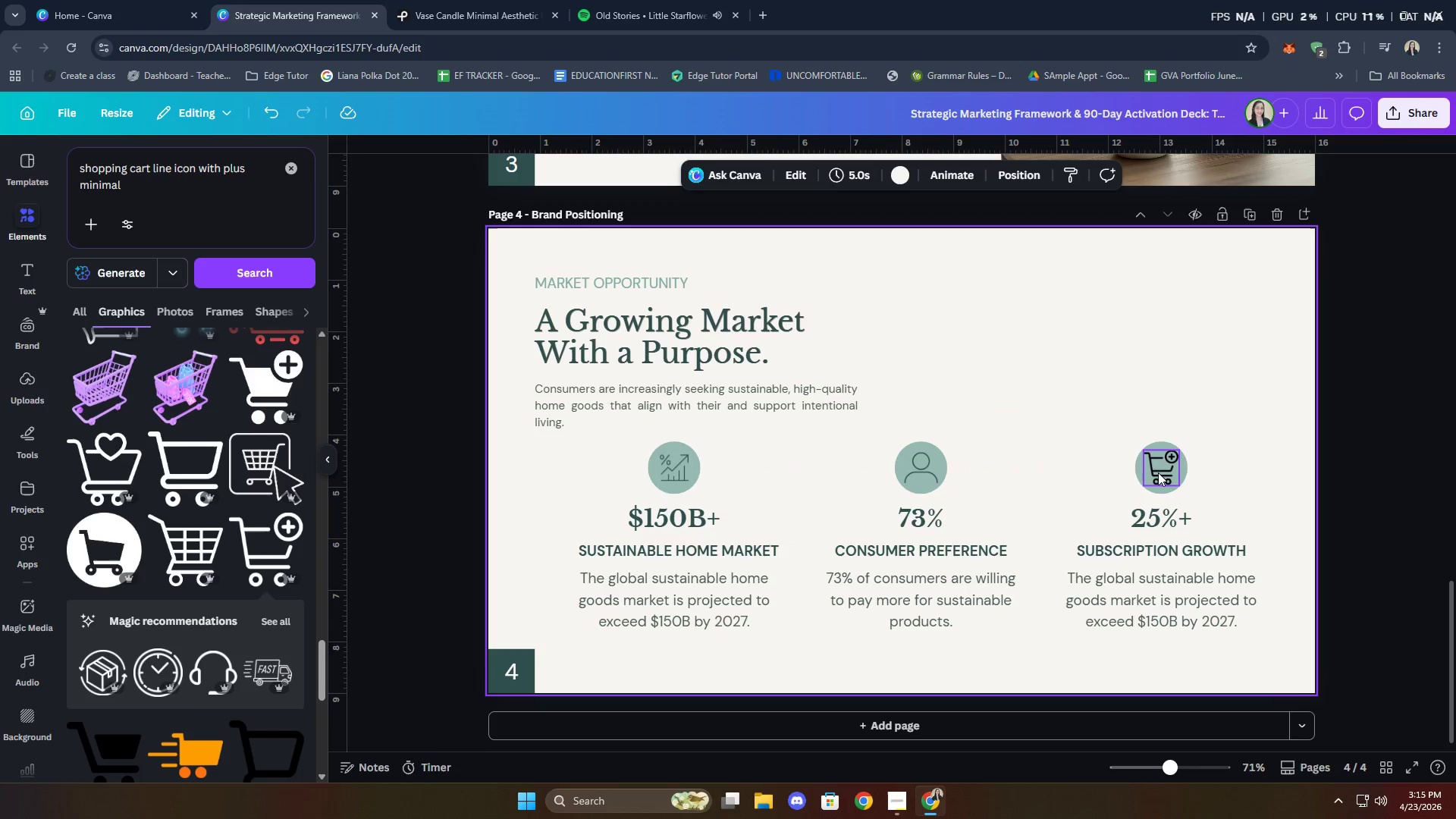 
left_click([1155, 466])
 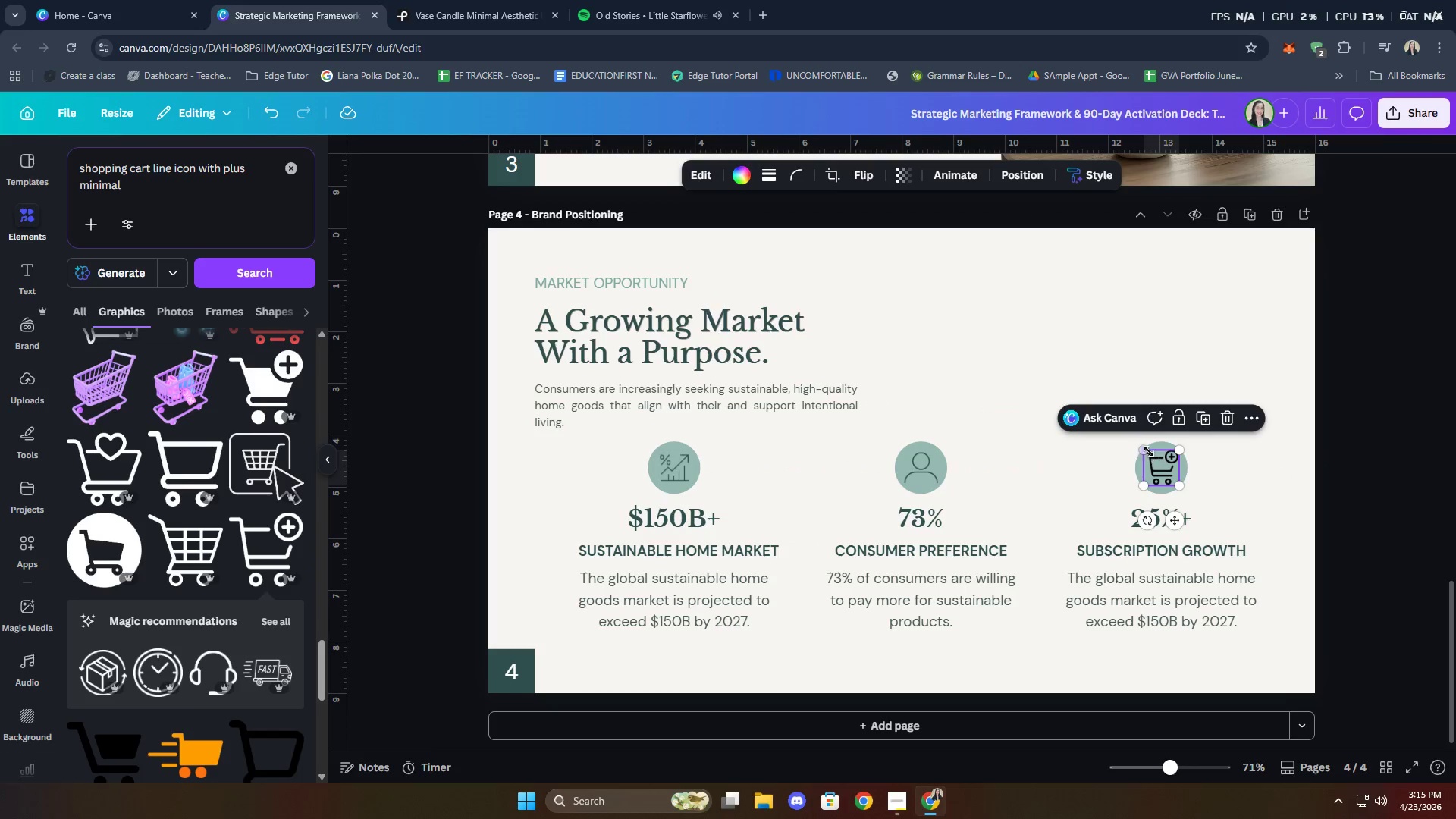 
left_click_drag(start_coordinate=[1147, 450], to_coordinate=[1148, 456])
 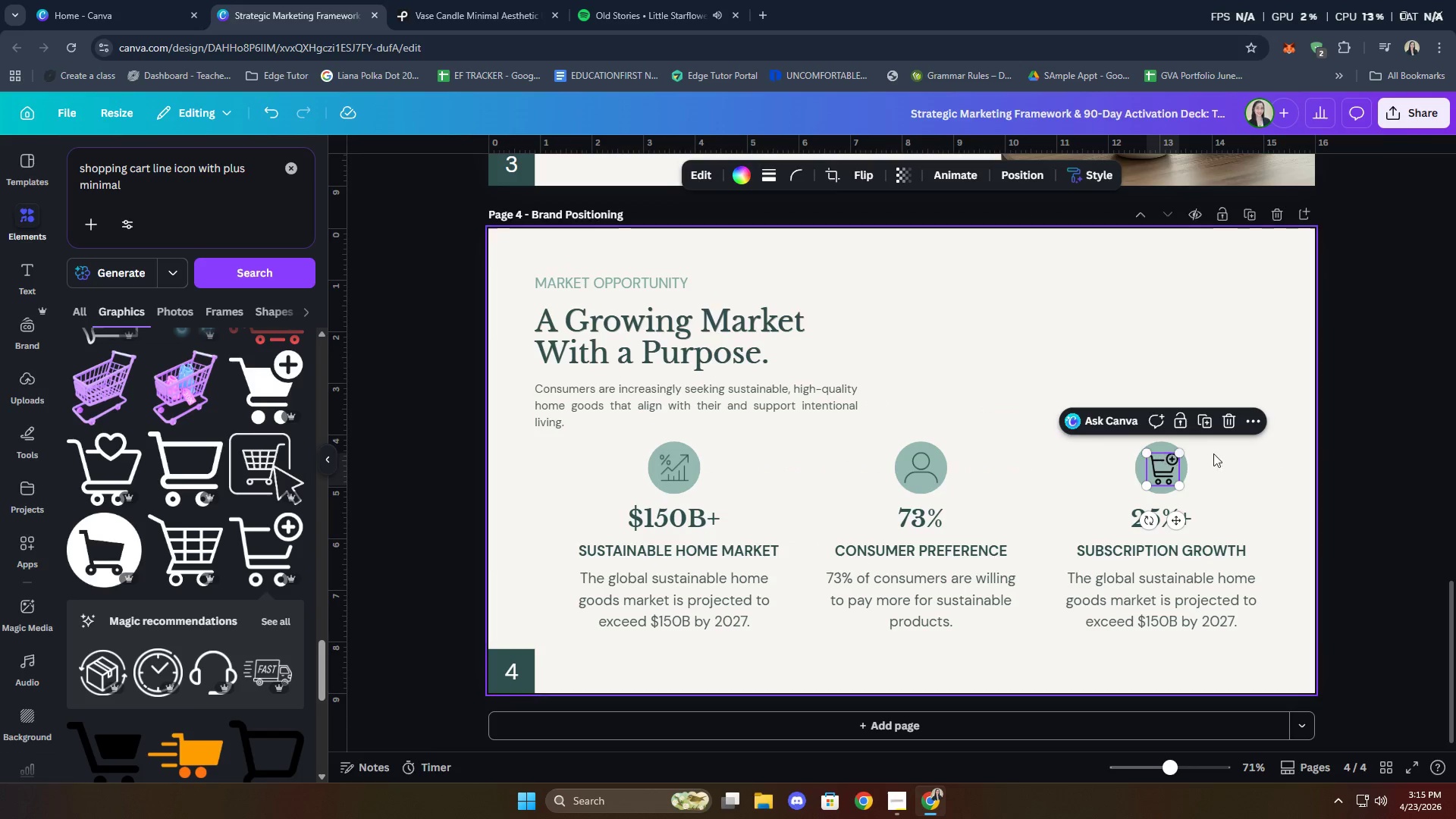 
left_click([1263, 451])
 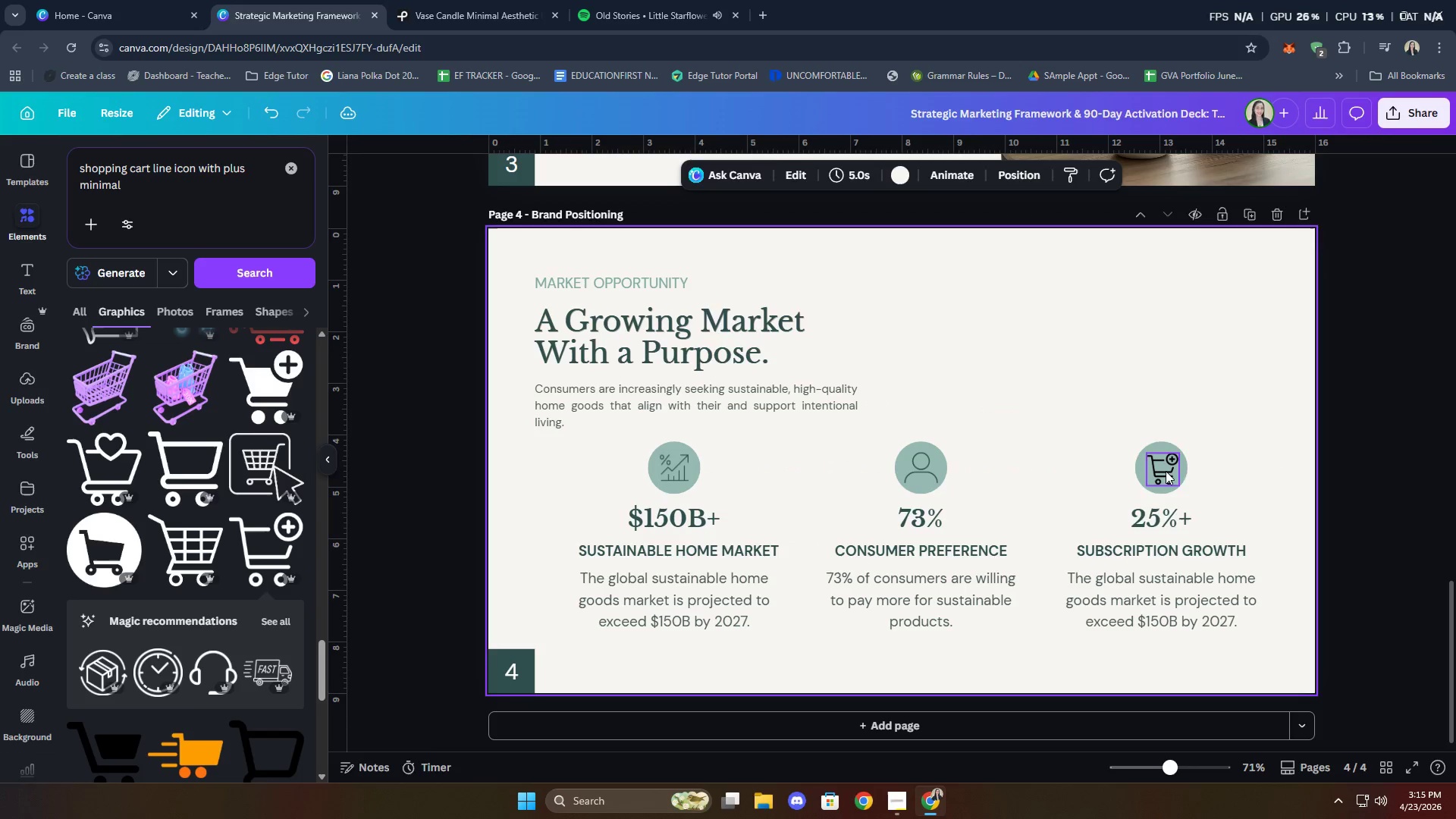 
left_click([1166, 470])
 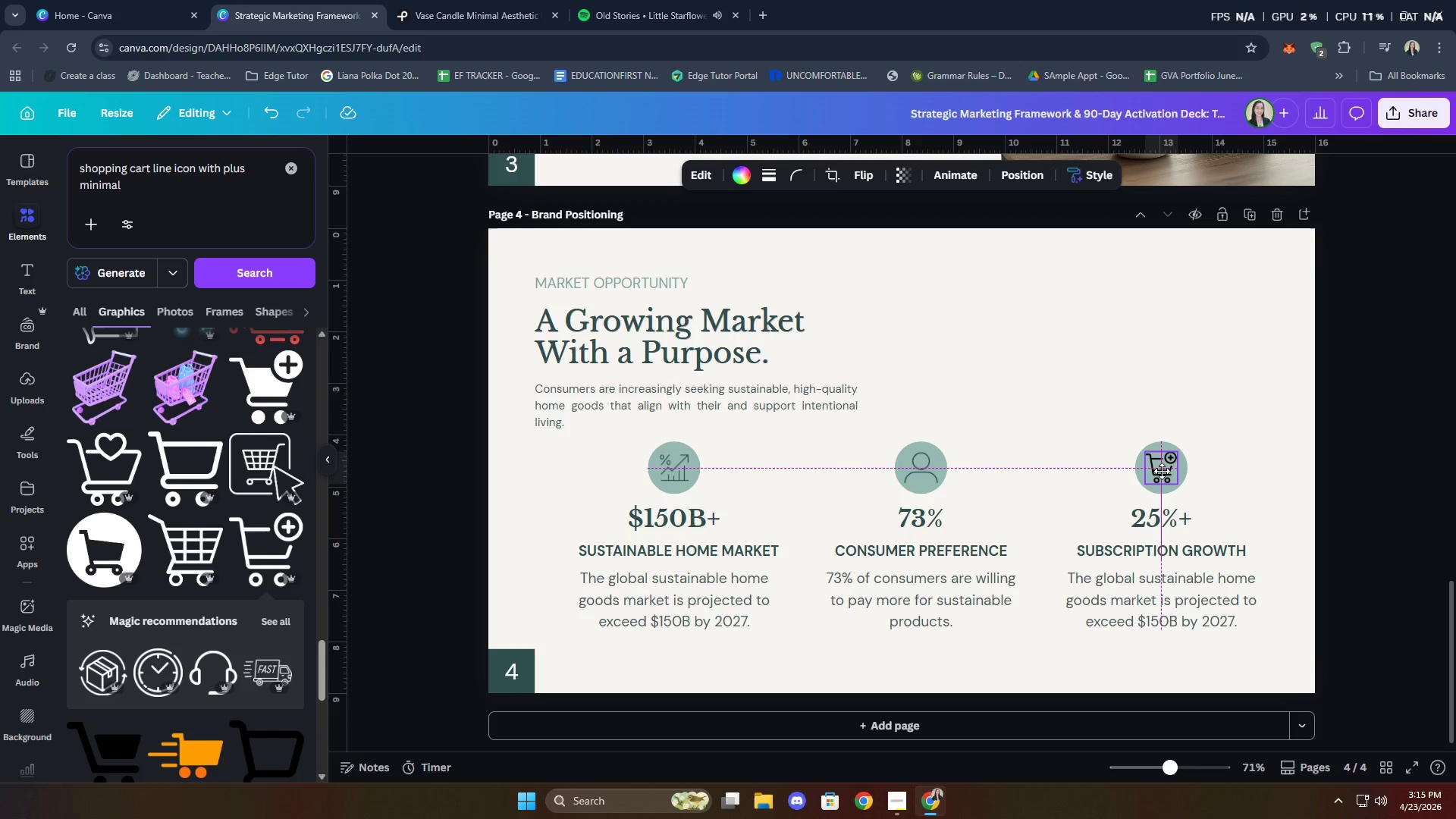 
left_click([1169, 471])
 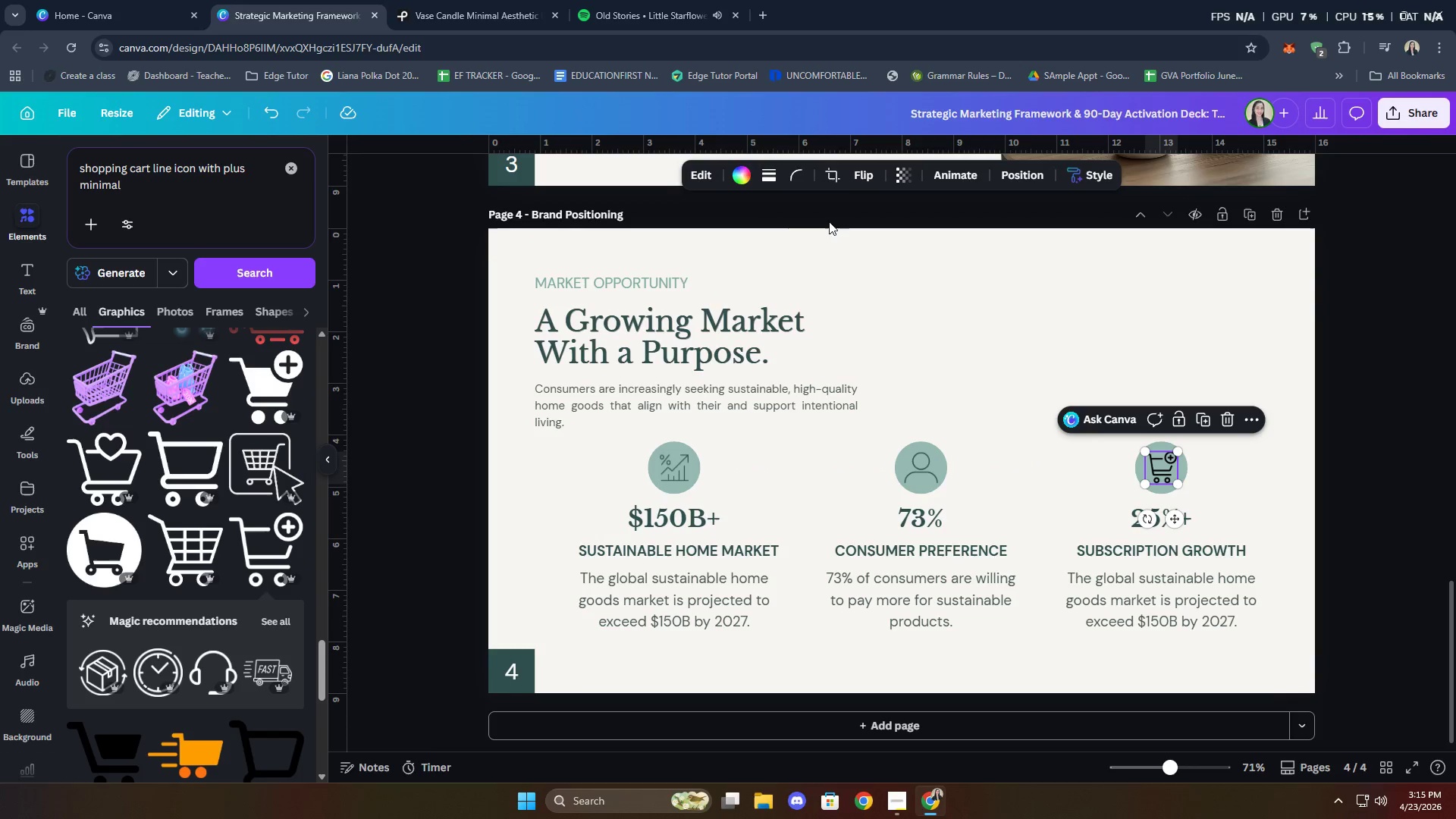 
left_click([743, 174])
 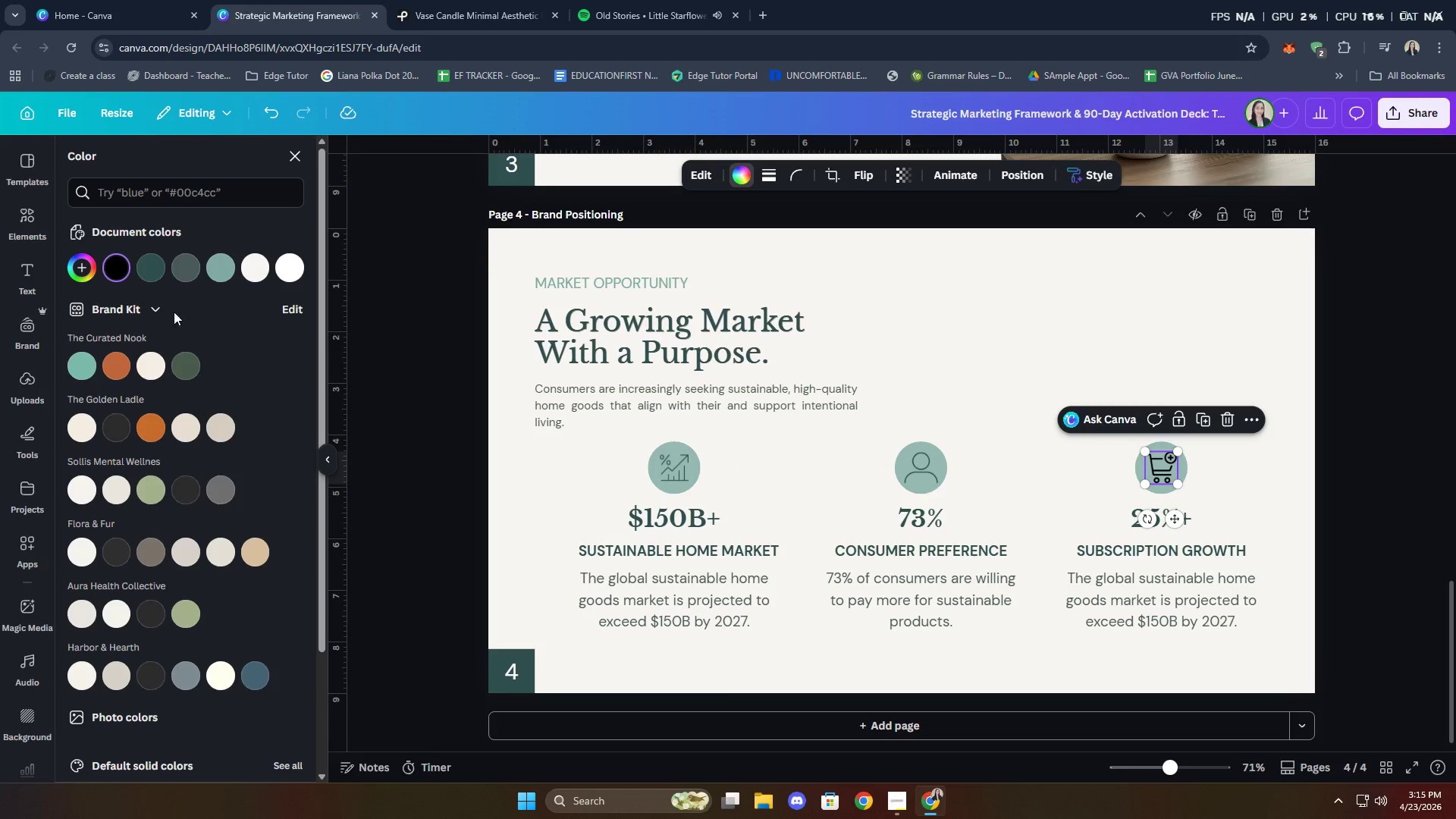 
left_click([155, 268])
 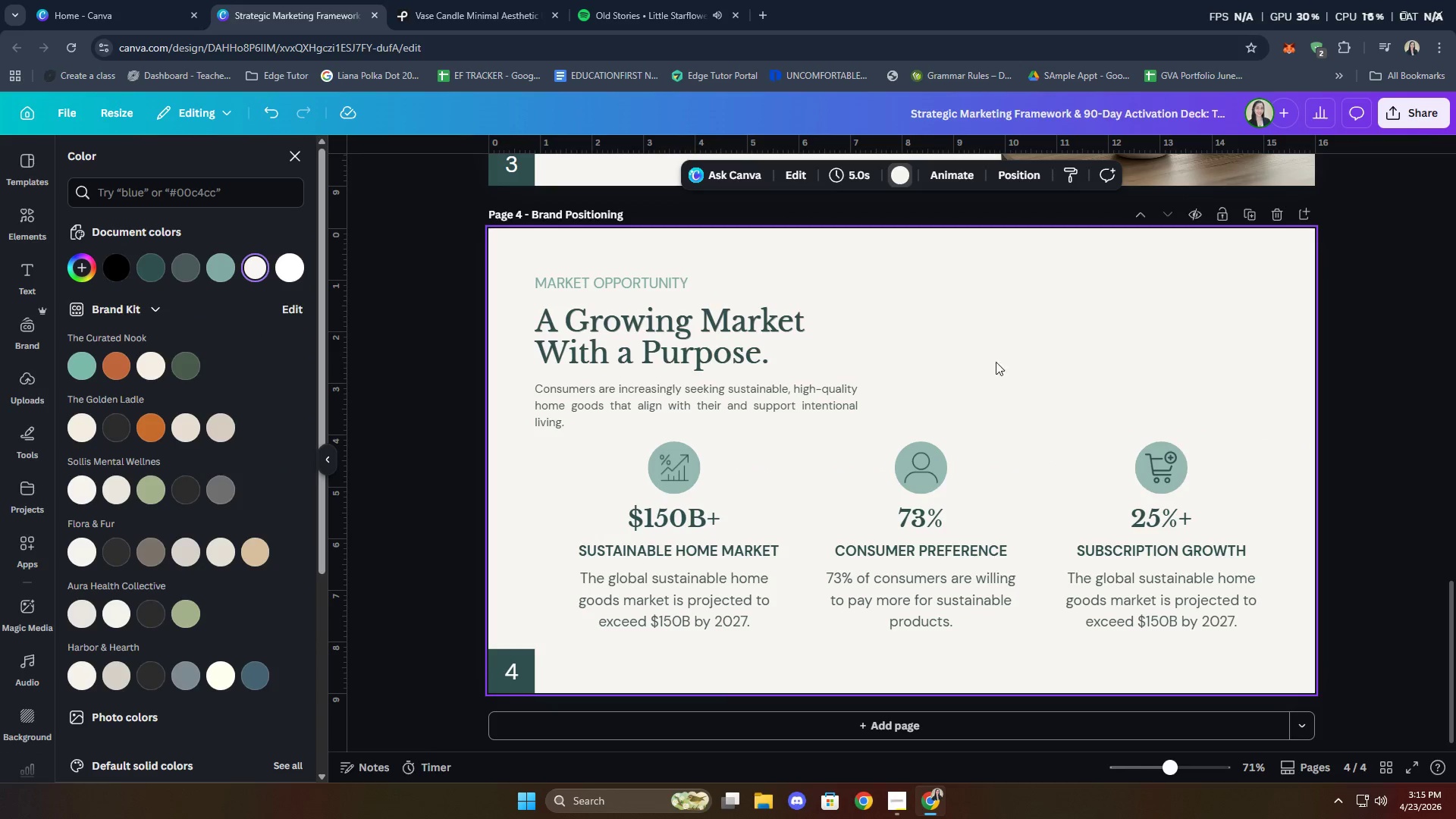 
left_click([1144, 337])
 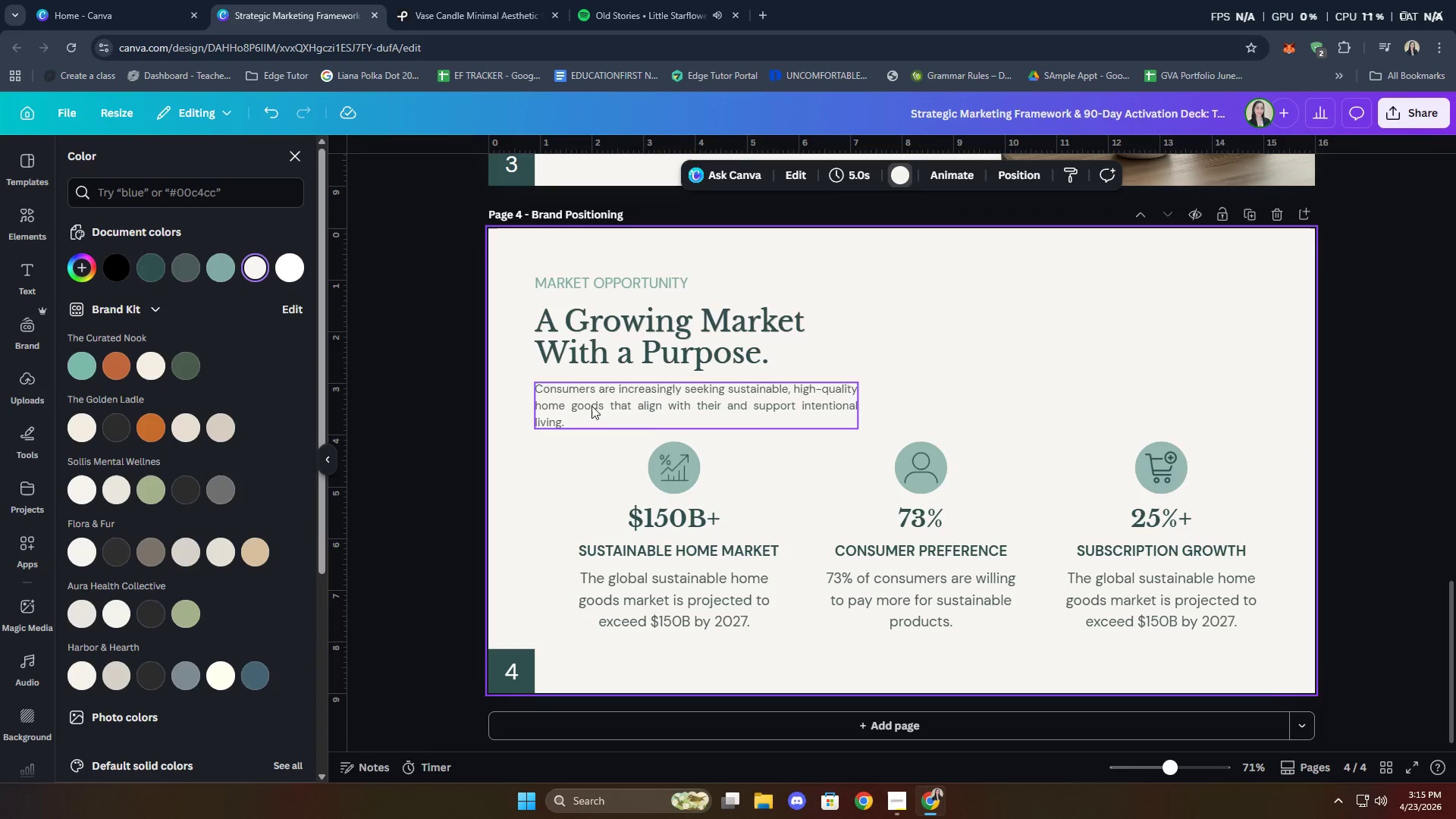 
left_click([1169, 469])
 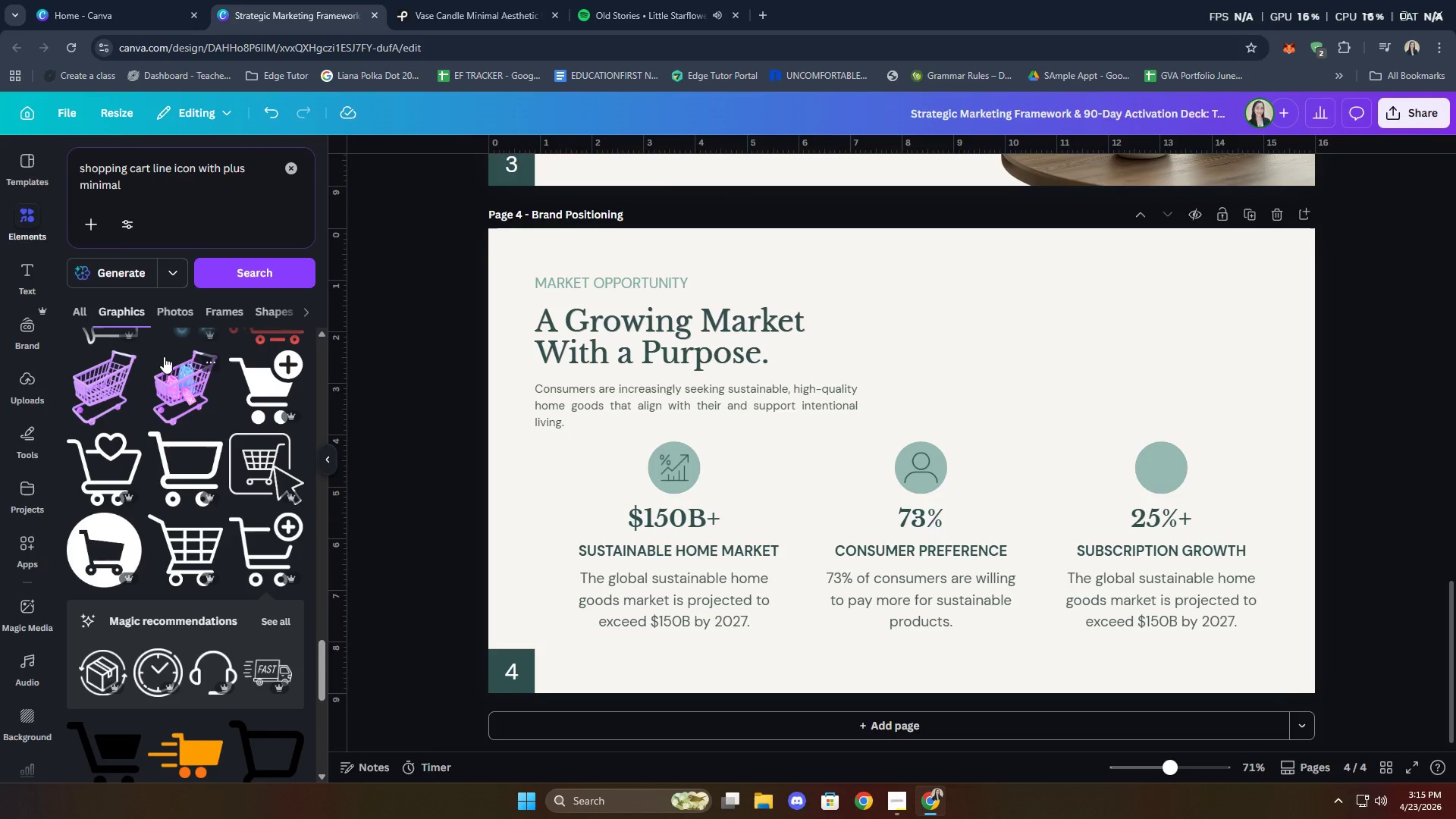 
scroll: coordinate [193, 532], scroll_direction: down, amount: 9.0
 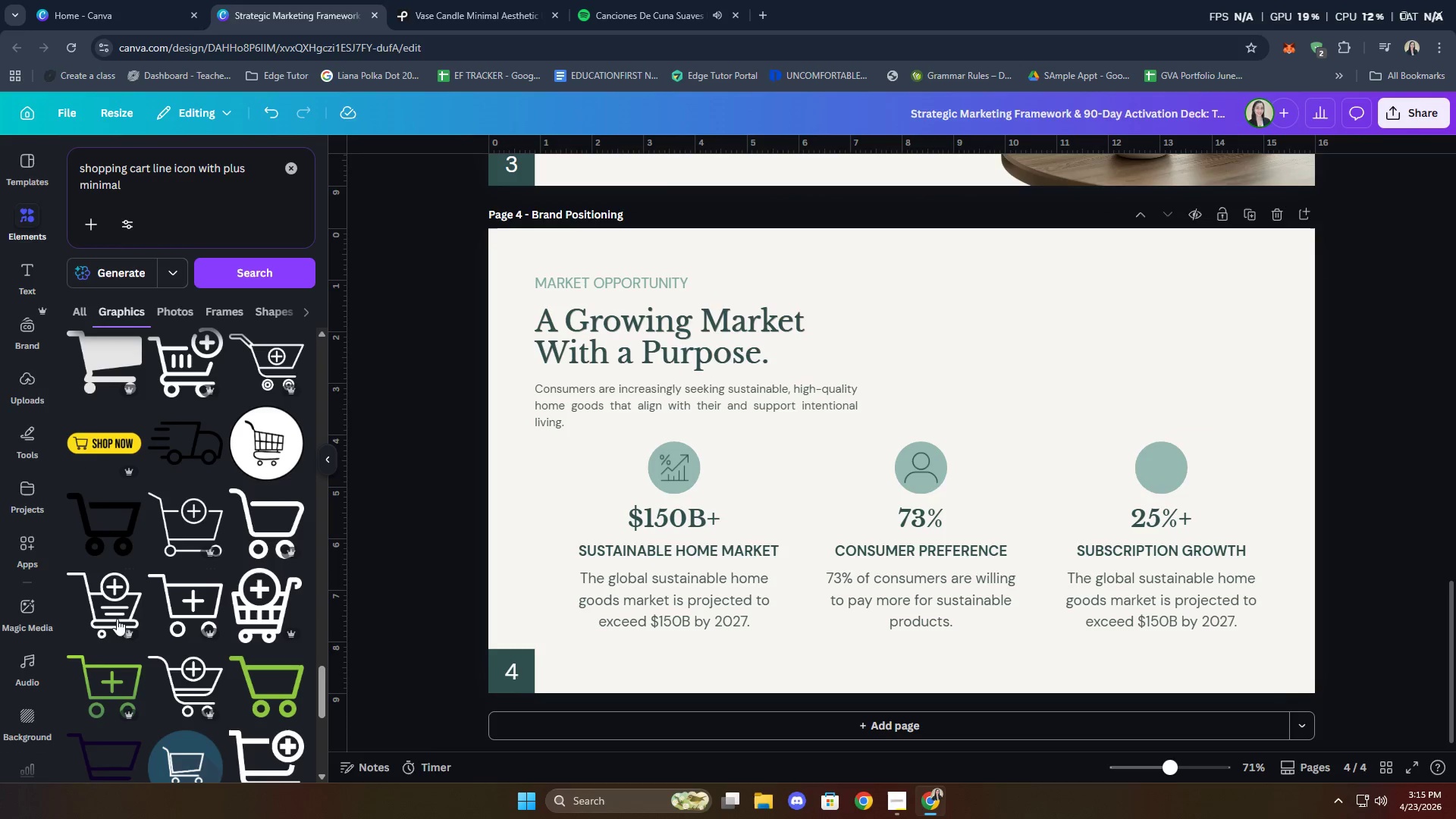 
left_click([105, 604])
 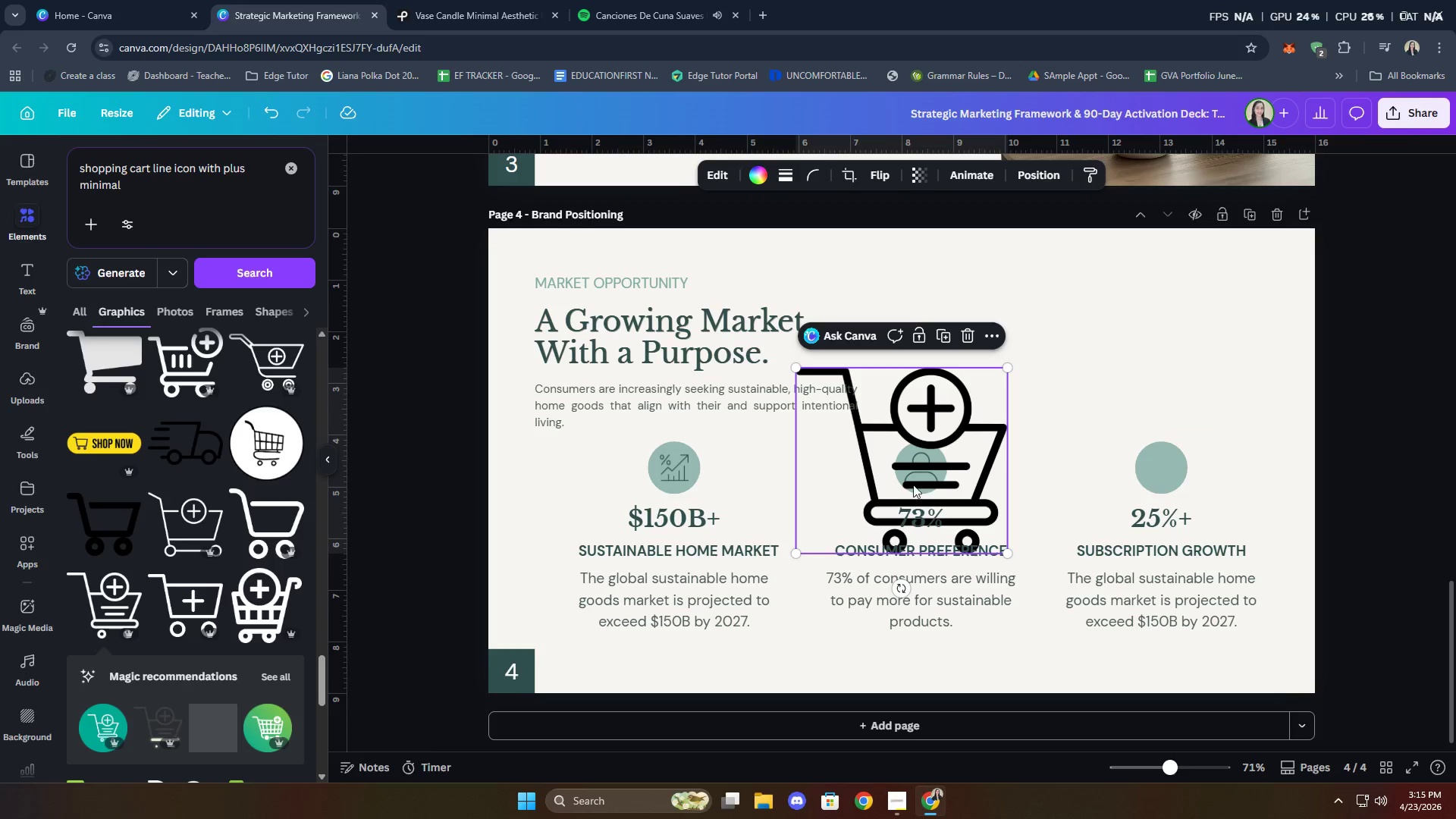 
left_click_drag(start_coordinate=[959, 437], to_coordinate=[1228, 423])
 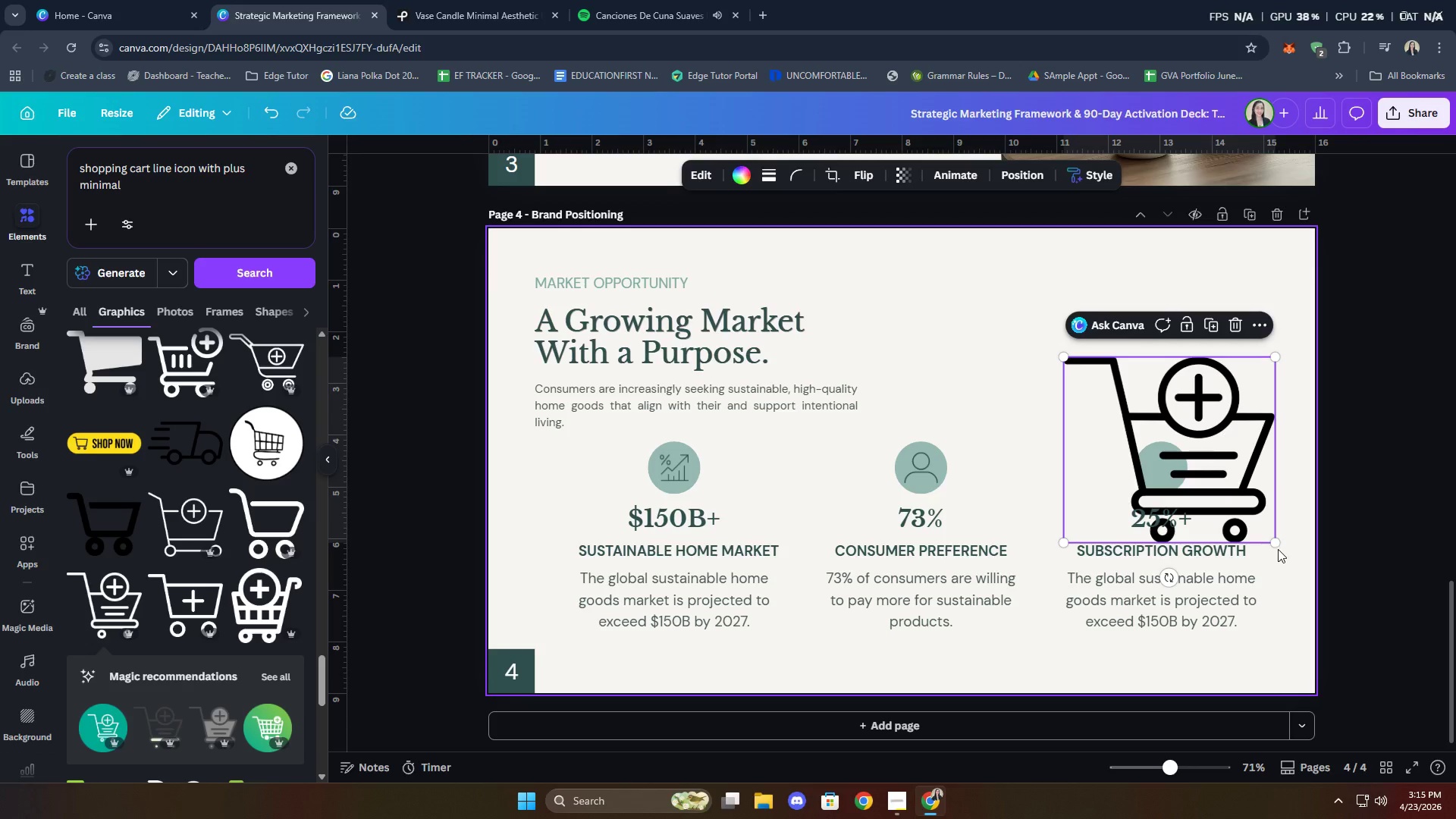 
left_click_drag(start_coordinate=[1277, 548], to_coordinate=[1122, 422])
 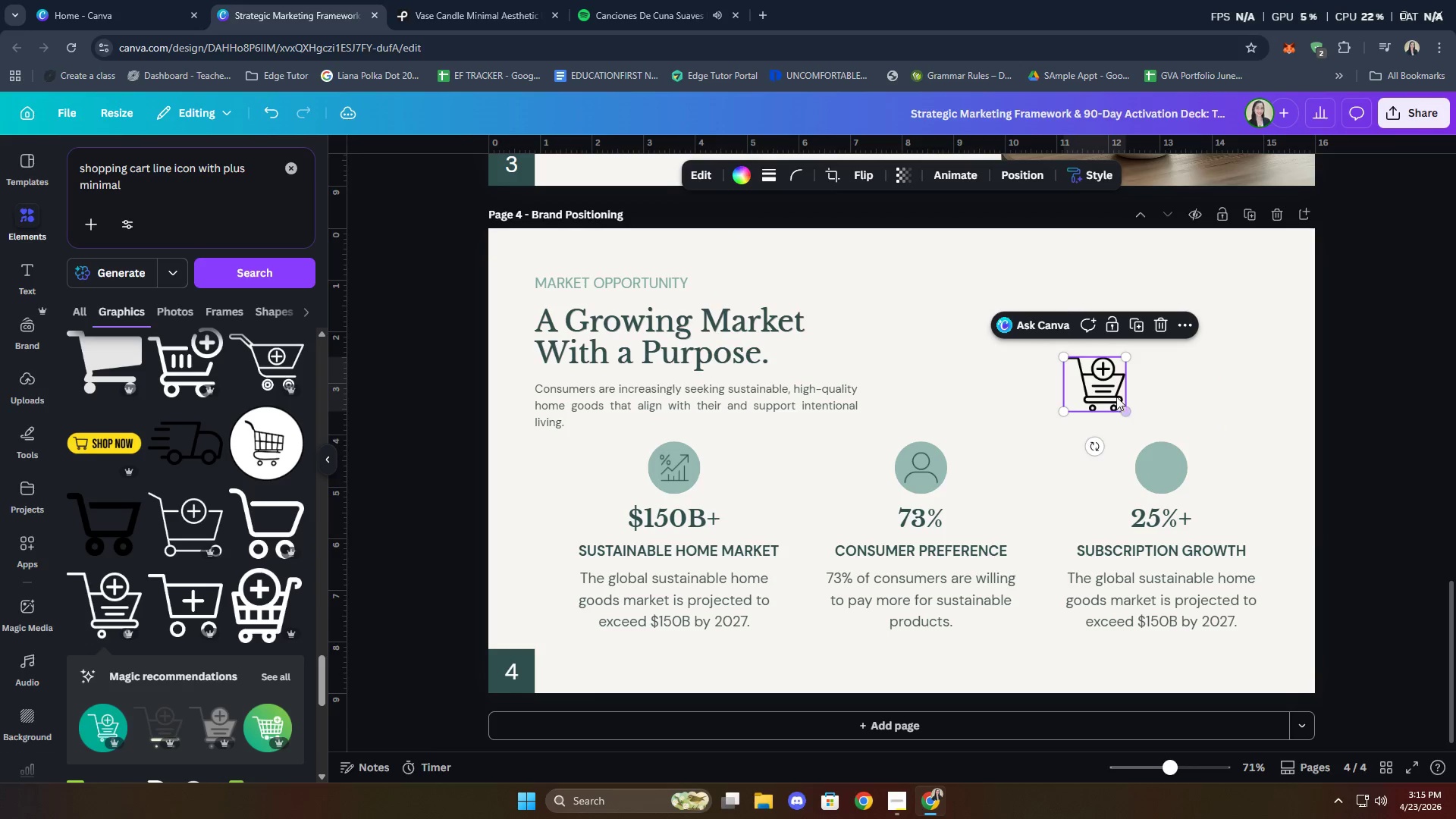 
left_click_drag(start_coordinate=[1113, 391], to_coordinate=[1172, 477])
 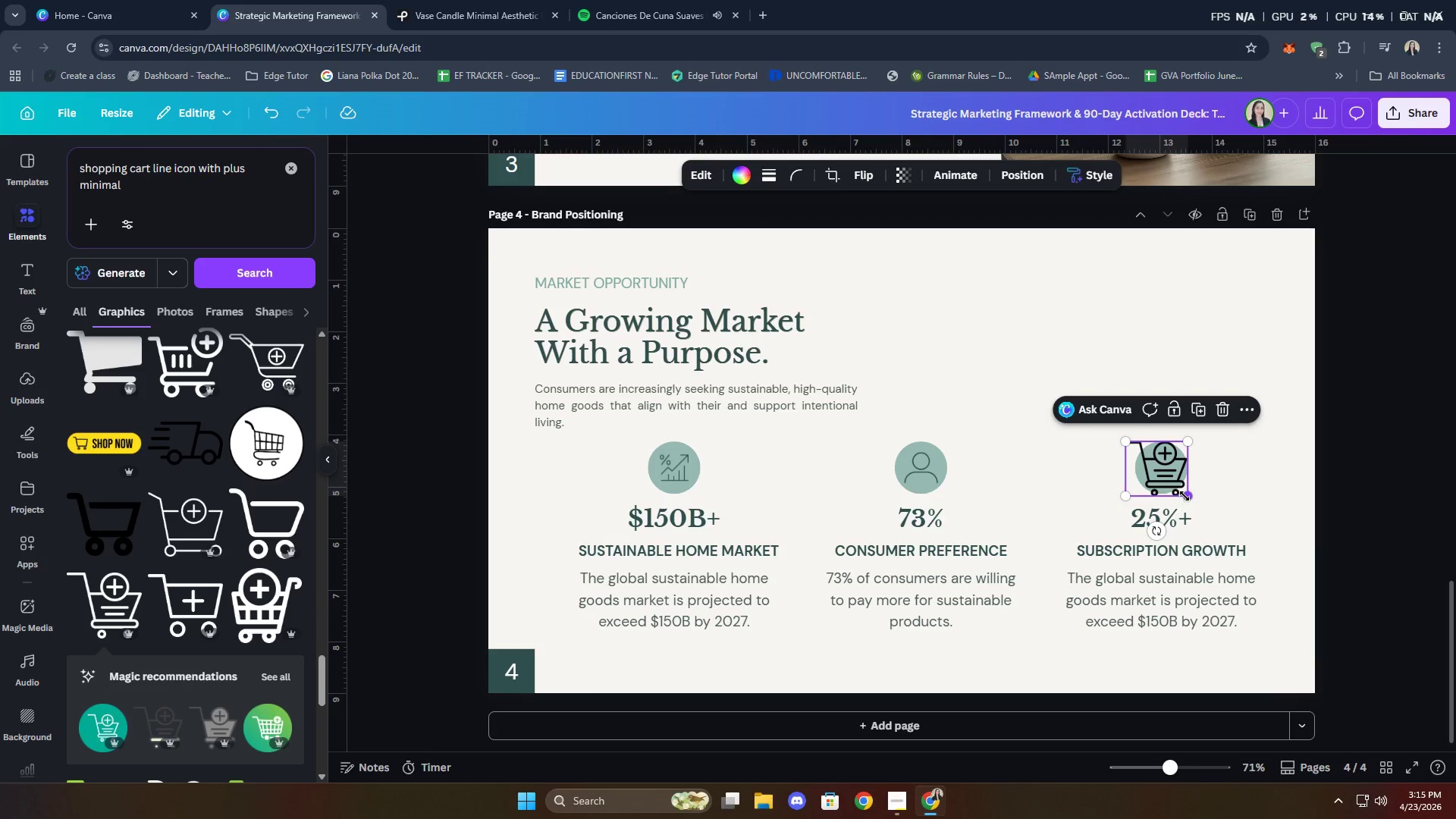 
left_click_drag(start_coordinate=[1185, 496], to_coordinate=[1154, 472])
 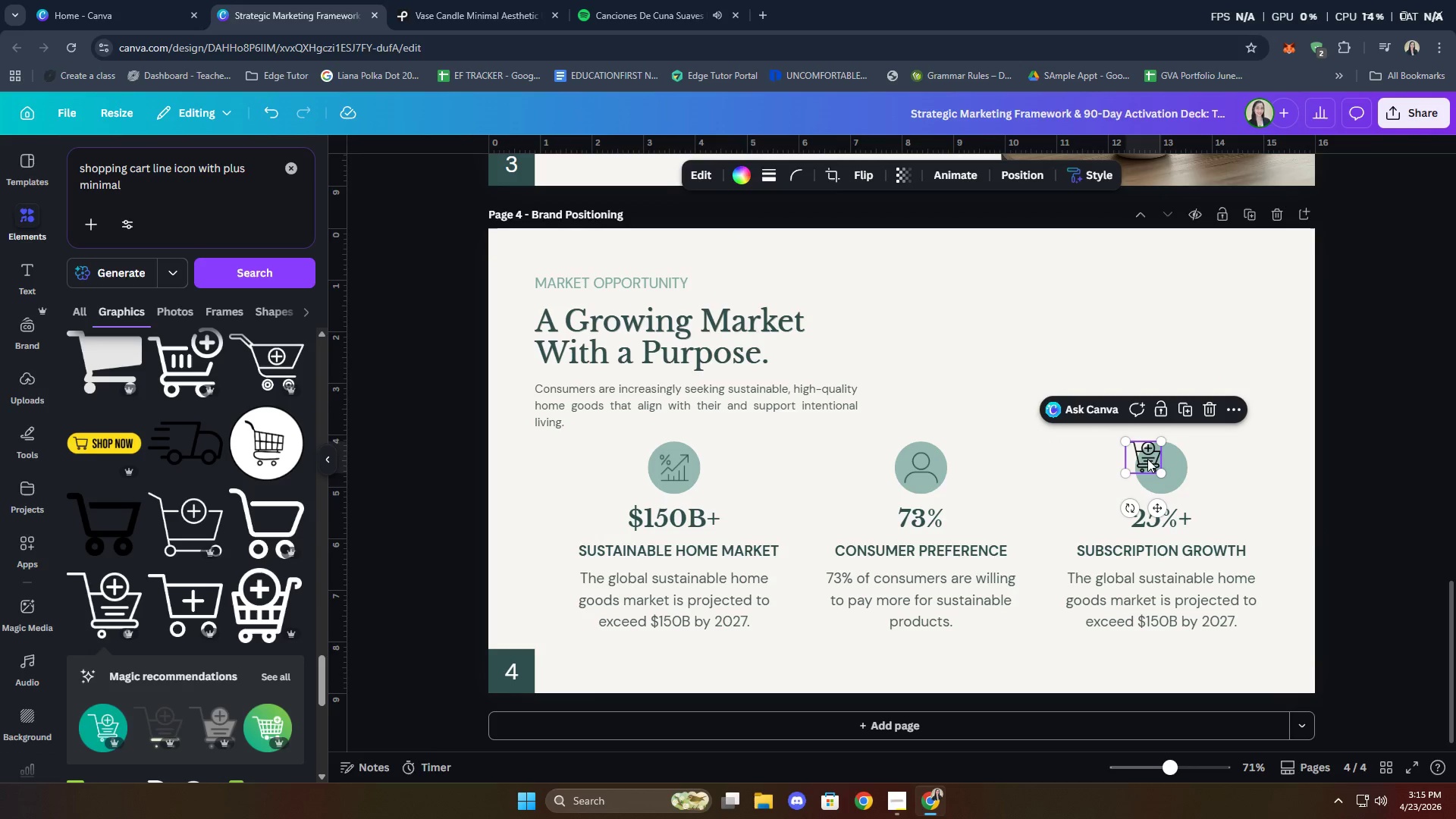 
left_click_drag(start_coordinate=[1147, 457], to_coordinate=[1163, 468])
 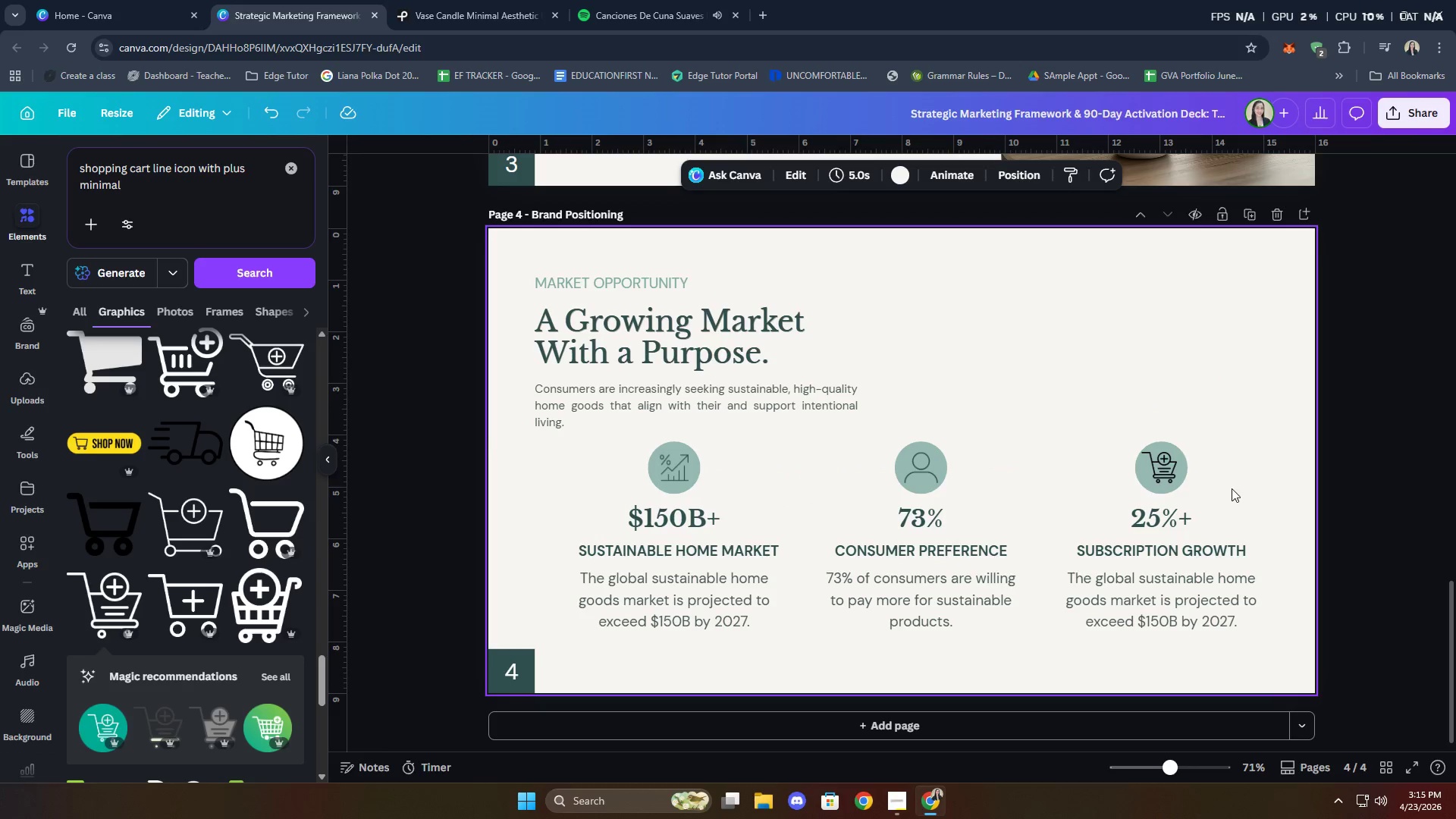 
left_click([1165, 464])
 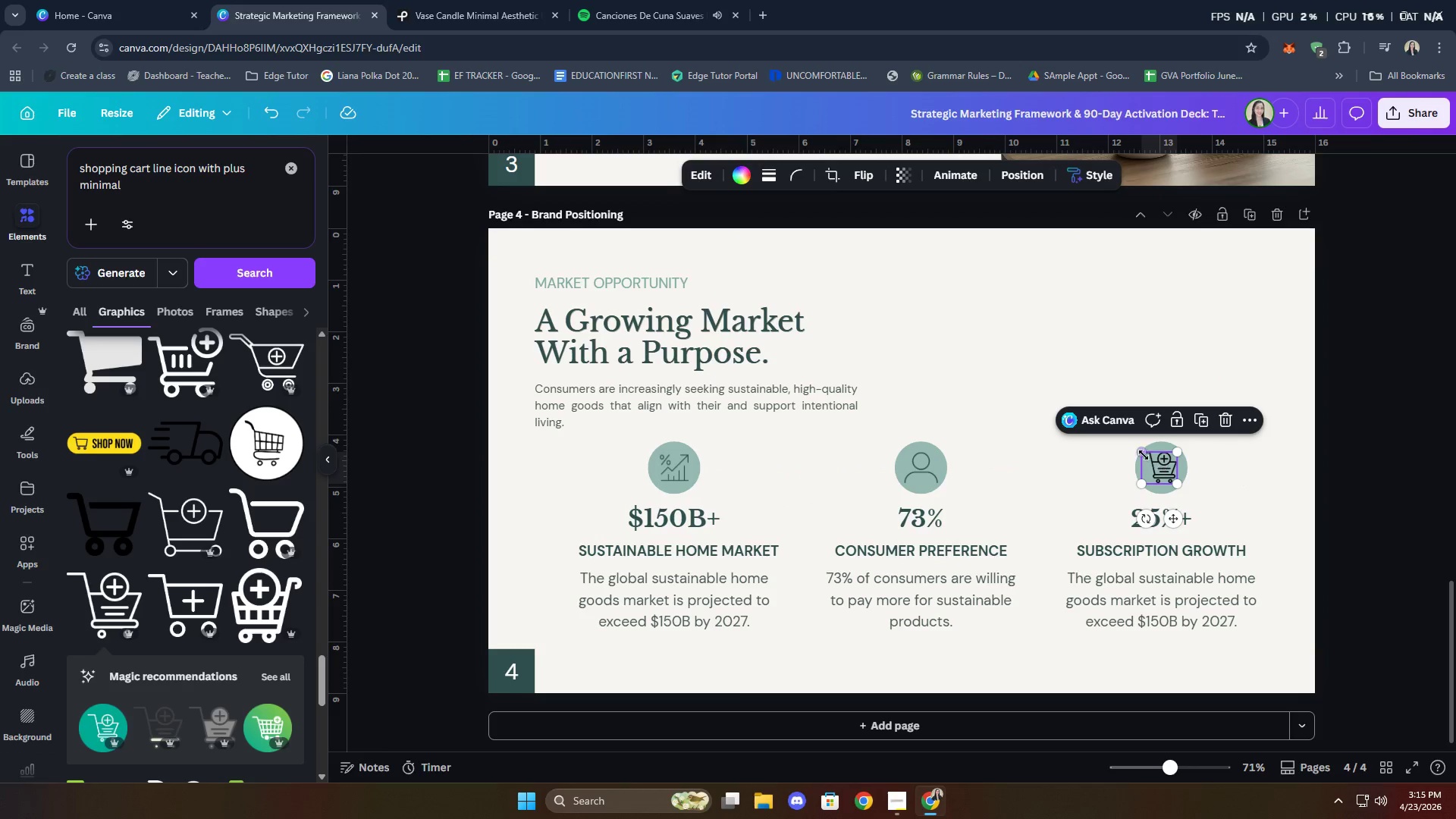 
left_click_drag(start_coordinate=[1144, 453], to_coordinate=[1147, 459])
 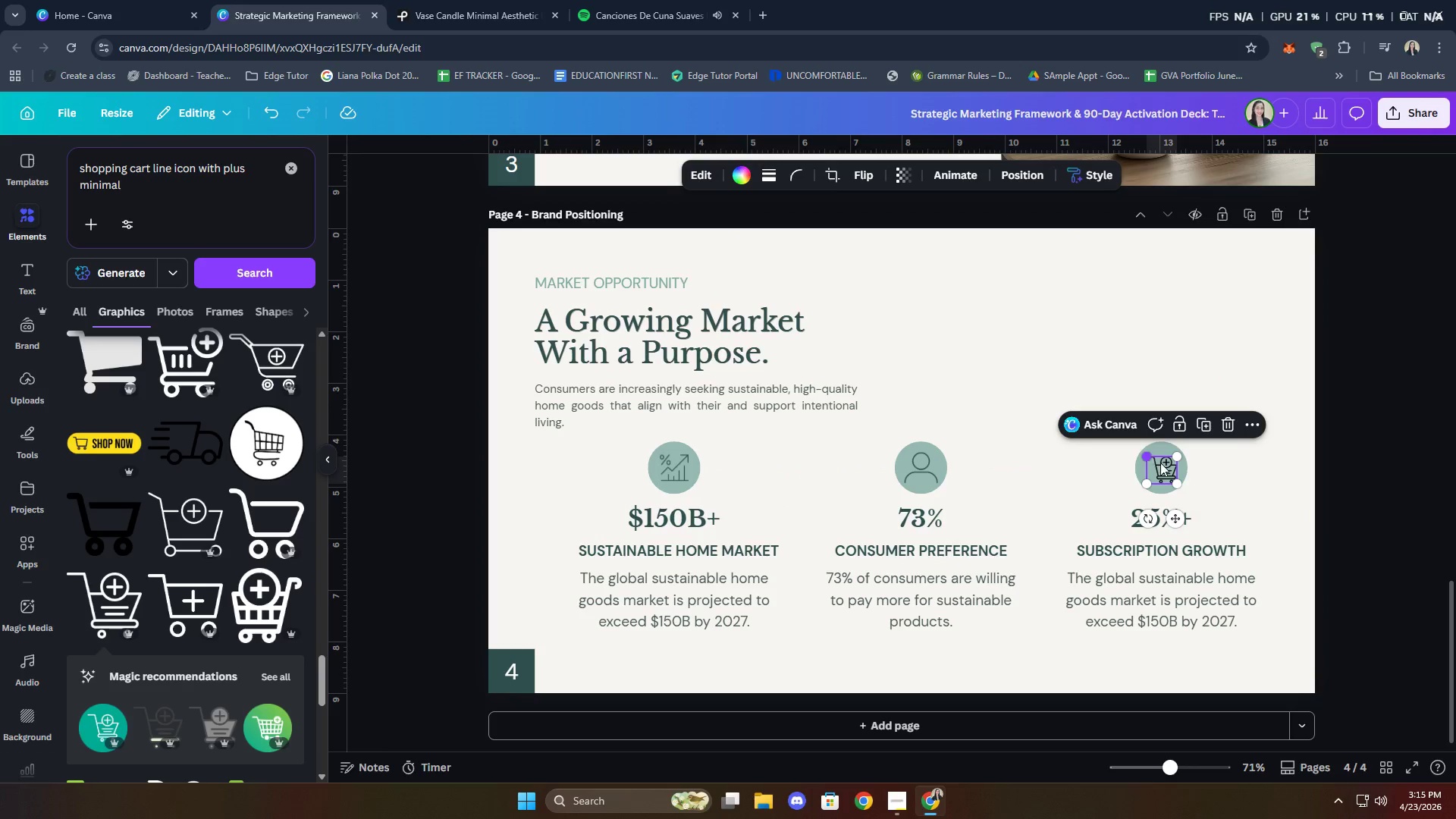 
left_click([1274, 472])
 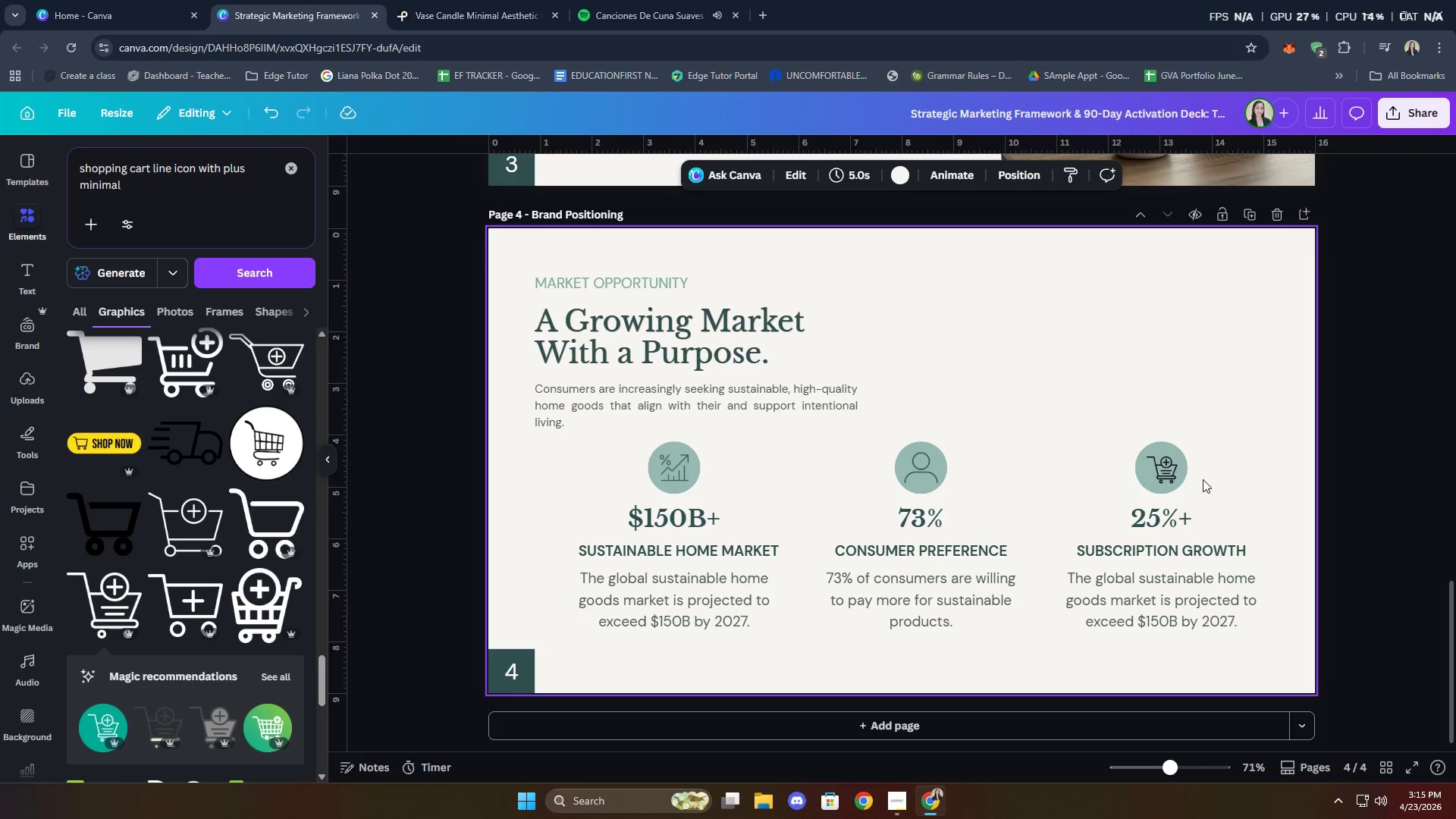 
mouse_move([1176, 455])
 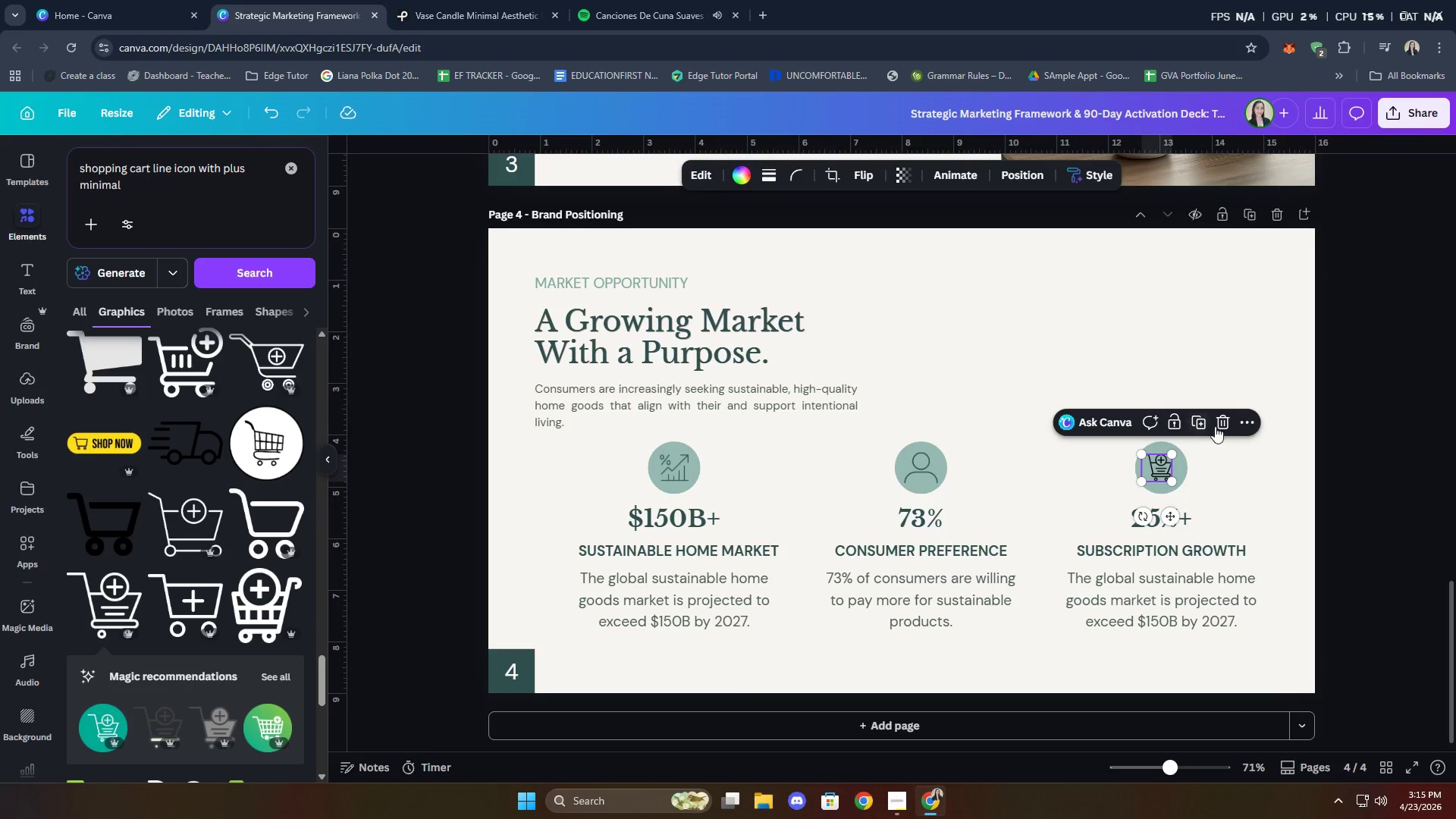 
left_click([1218, 425])
 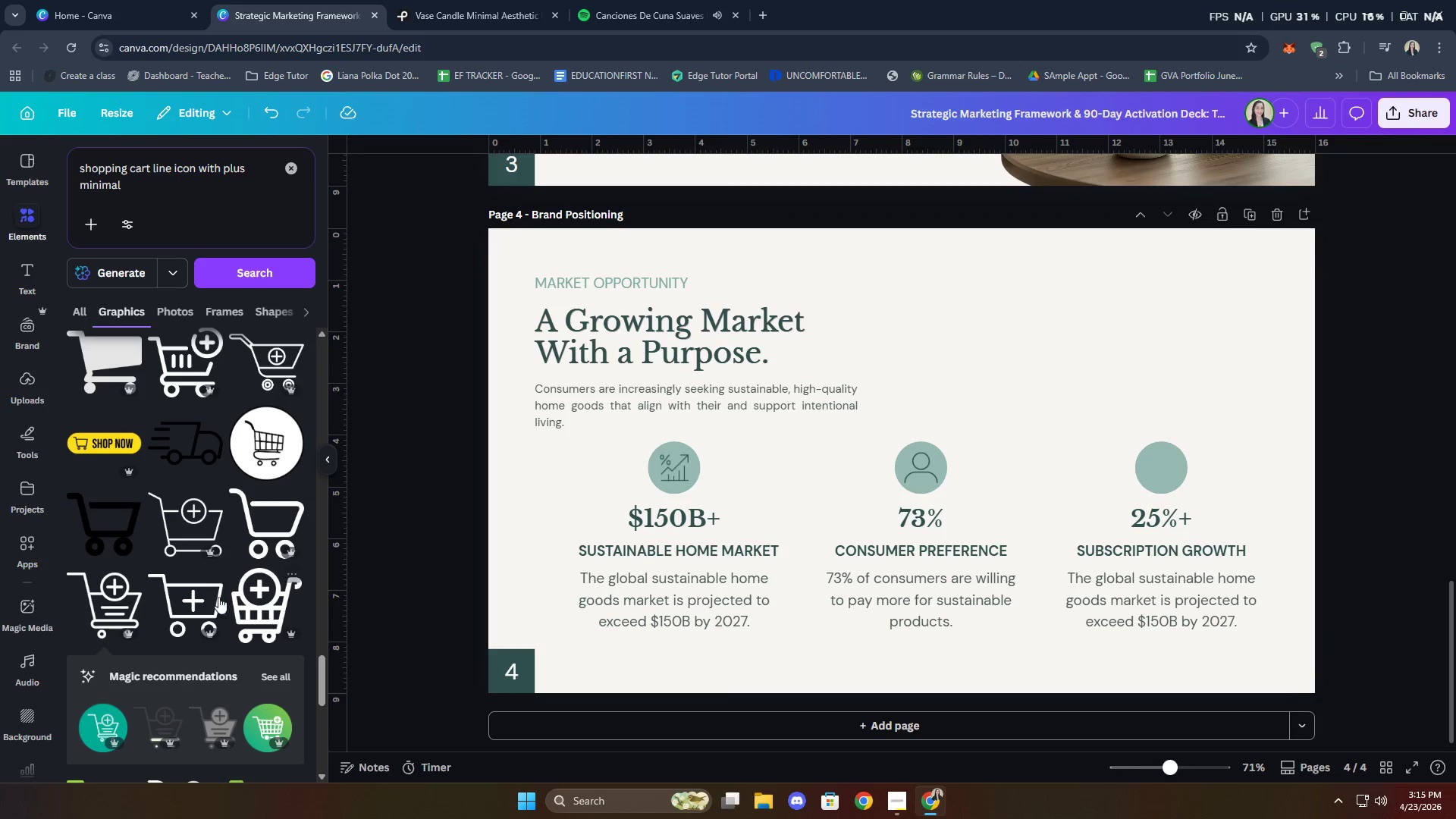 
scroll: coordinate [176, 558], scroll_direction: down, amount: 5.0
 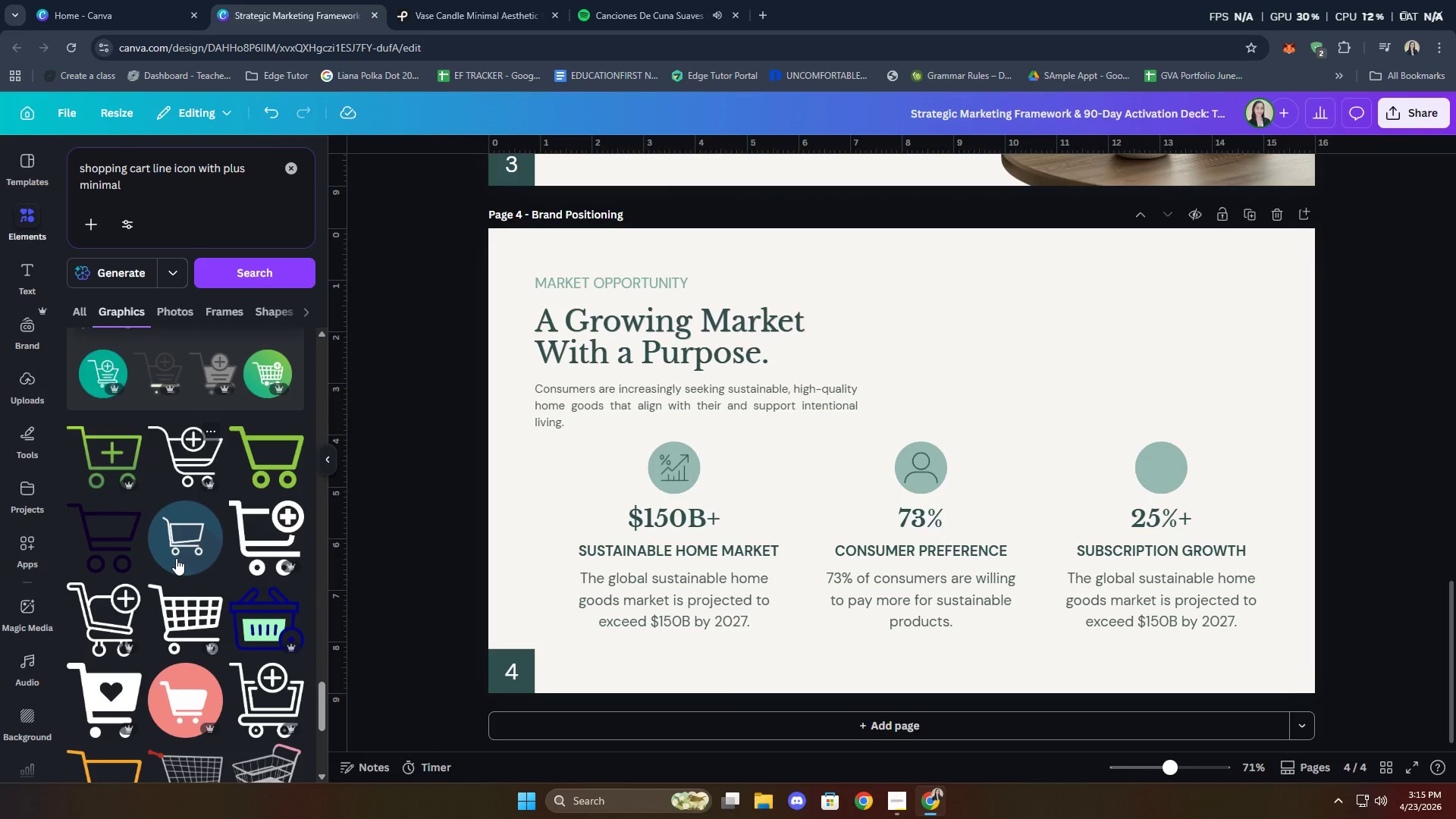 
scroll: coordinate [202, 582], scroll_direction: up, amount: 5.0
 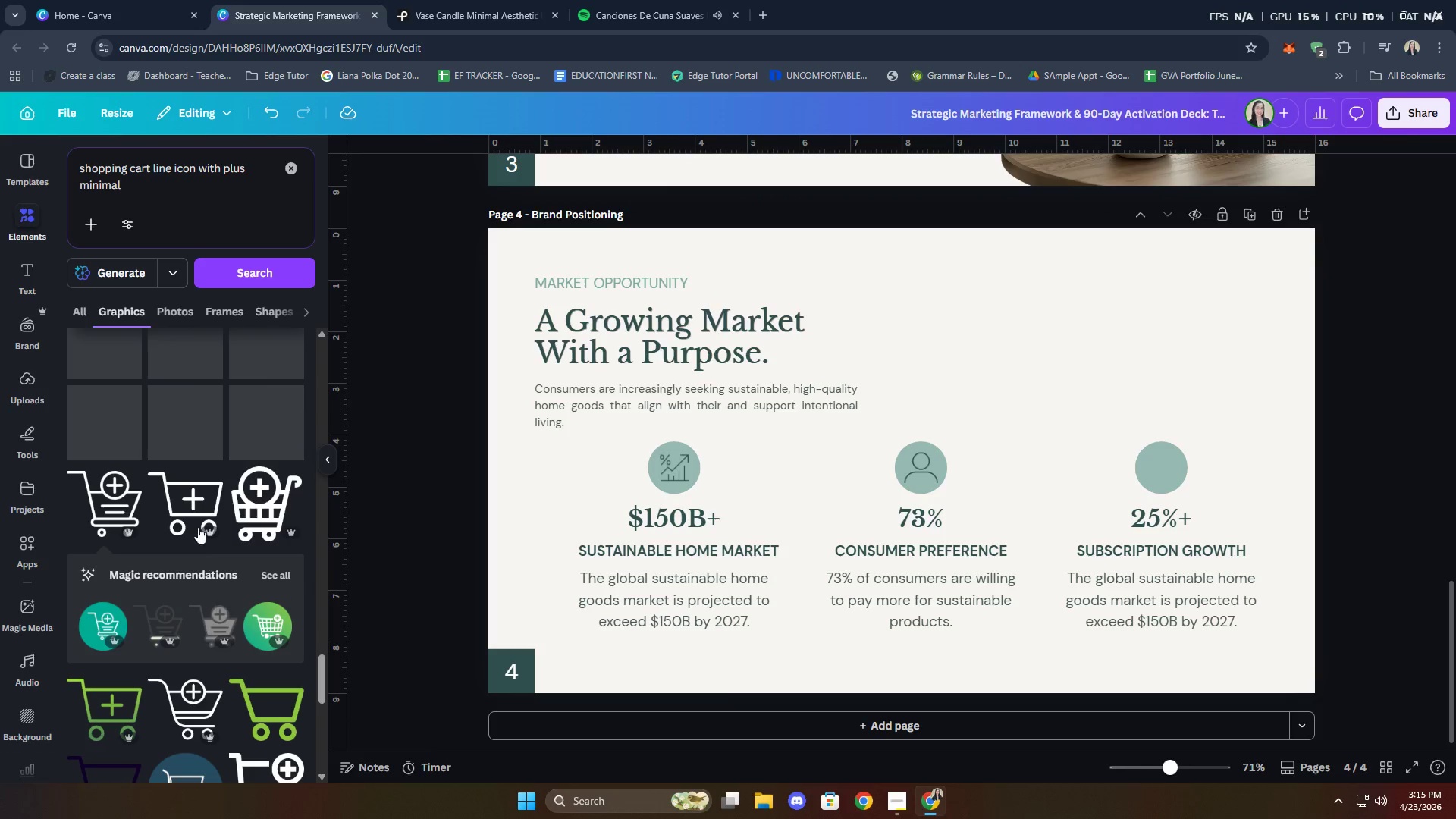 
left_click([195, 504])
 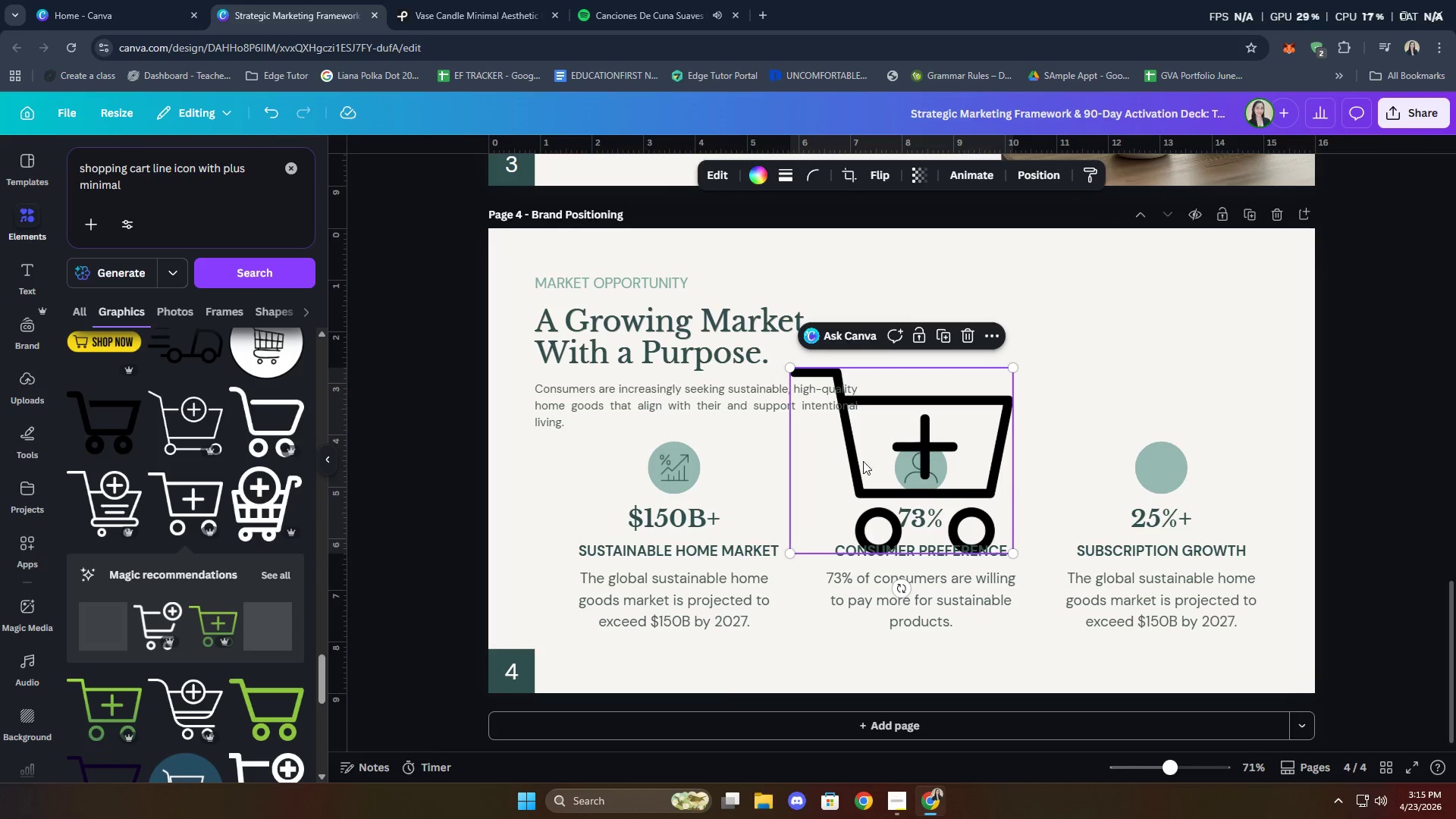 
left_click_drag(start_coordinate=[969, 410], to_coordinate=[1208, 395])
 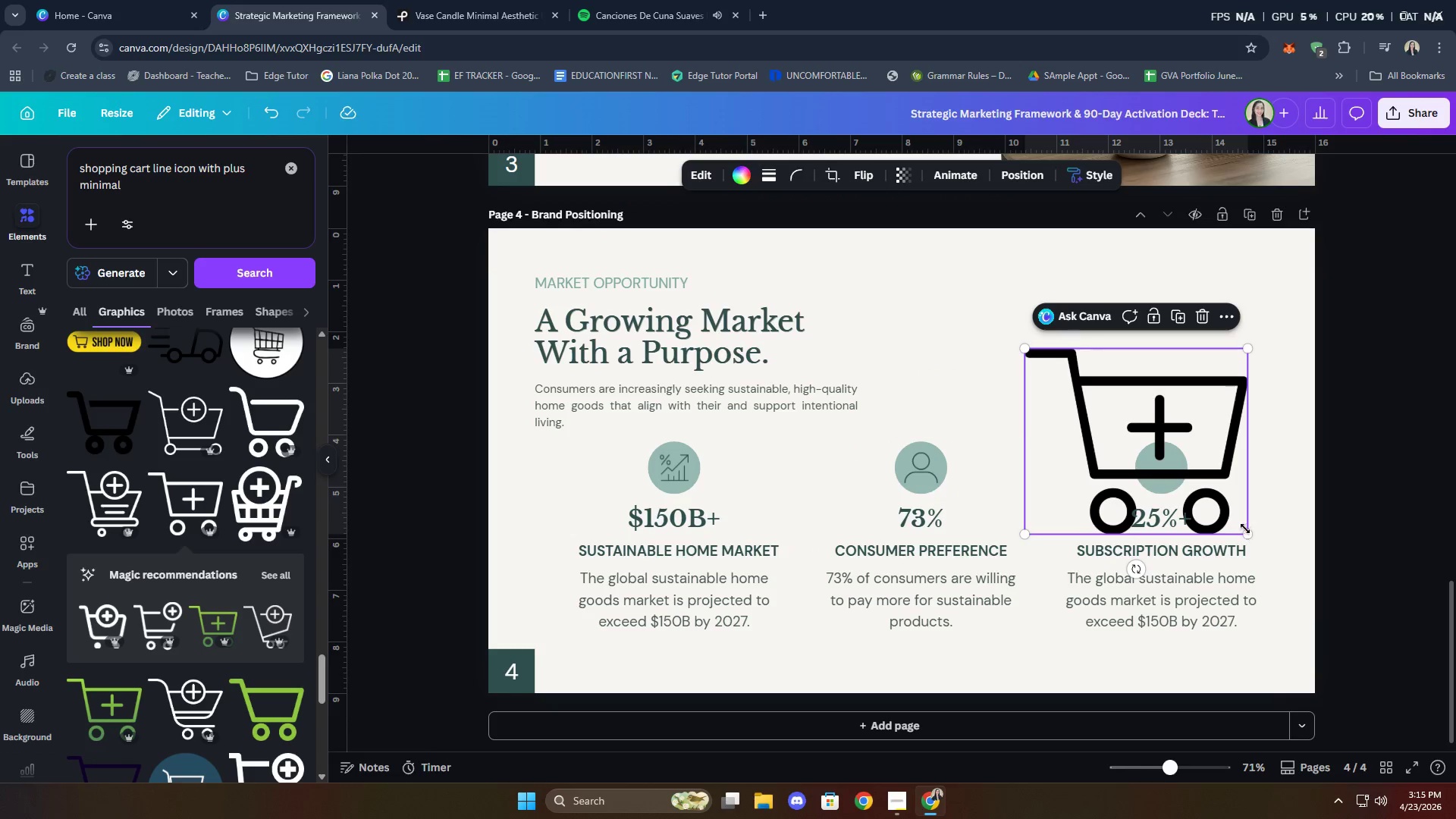 
left_click_drag(start_coordinate=[1247, 534], to_coordinate=[1075, 386])
 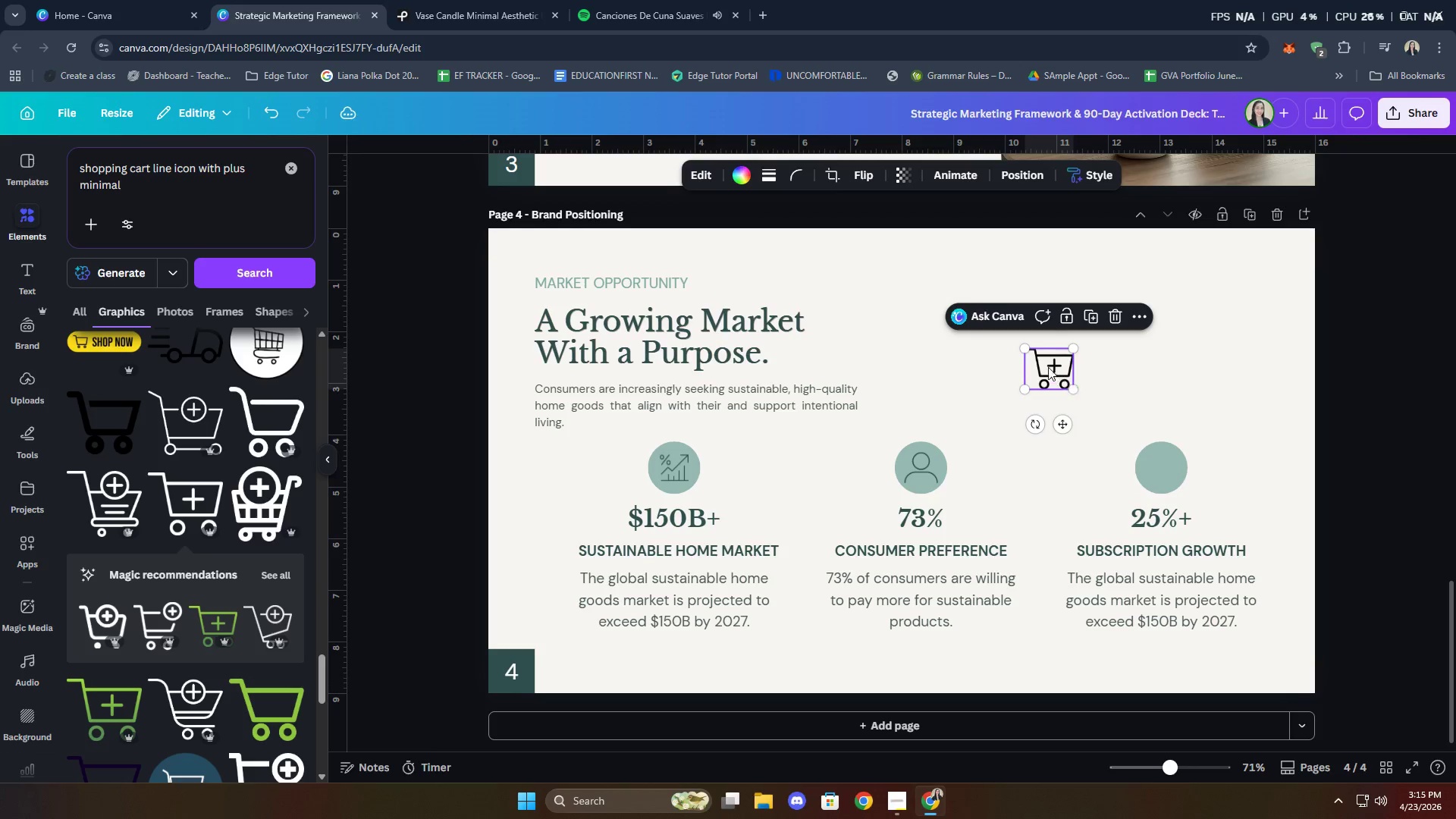 
left_click_drag(start_coordinate=[1050, 369], to_coordinate=[1159, 472])
 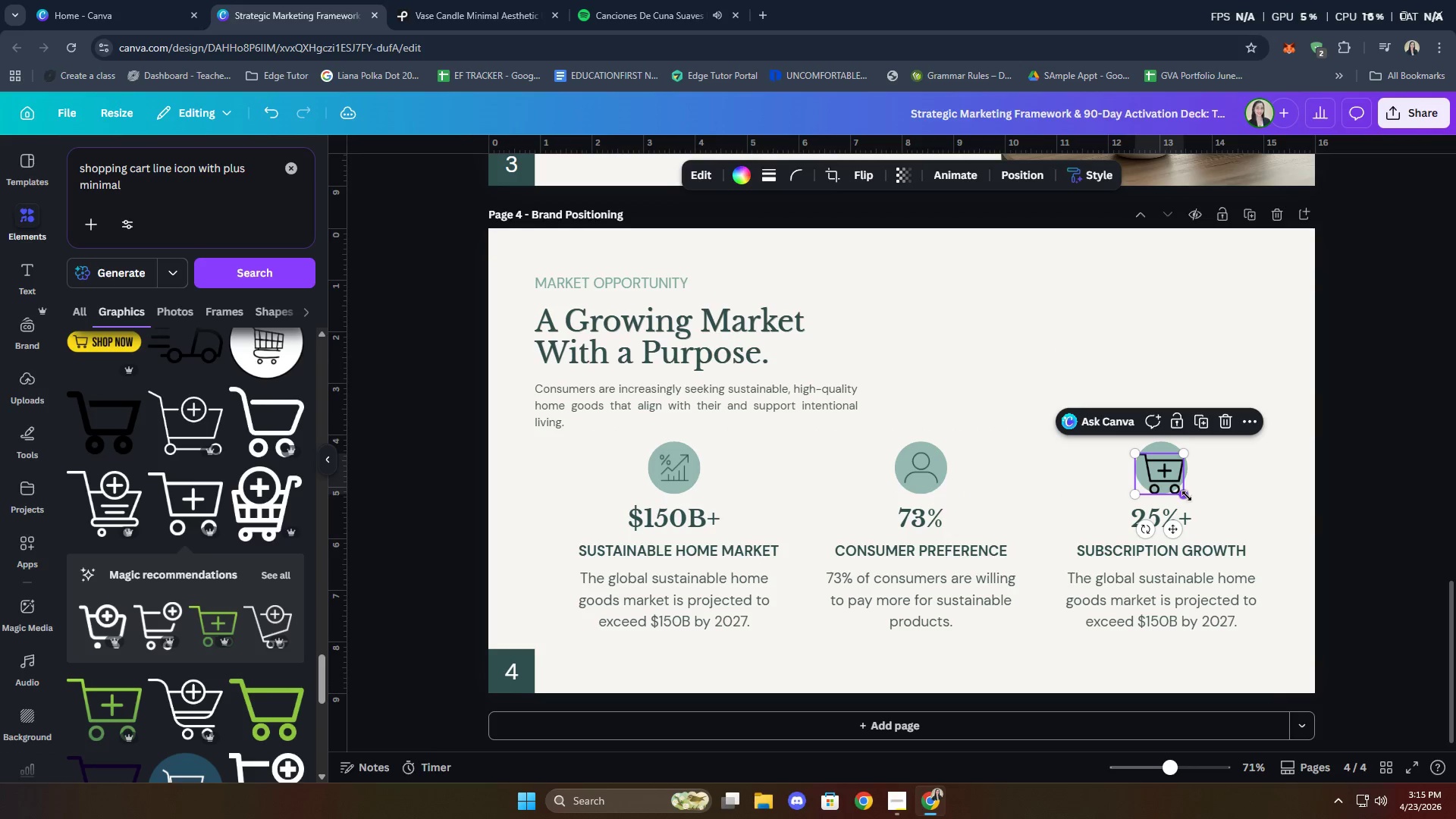 
left_click_drag(start_coordinate=[1187, 497], to_coordinate=[1178, 489])
 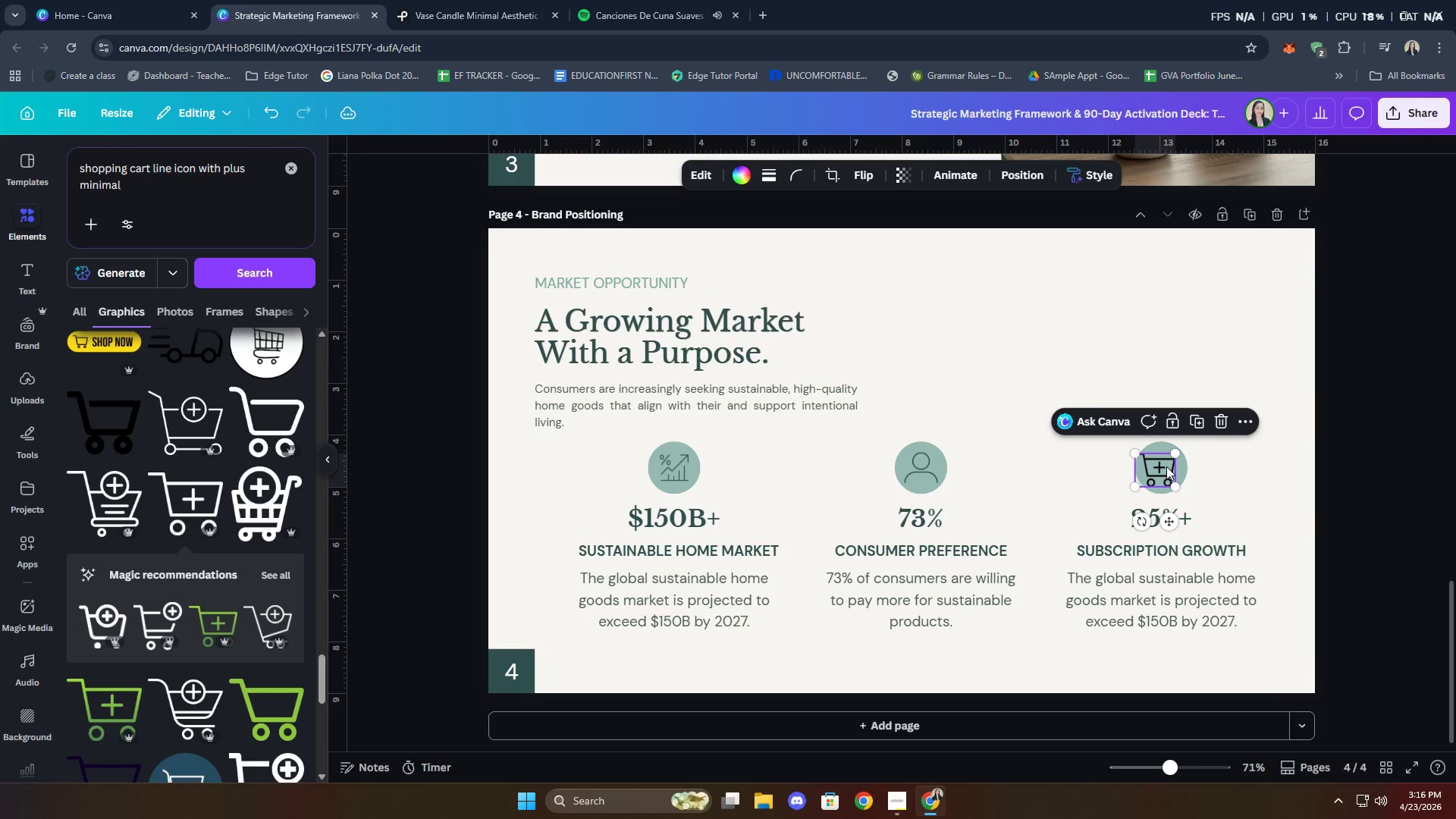 
left_click_drag(start_coordinate=[1166, 466], to_coordinate=[1170, 467])
 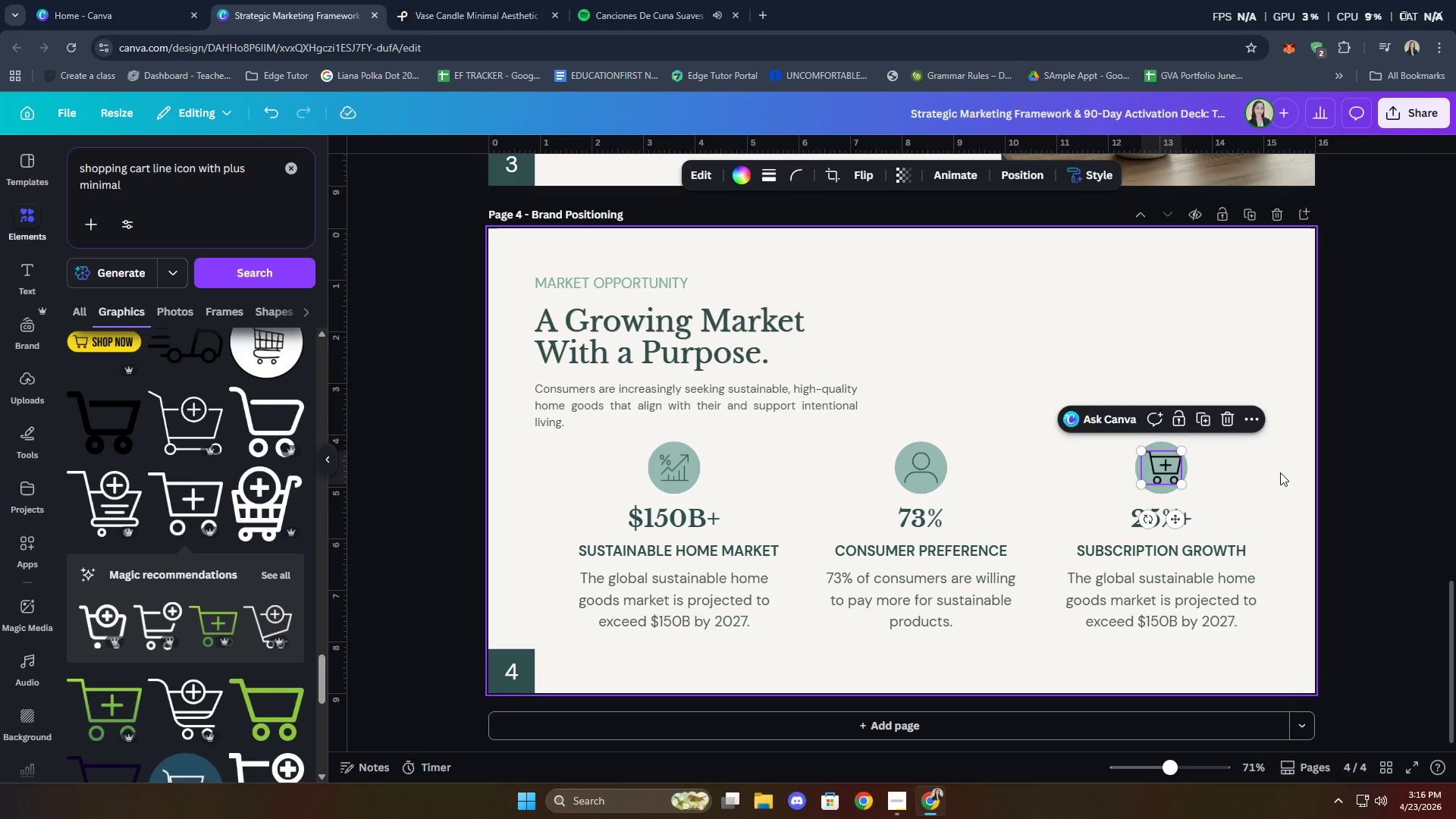 
left_click([1280, 472])
 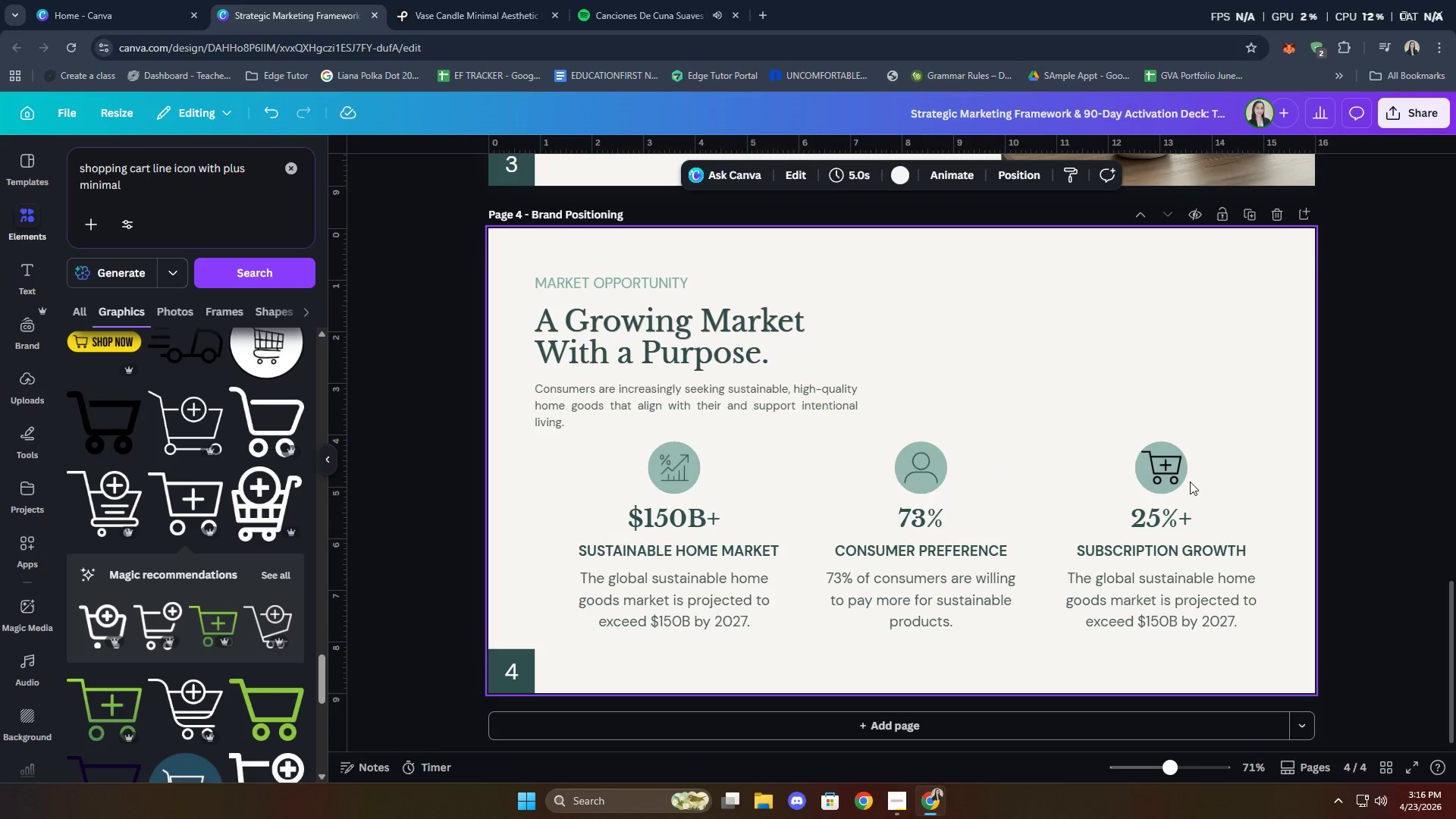 
left_click([1172, 470])
 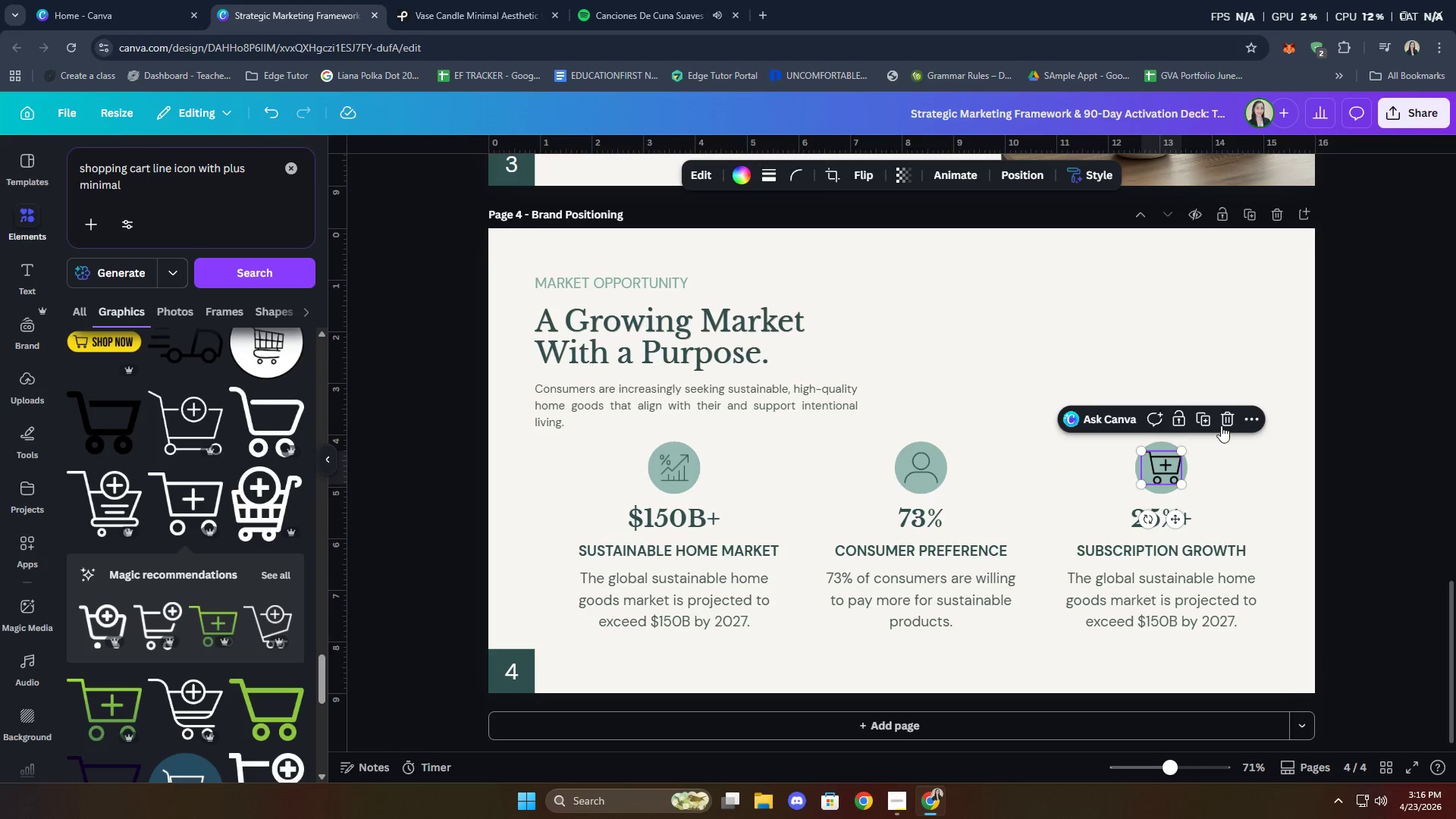 
left_click([1229, 414])
 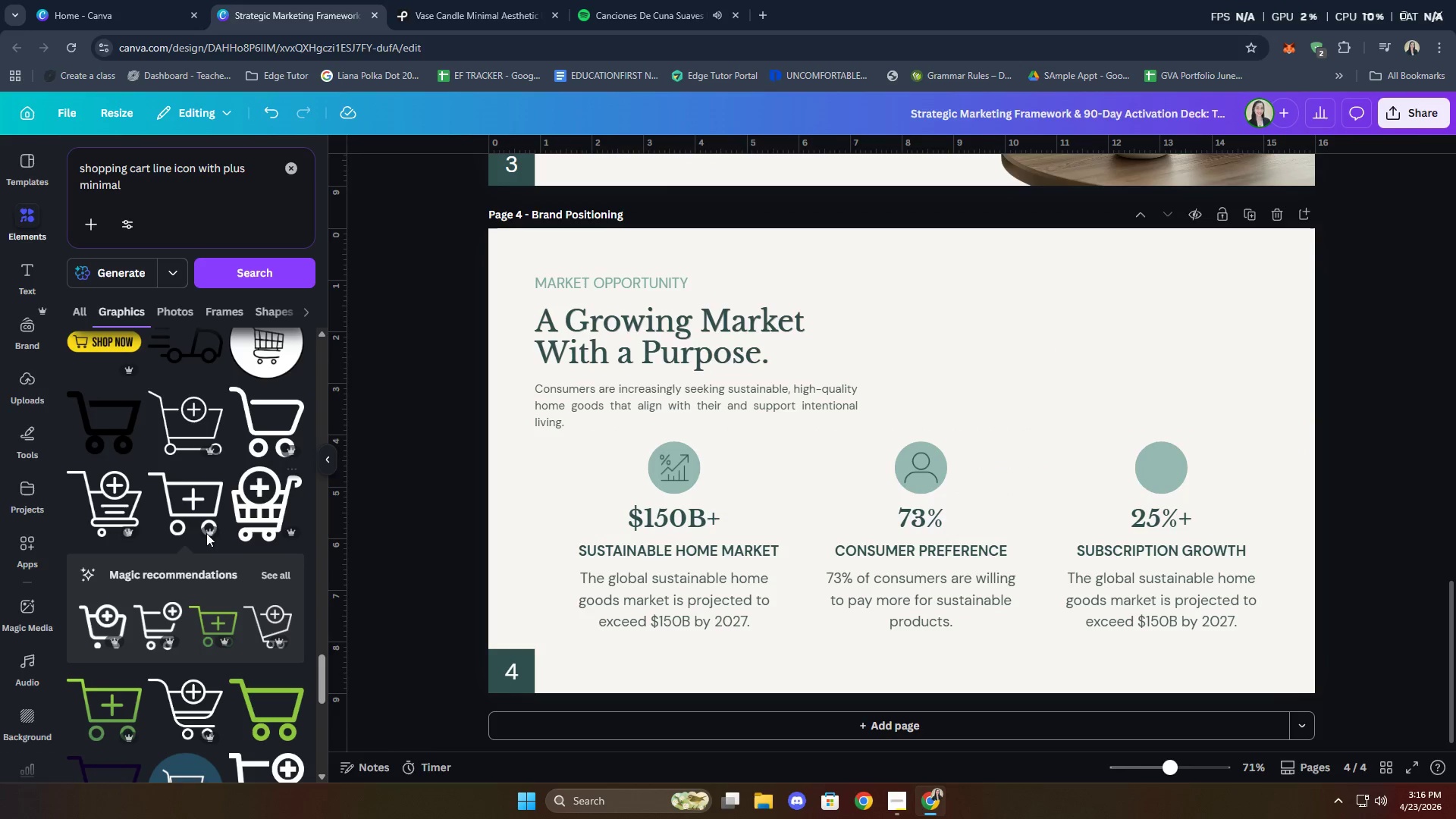 
scroll: coordinate [243, 566], scroll_direction: down, amount: 18.0
 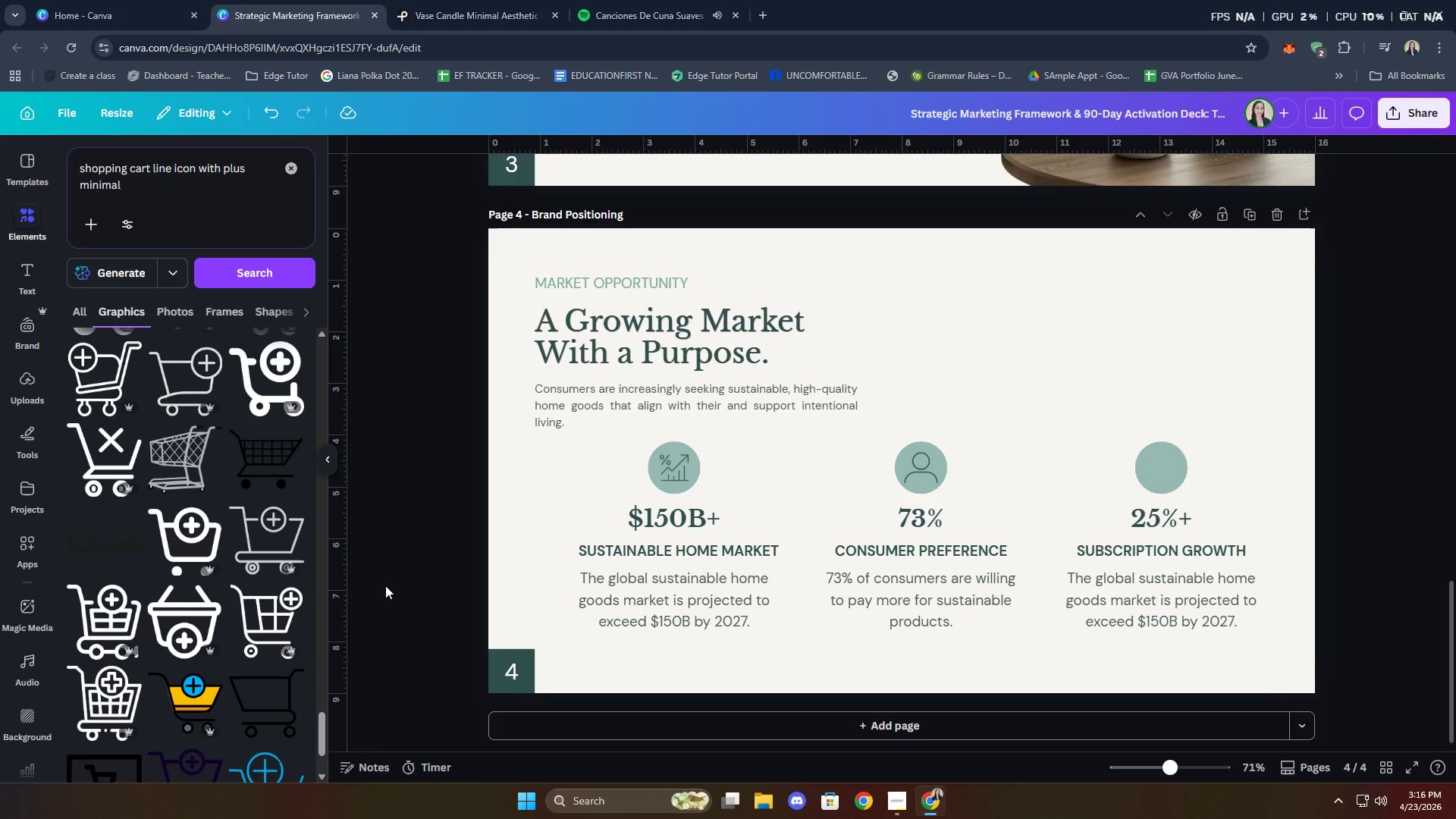 
left_click([177, 541])
 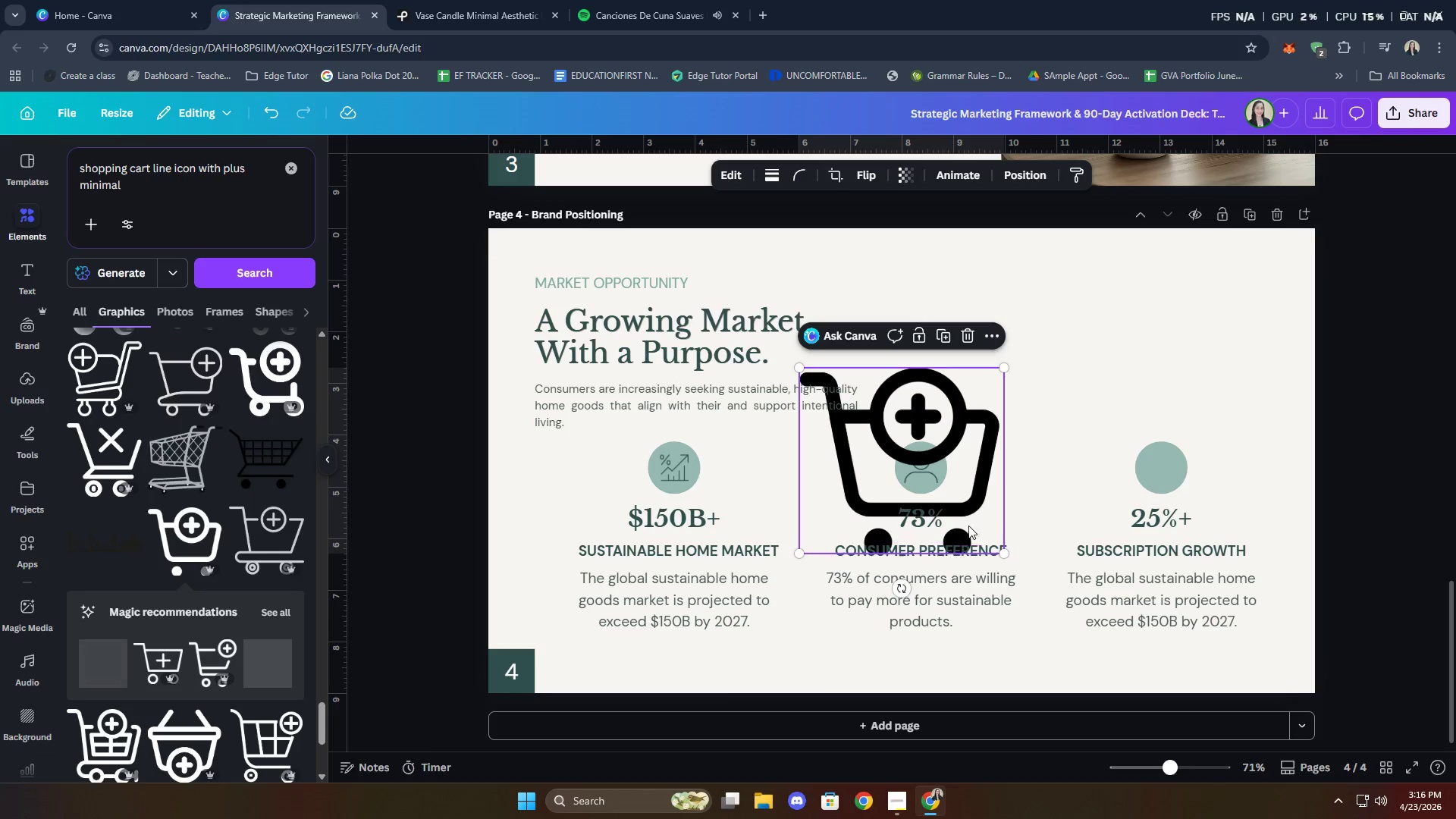 
left_click_drag(start_coordinate=[988, 469], to_coordinate=[1222, 462])
 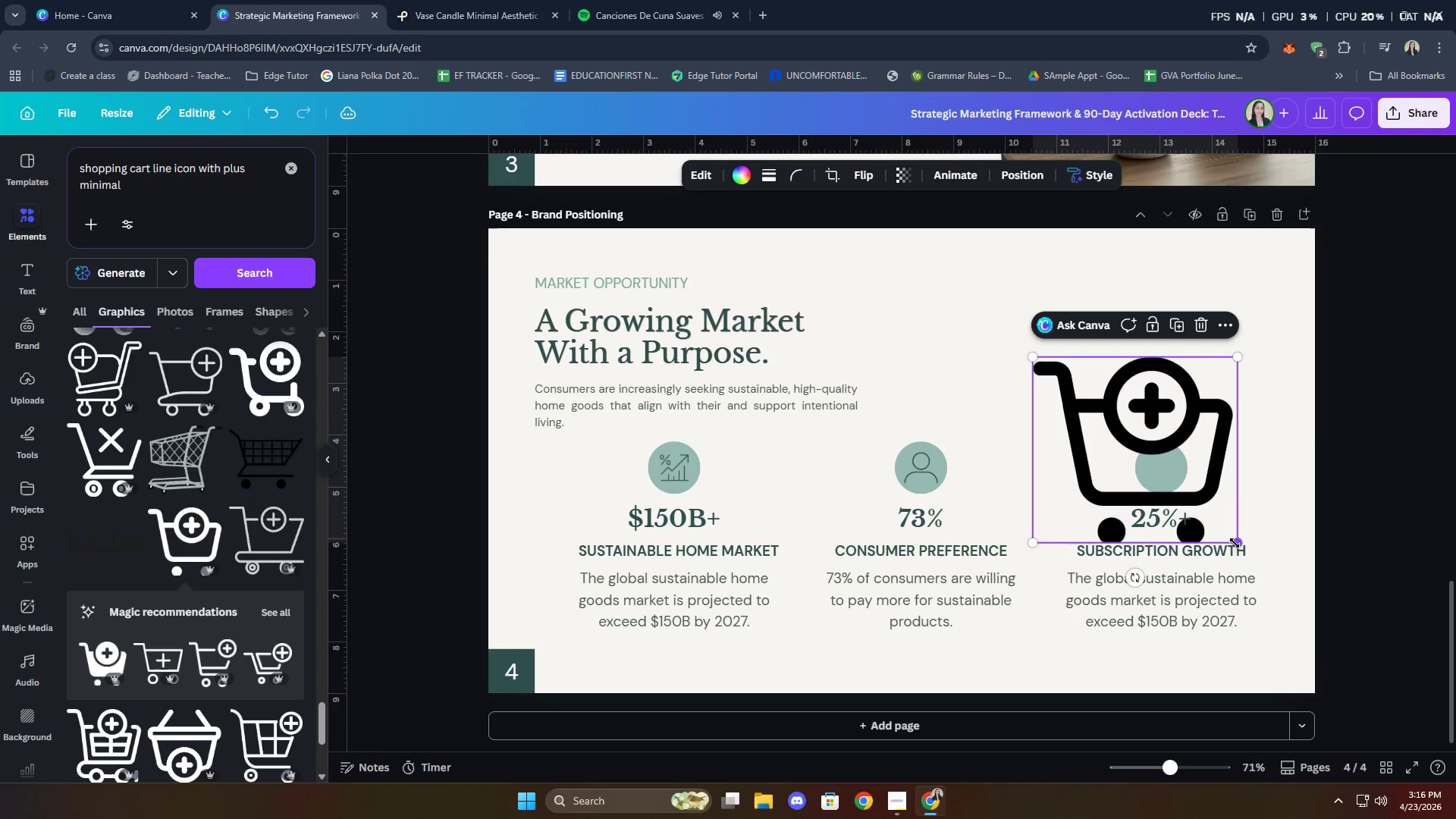 
left_click_drag(start_coordinate=[1235, 543], to_coordinate=[1094, 412])
 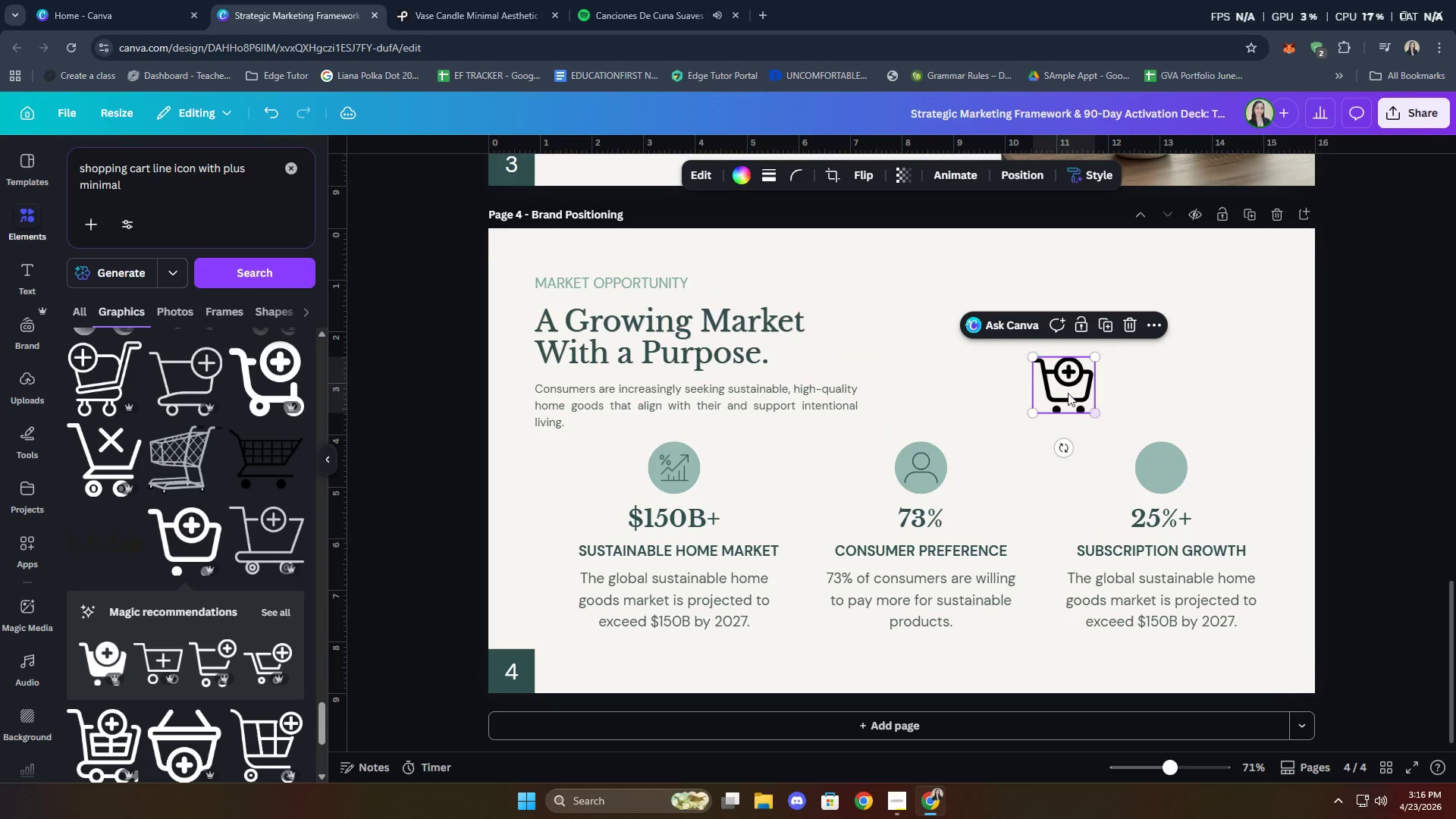 
left_click_drag(start_coordinate=[1067, 392], to_coordinate=[1102, 460])
 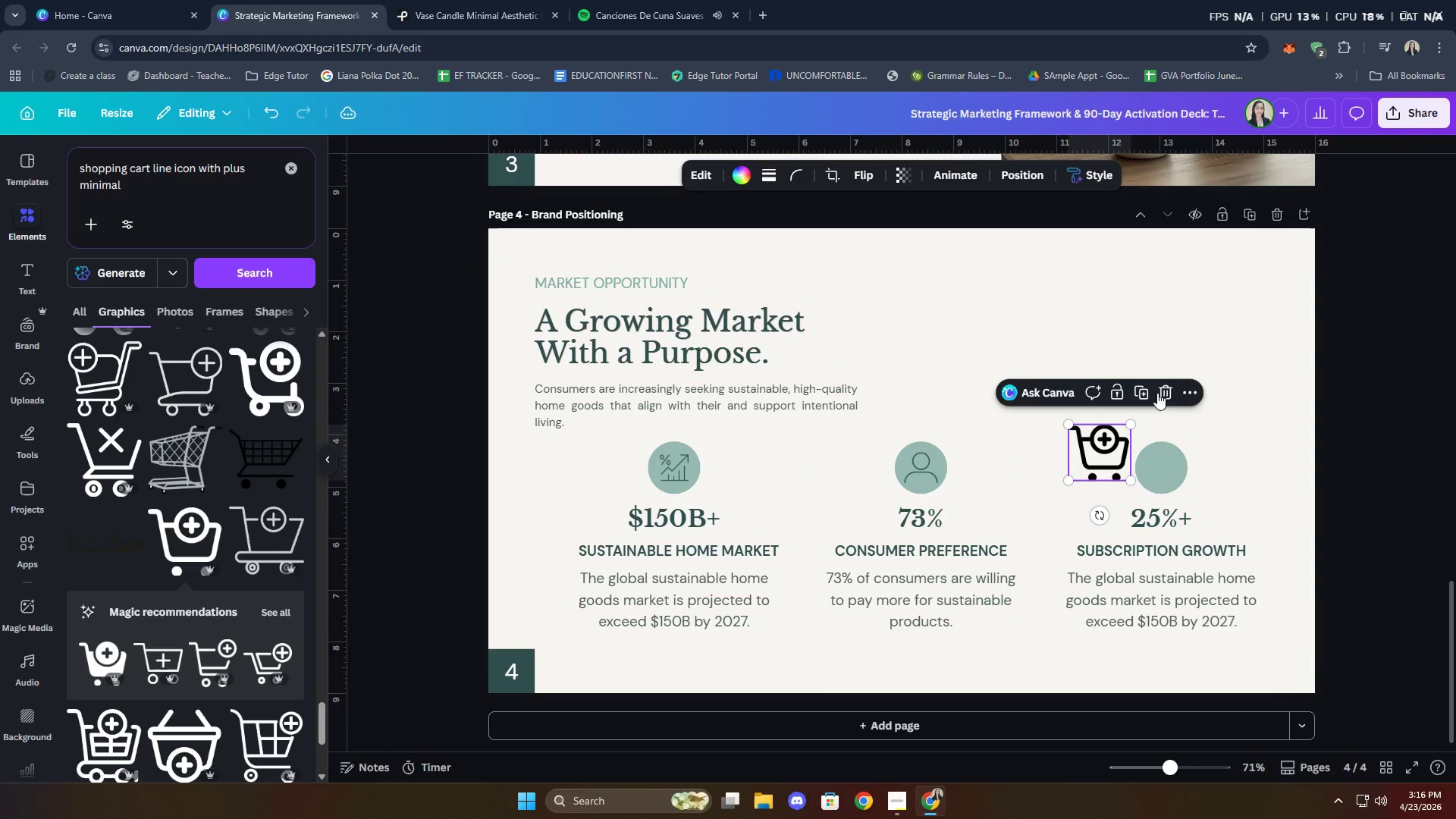 
left_click([1165, 386])
 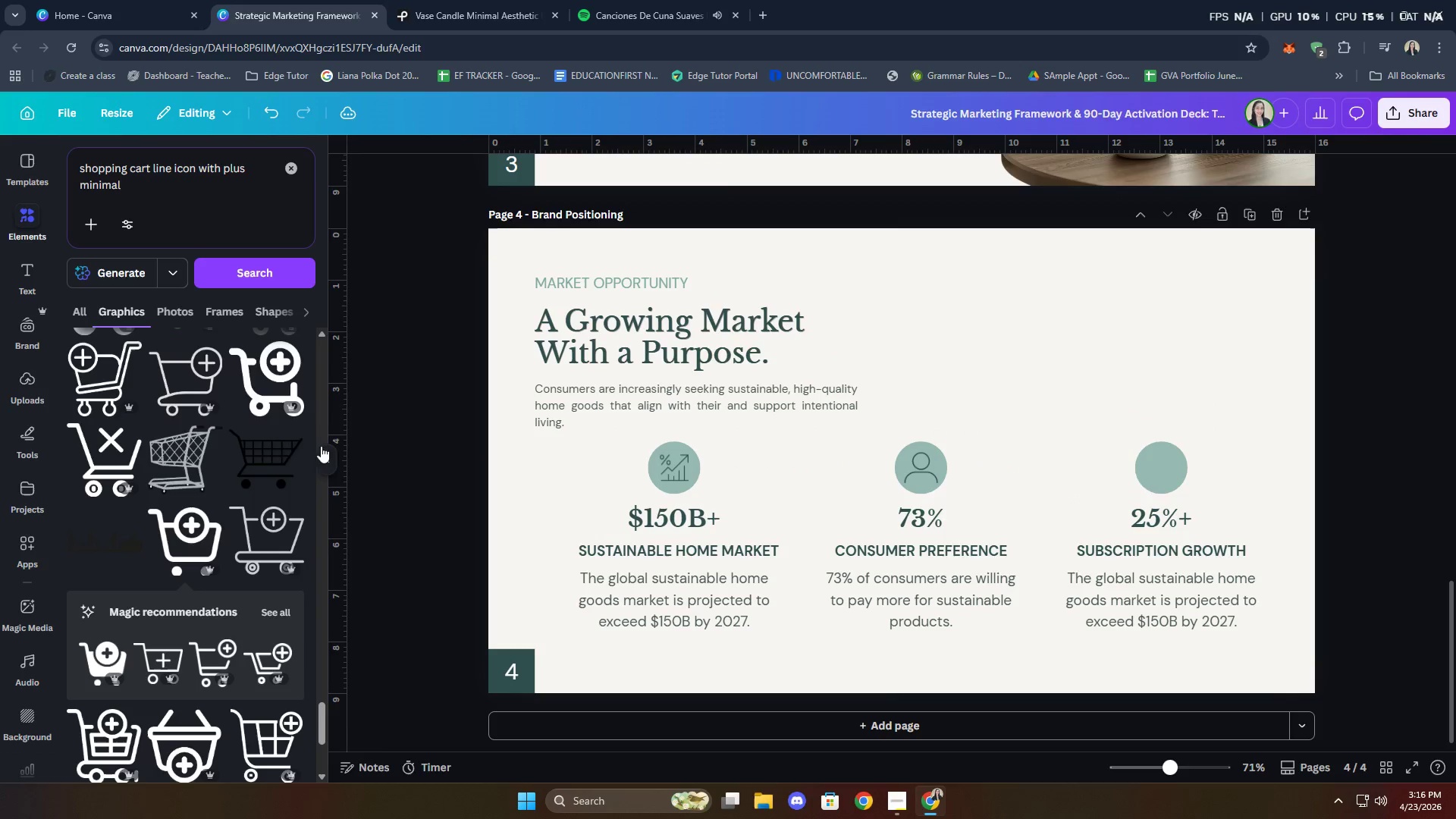 
scroll: coordinate [155, 573], scroll_direction: down, amount: 14.0
 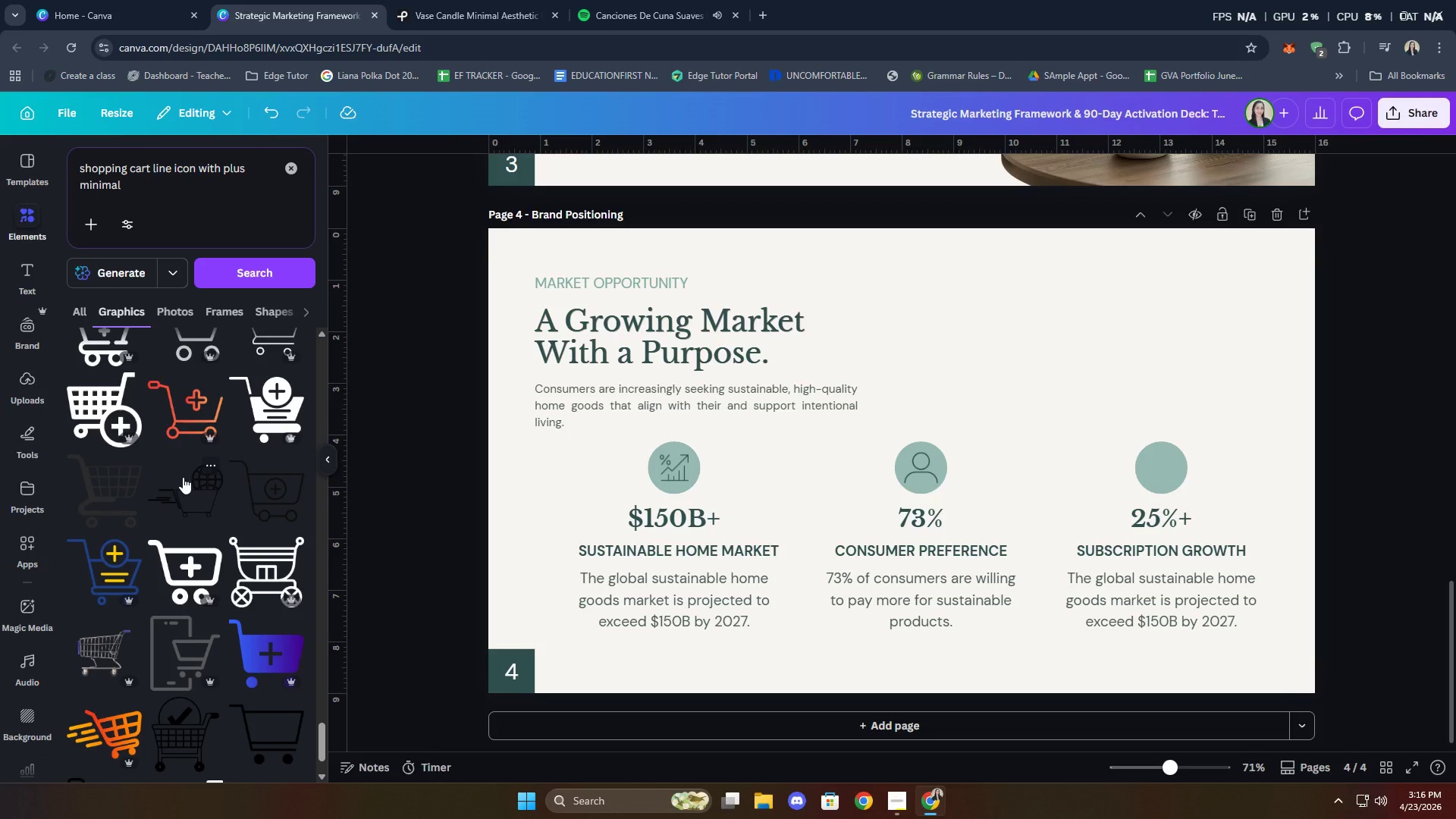 
mouse_move([202, 427])
 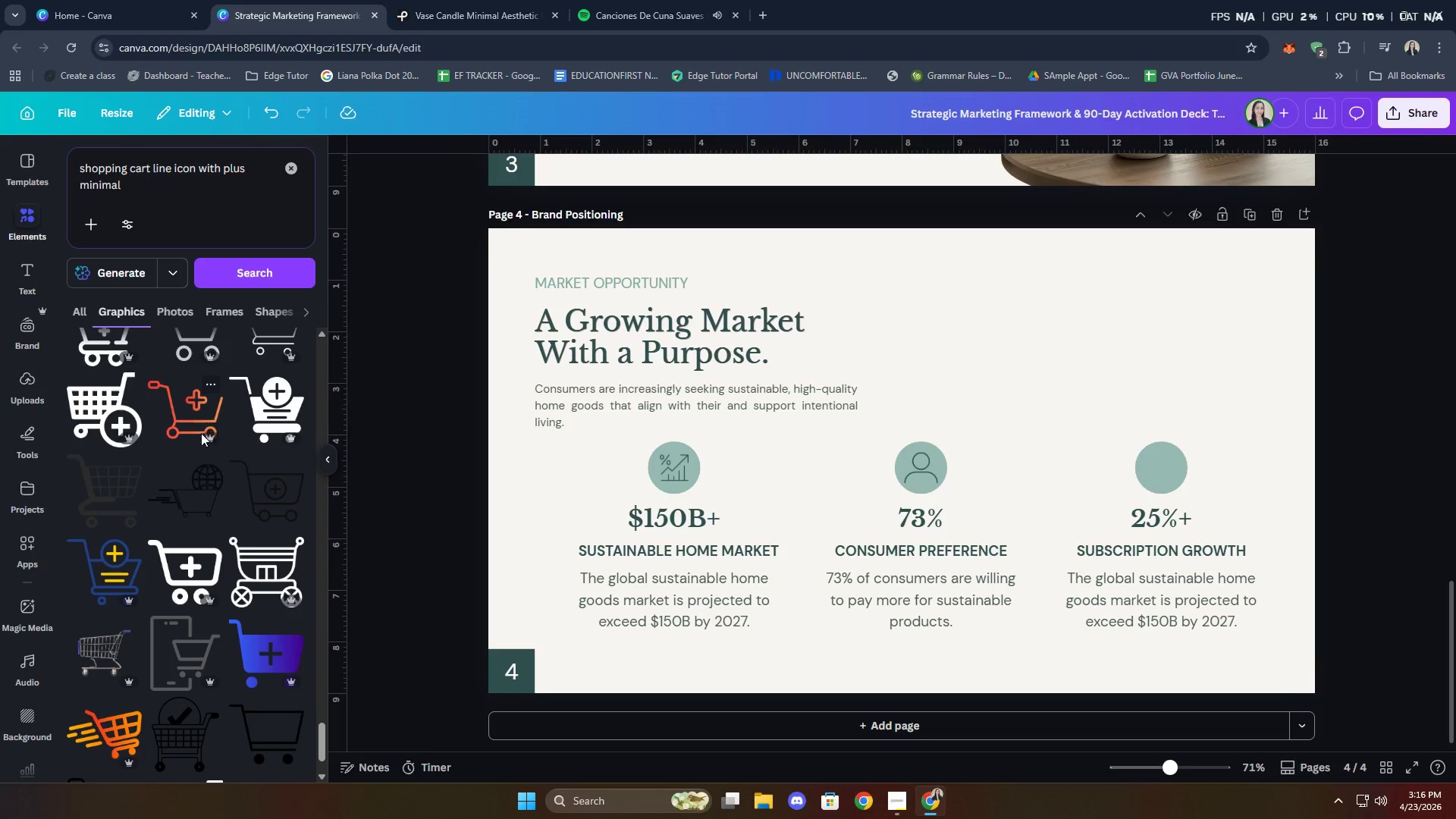 
scroll: coordinate [202, 499], scroll_direction: down, amount: 10.0
 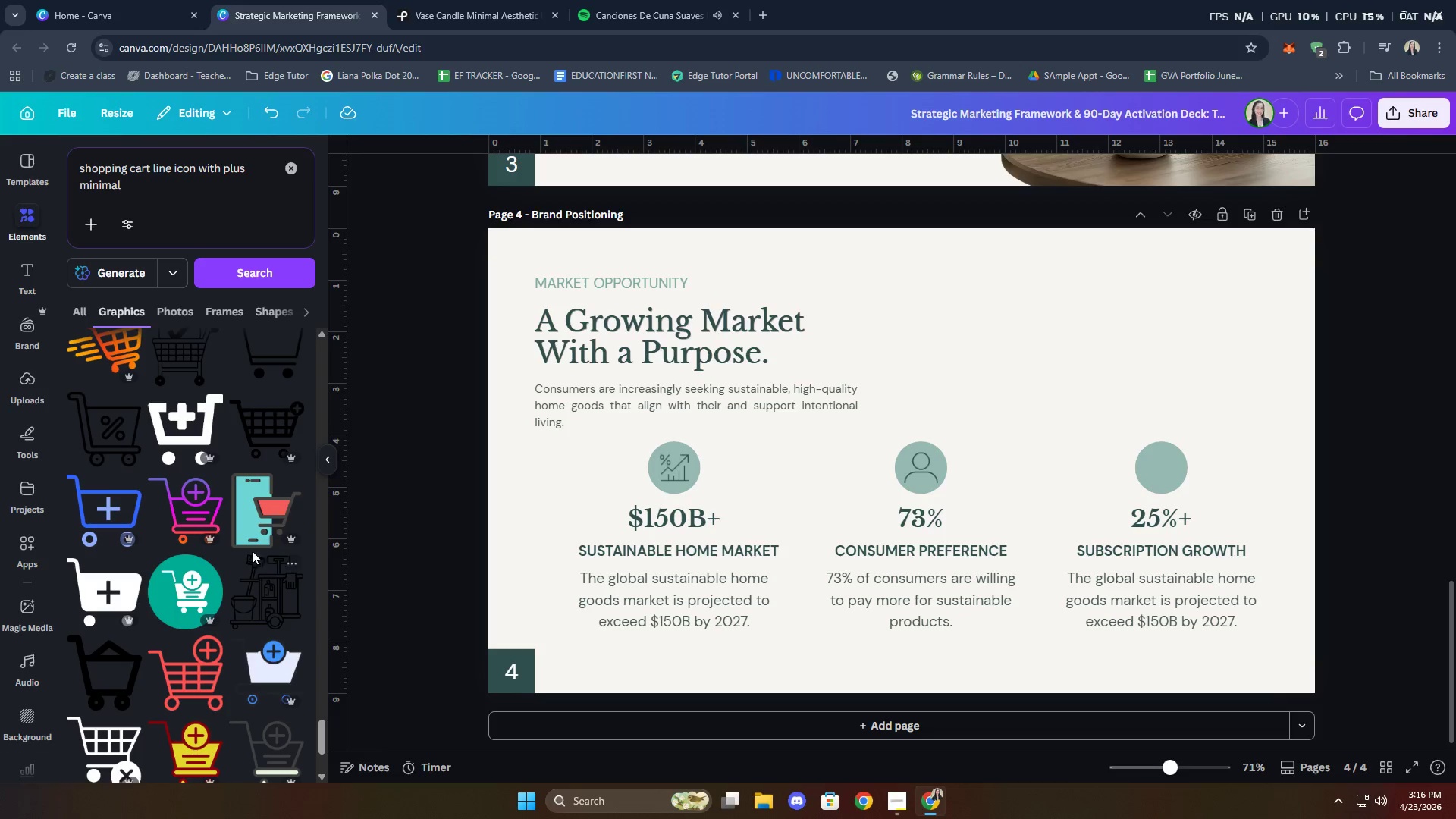 
scroll: coordinate [239, 504], scroll_direction: up, amount: 20.0
 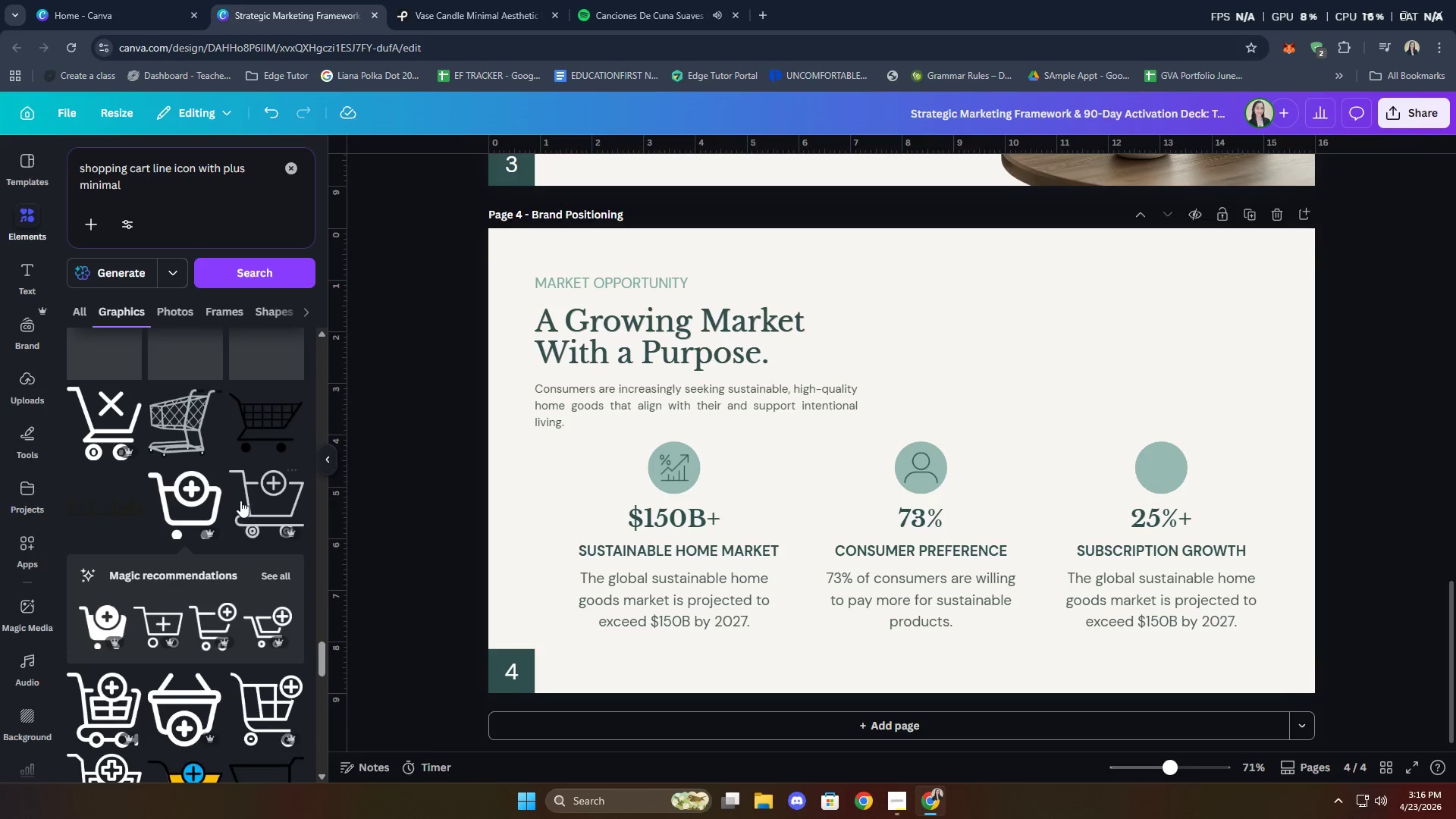 
mouse_move([234, 516])
 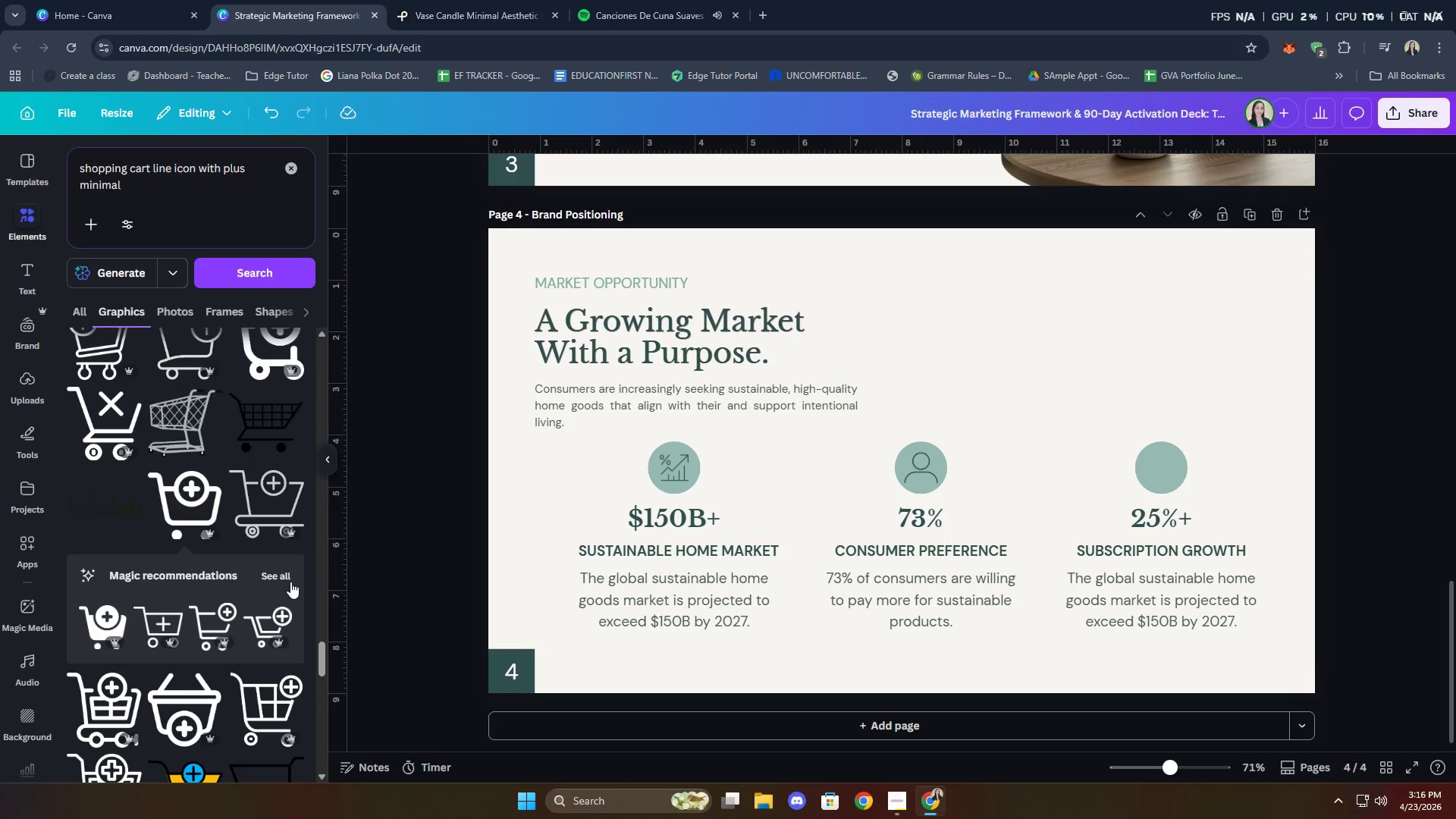 
left_click([284, 576])
 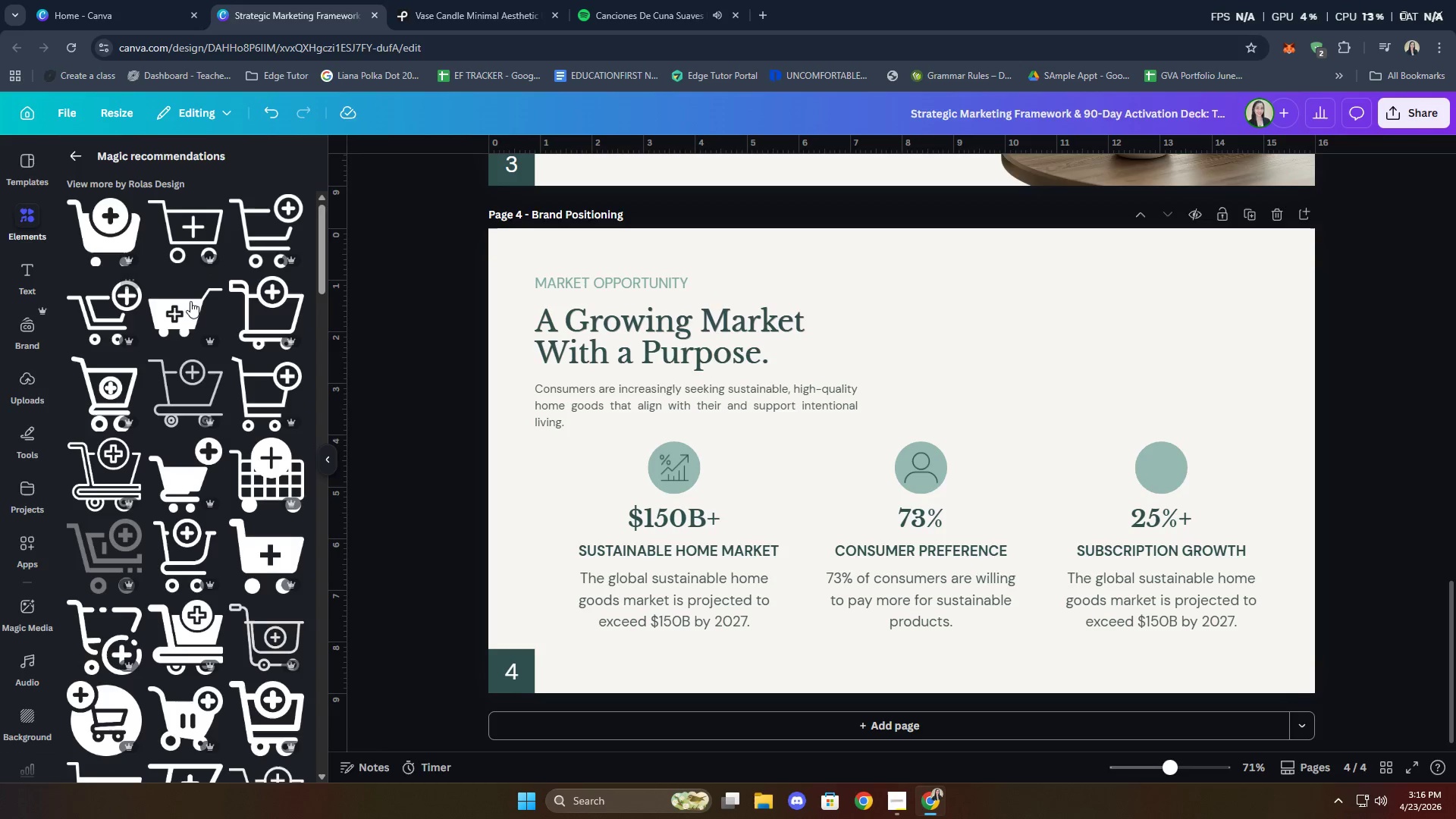 
mouse_move([140, 271])
 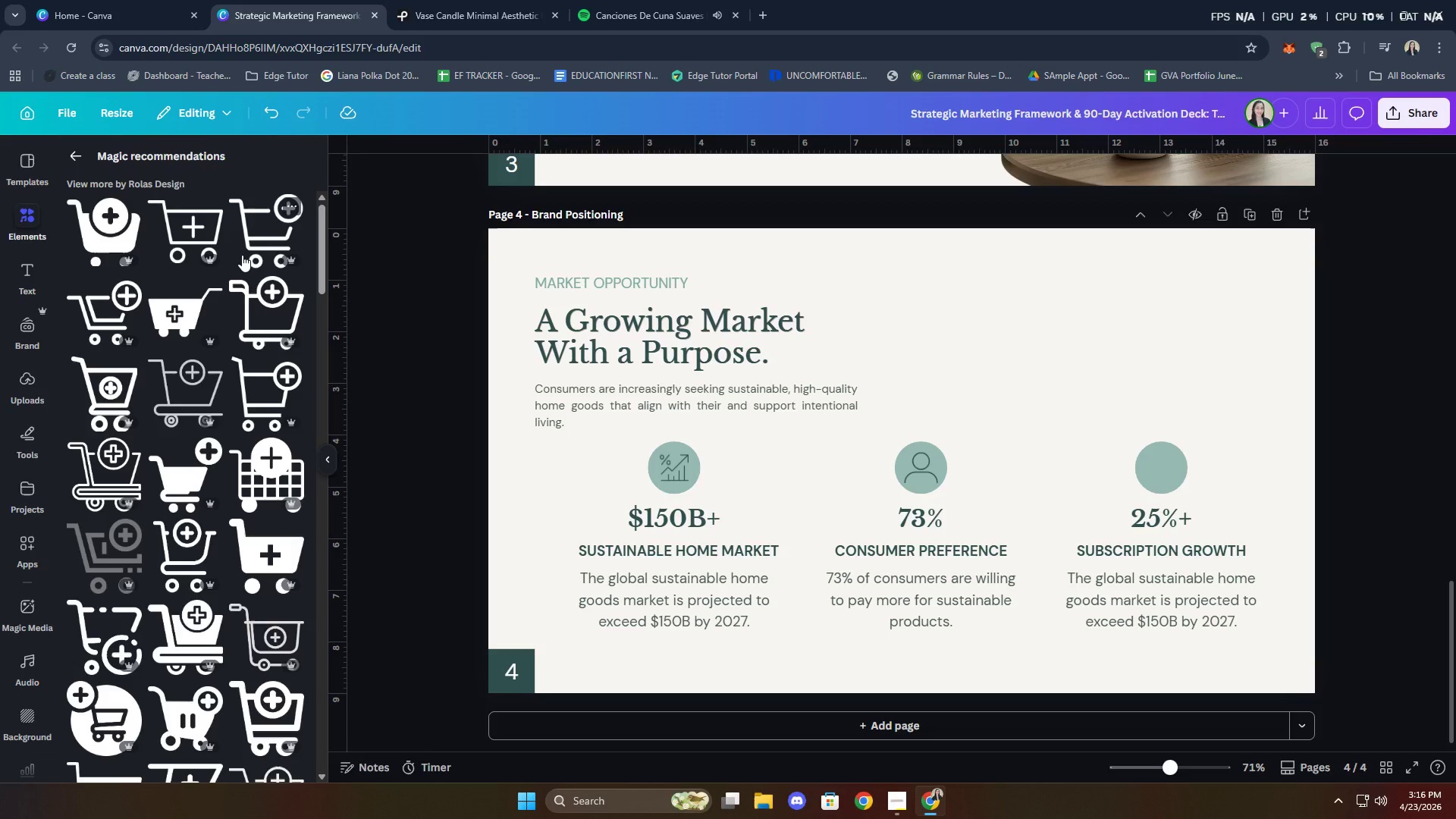 
left_click([258, 216])
 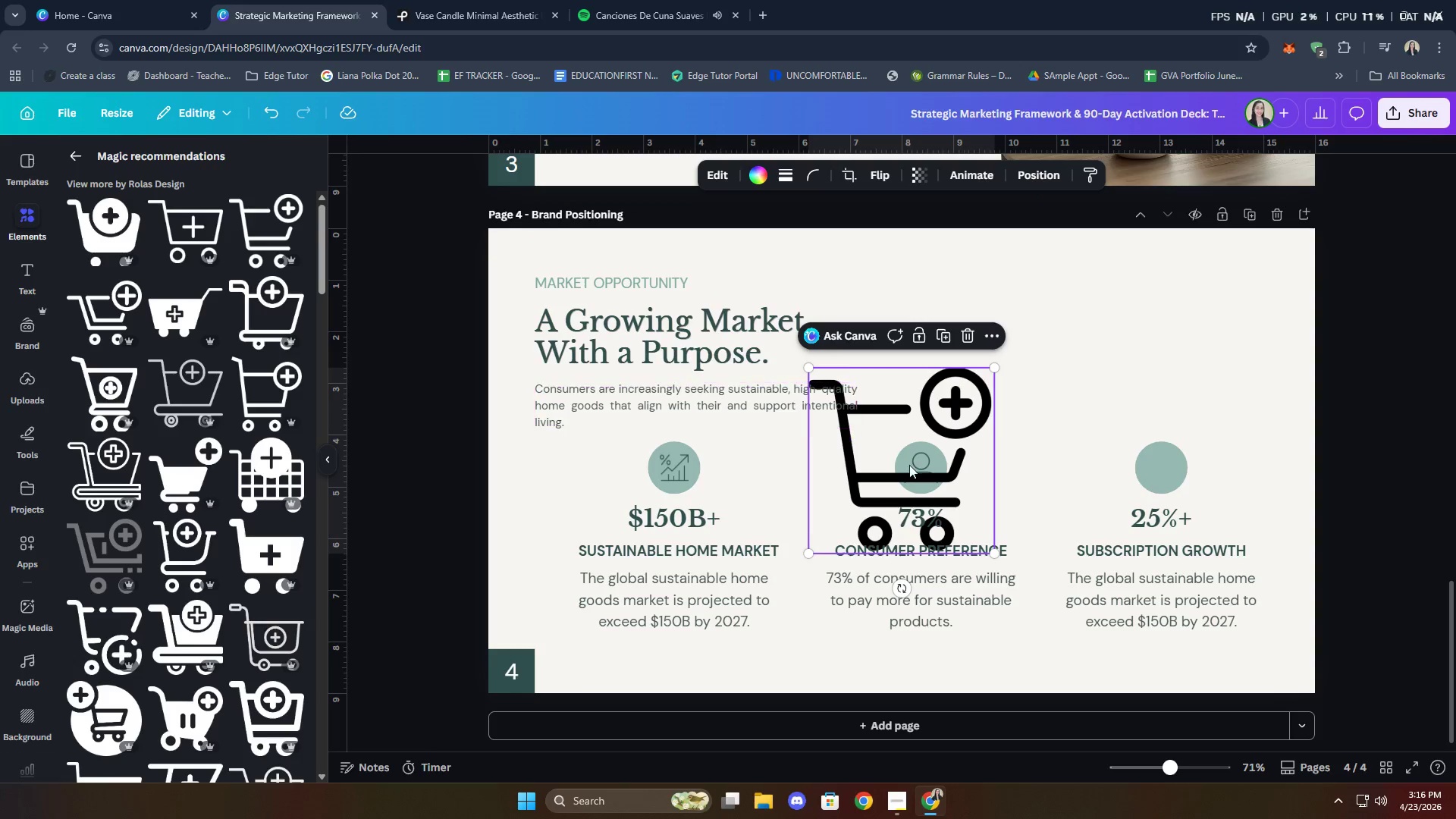 
left_click_drag(start_coordinate=[928, 441], to_coordinate=[1156, 428])
 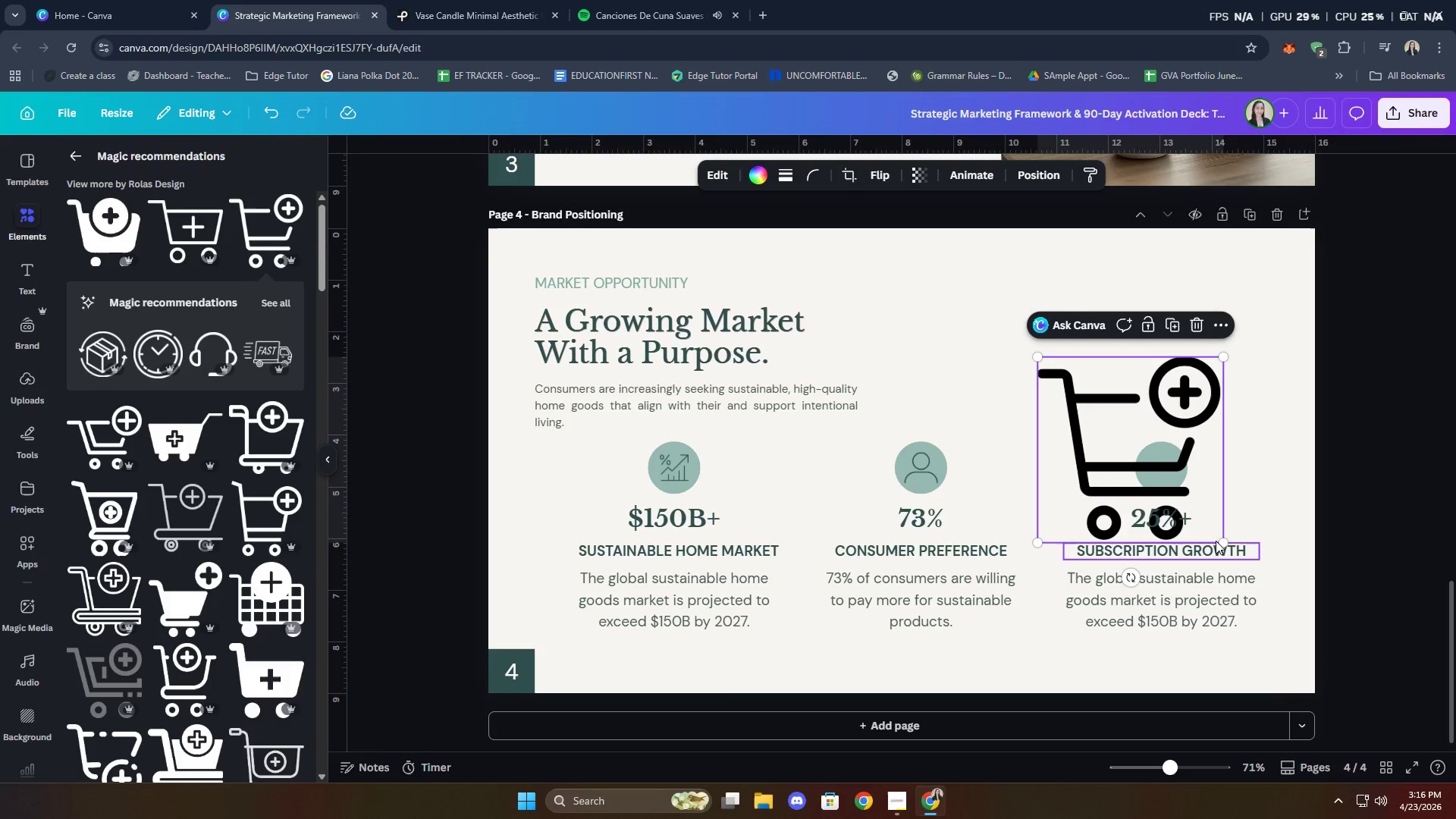 
left_click_drag(start_coordinate=[1224, 541], to_coordinate=[1114, 419])
 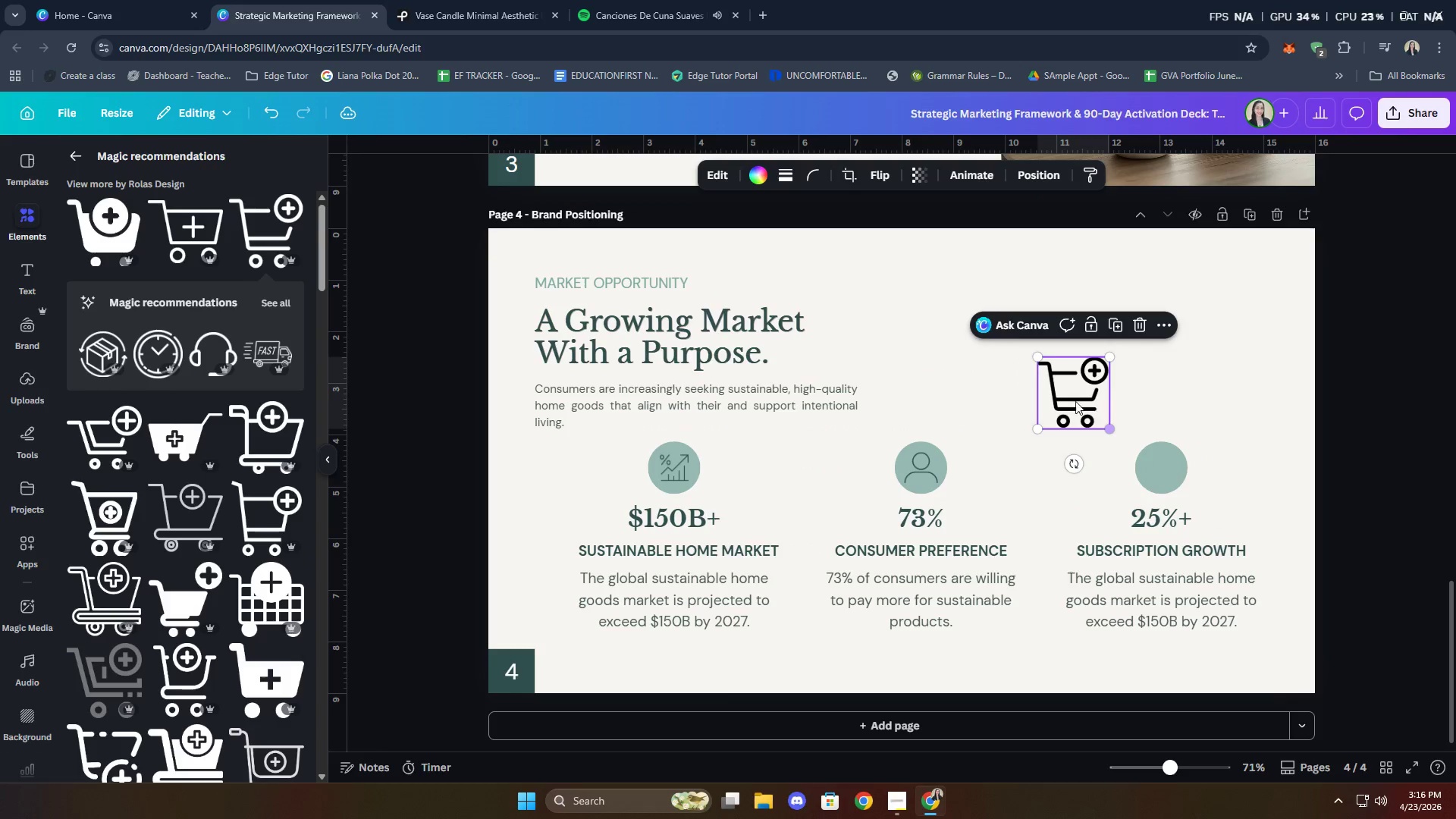 
left_click_drag(start_coordinate=[1070, 397], to_coordinate=[977, 494])
 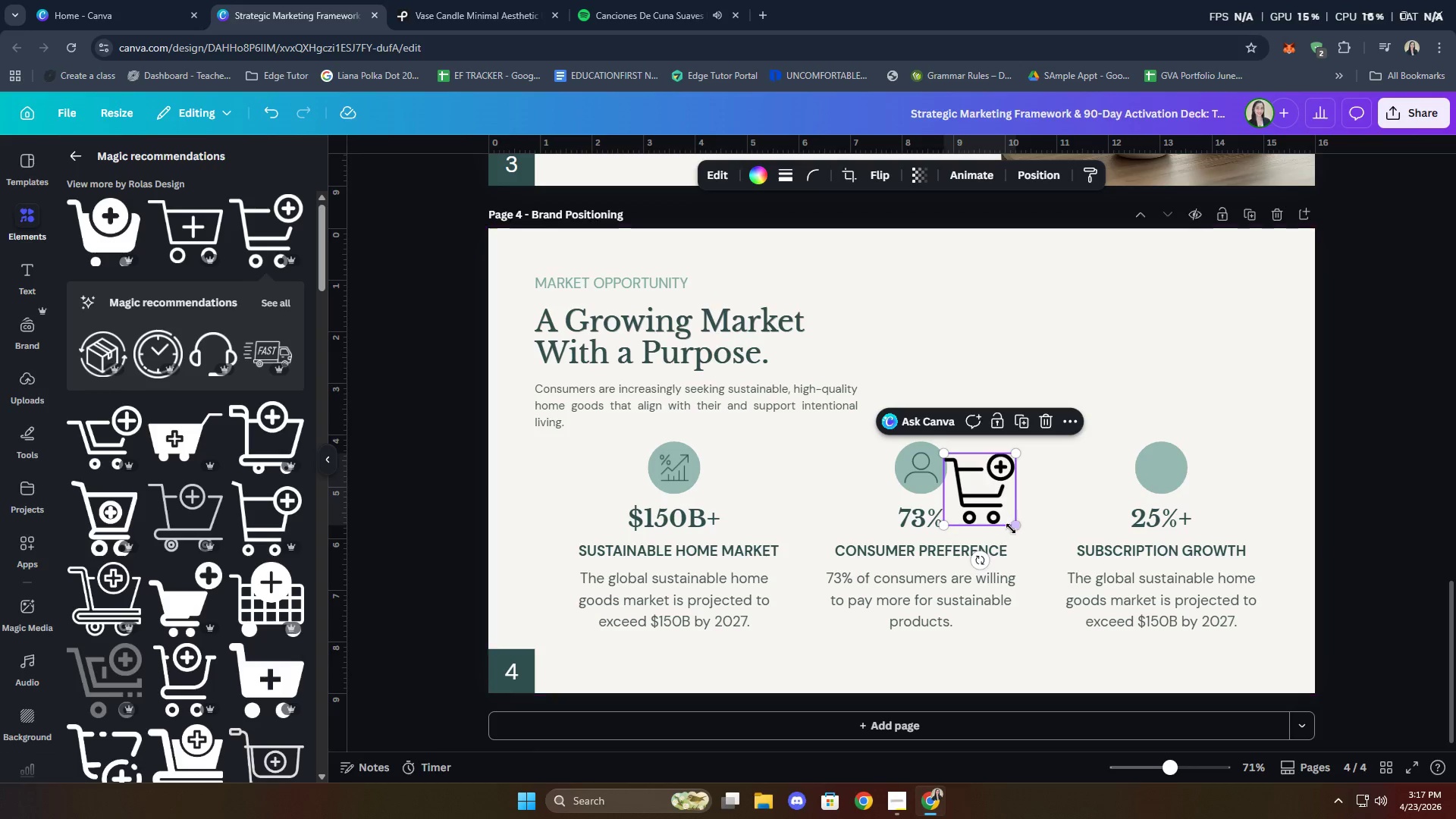 
left_click_drag(start_coordinate=[1011, 527], to_coordinate=[984, 481])
 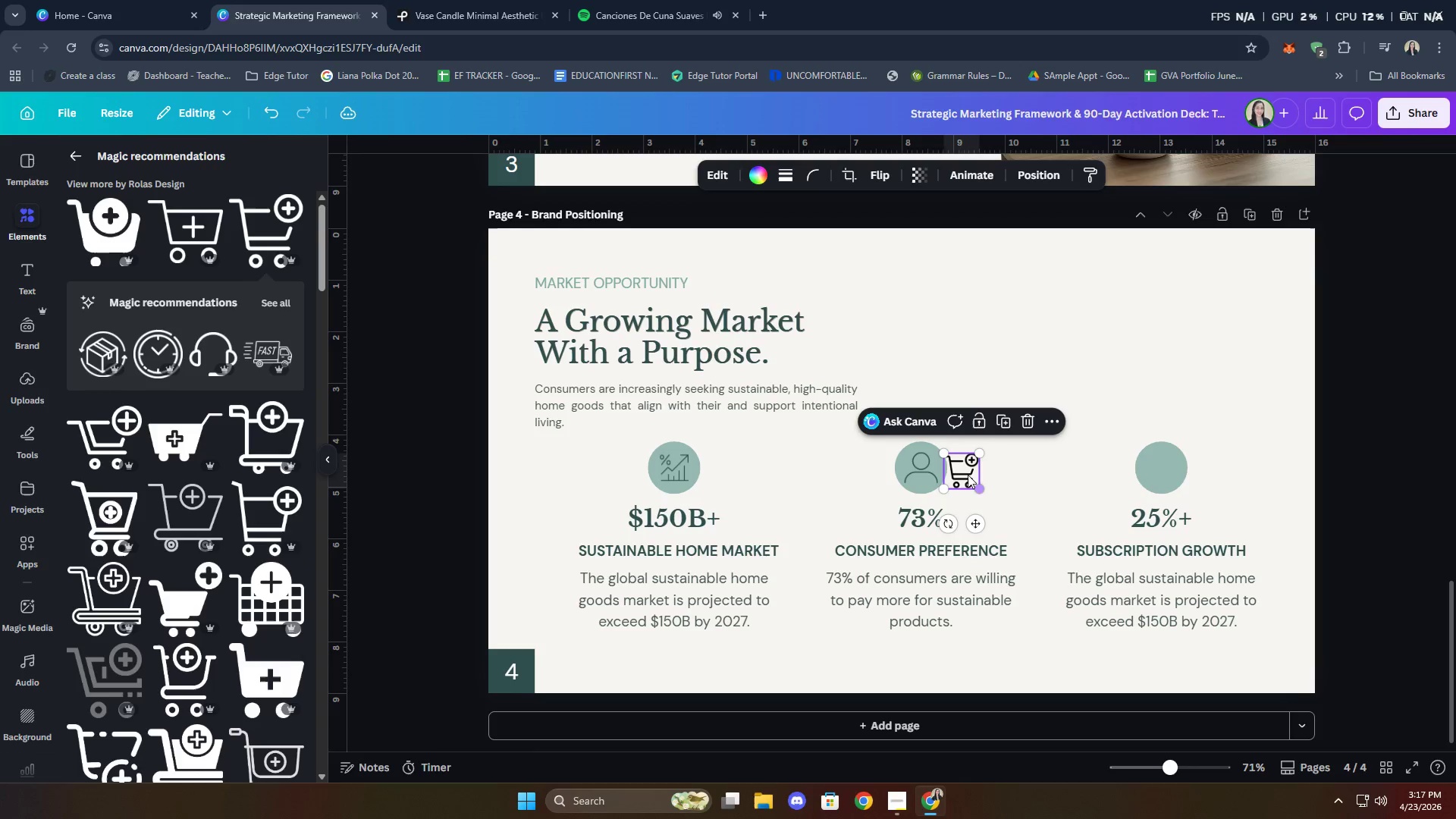 
left_click_drag(start_coordinate=[966, 473], to_coordinate=[1166, 474])
 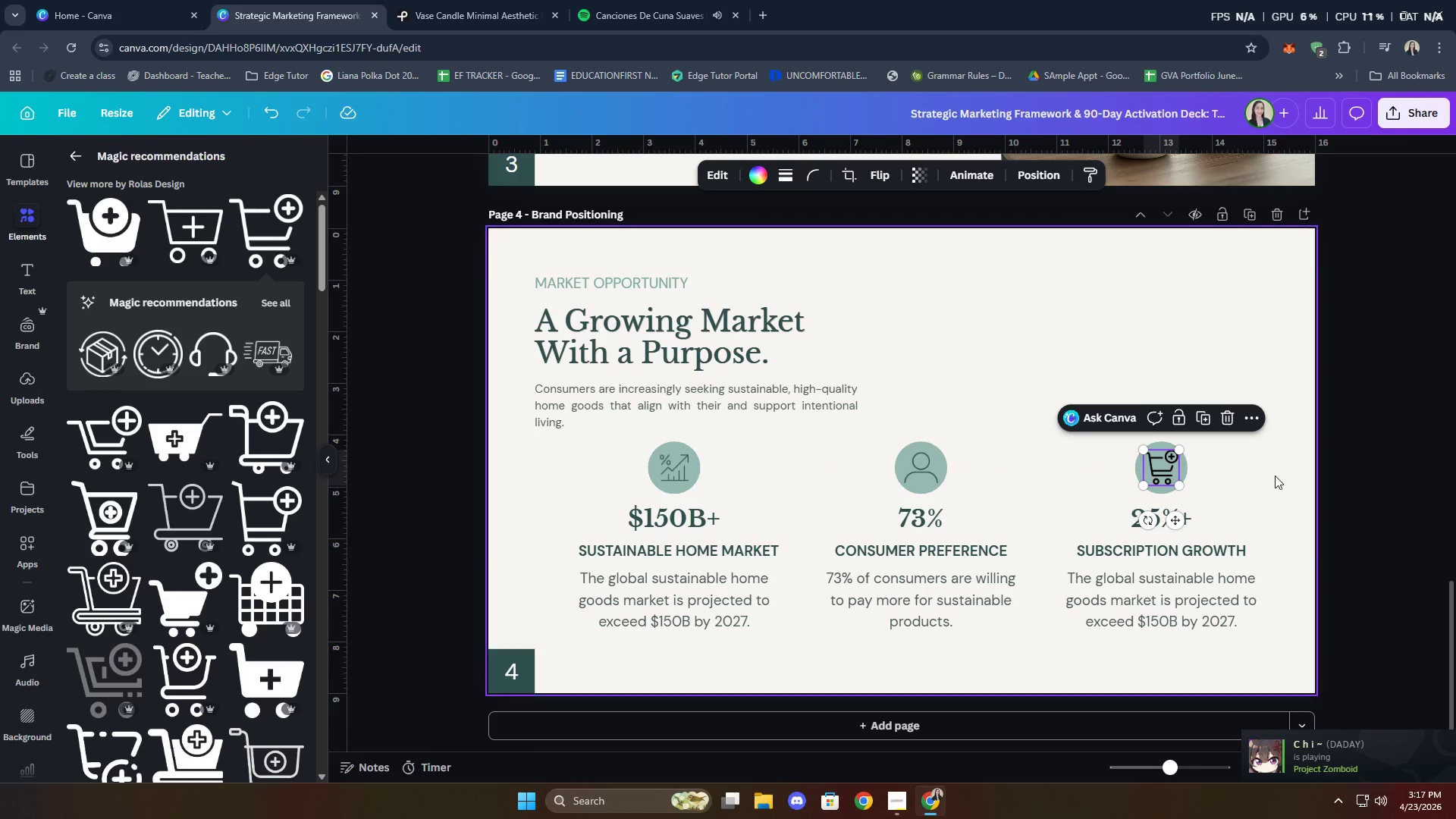 
left_click([1275, 475])
 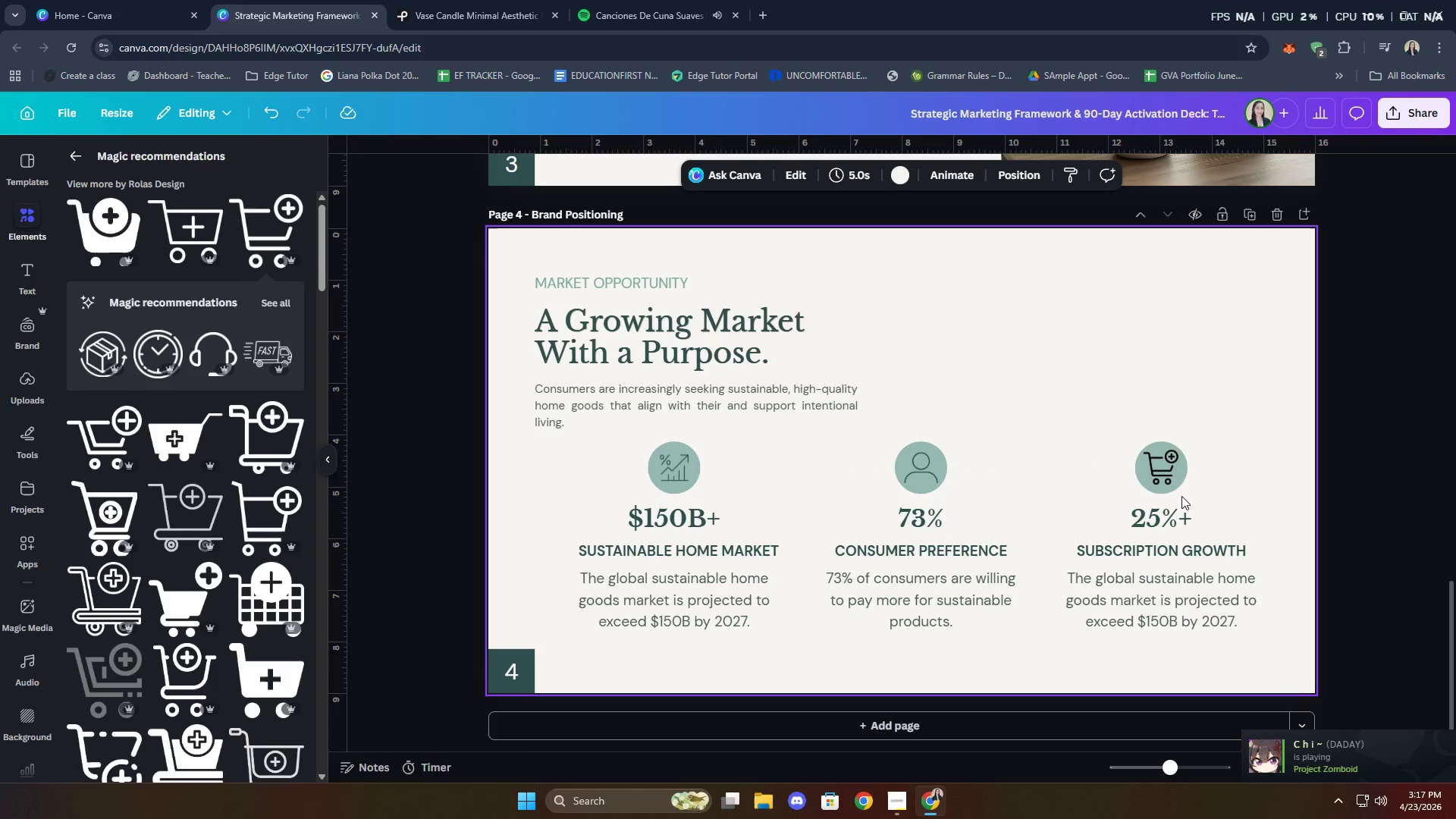 
left_click([1156, 466])
 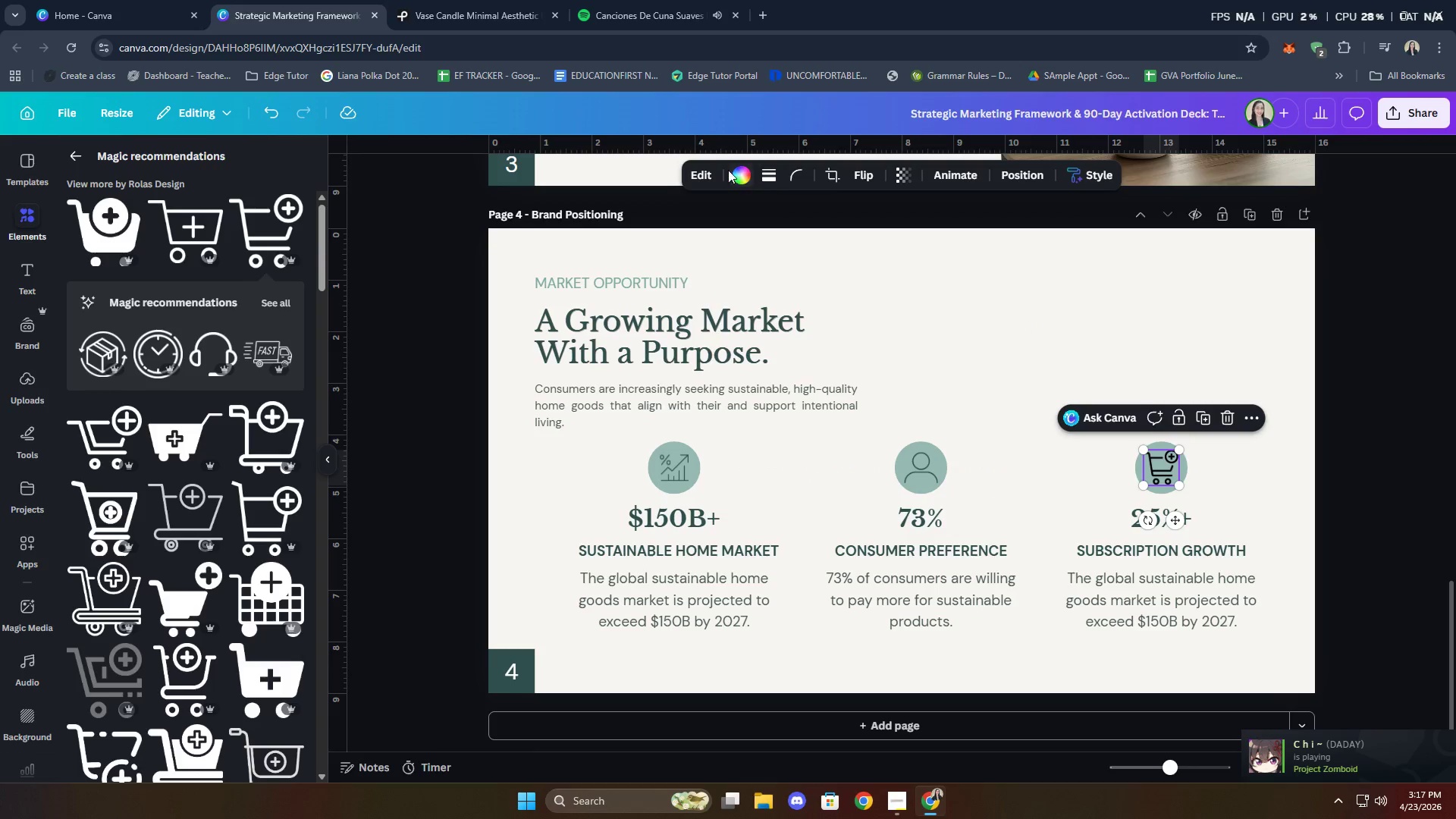 
double_click([742, 168])
 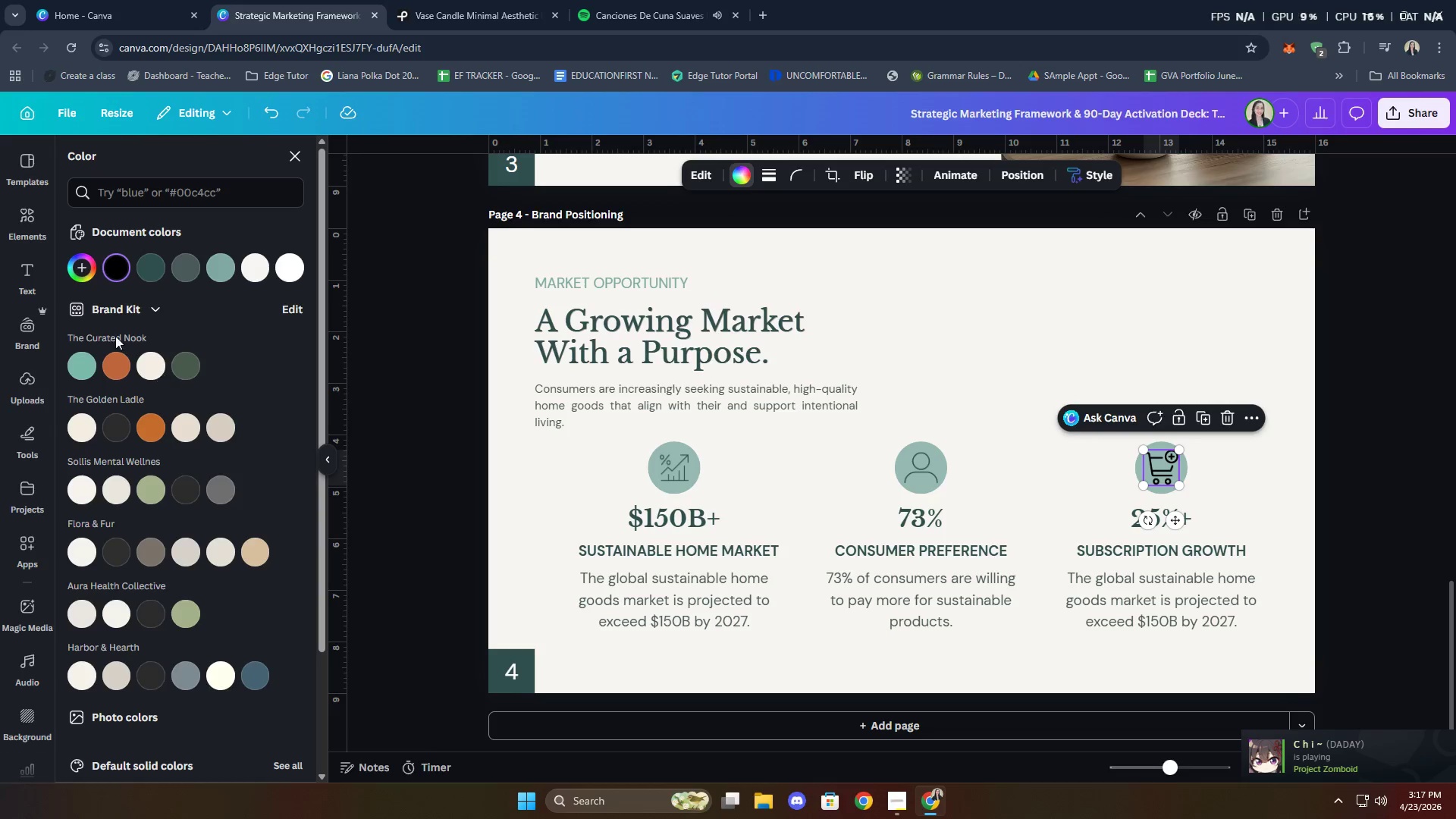 
left_click([153, 272])
 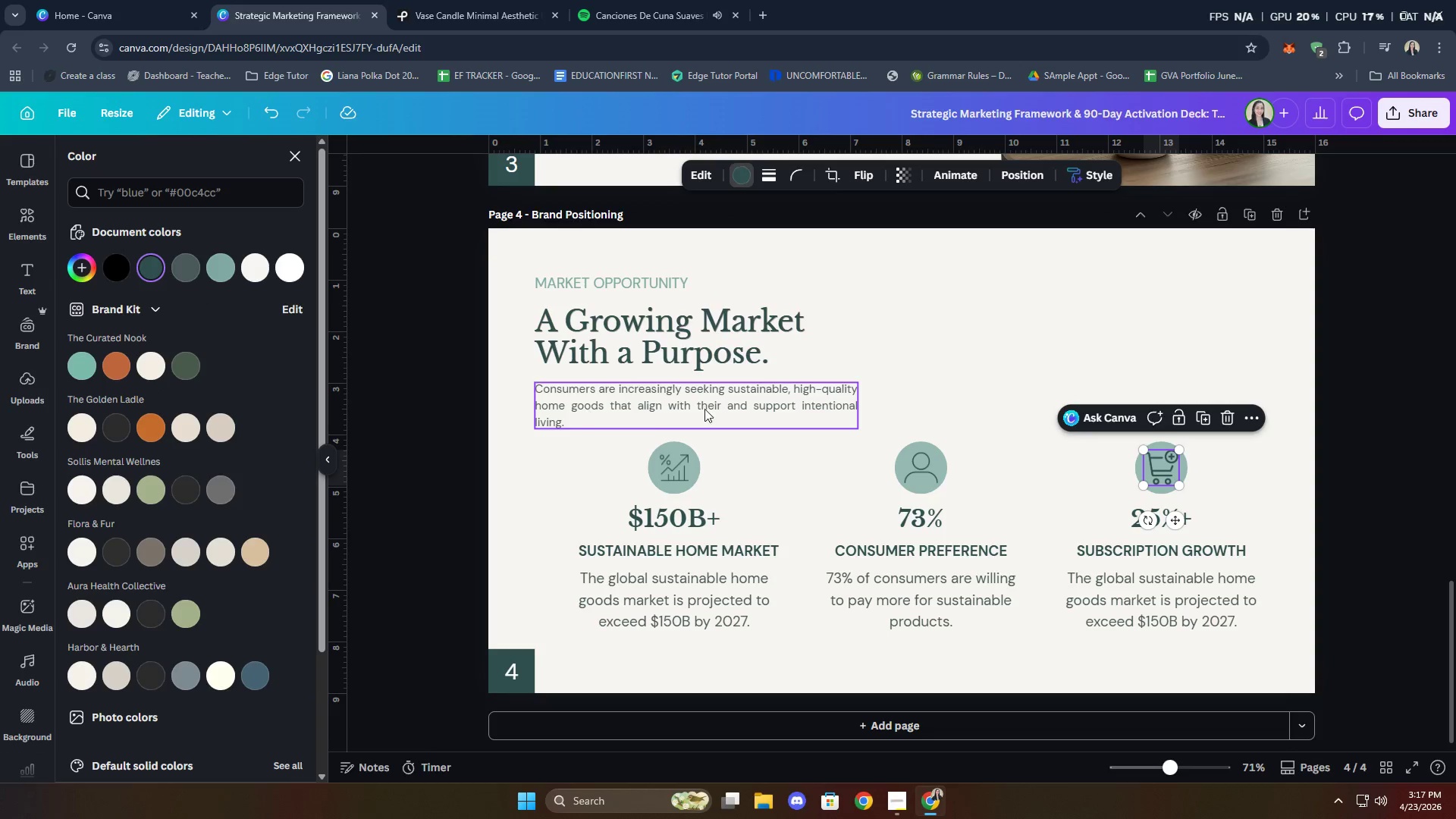 
left_click([924, 326])
 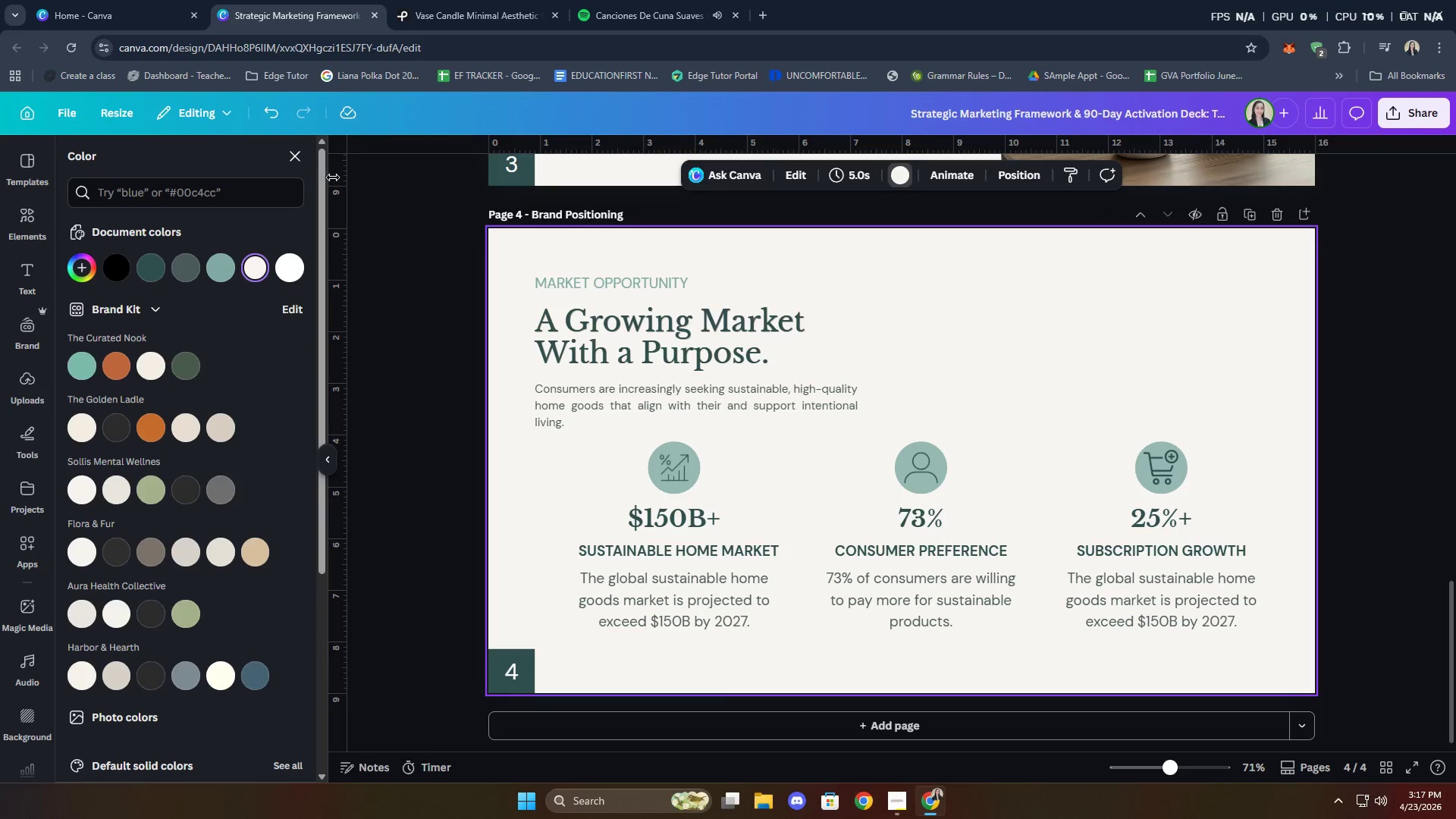 
double_click([295, 151])
 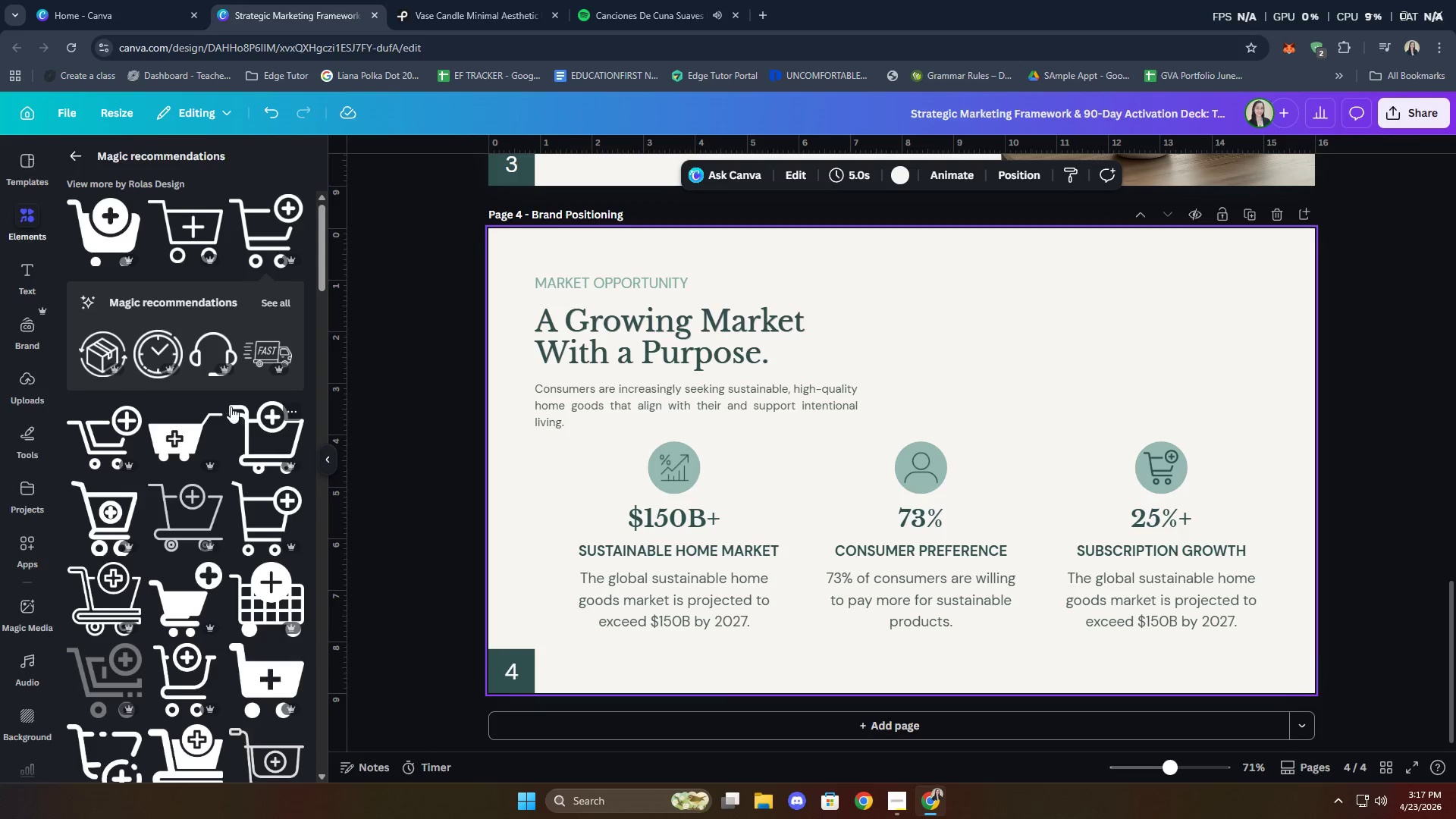 
scroll: coordinate [190, 372], scroll_direction: down, amount: 3.0
 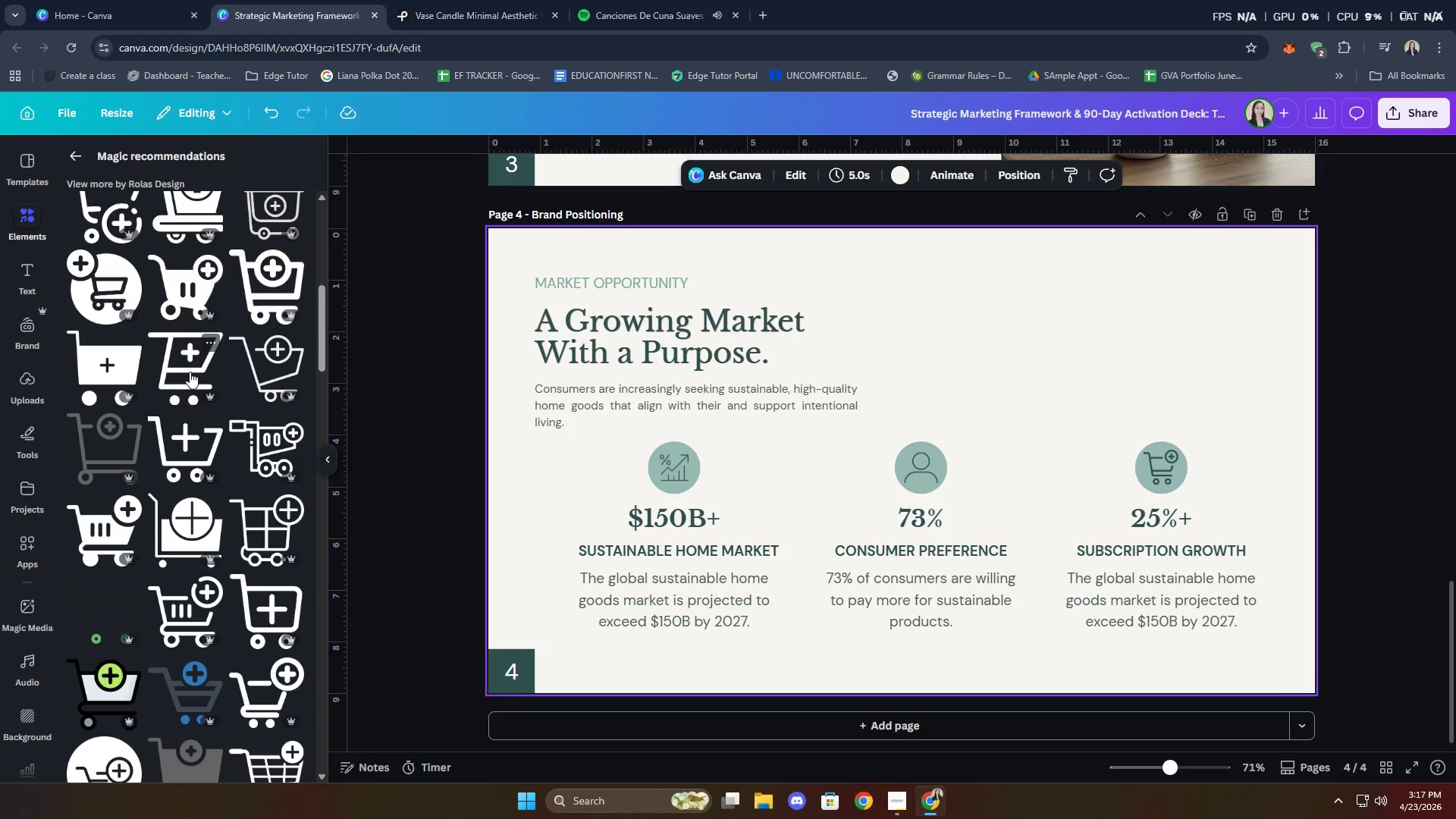 
double_click([1138, 604])
 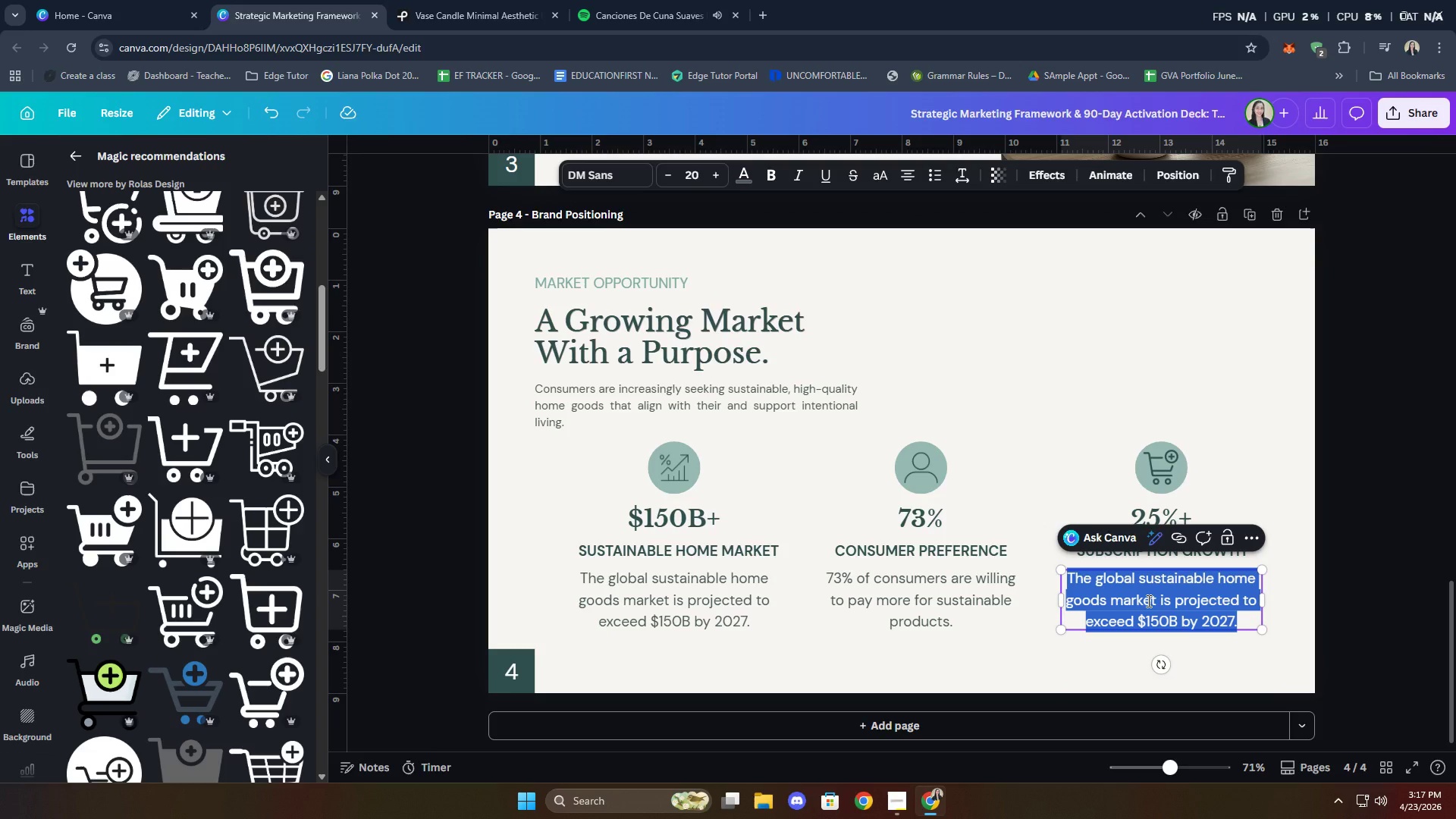 
type(Subscri)
key(Backspace)
type(iption e-commerse)
key(Backspace)
key(Backspace)
type(ce in the home goods ps)
key(Backspace)
key(Backspace)
type(spcae)
key(Backspace)
key(Backspace)
key(Backspace)
type(ace is hw)
key(Backspace)
key(Backspace)
type(h)
key(Backspace)
type(growing 25%+ annullu)
key(Backspace)
type(y.)
 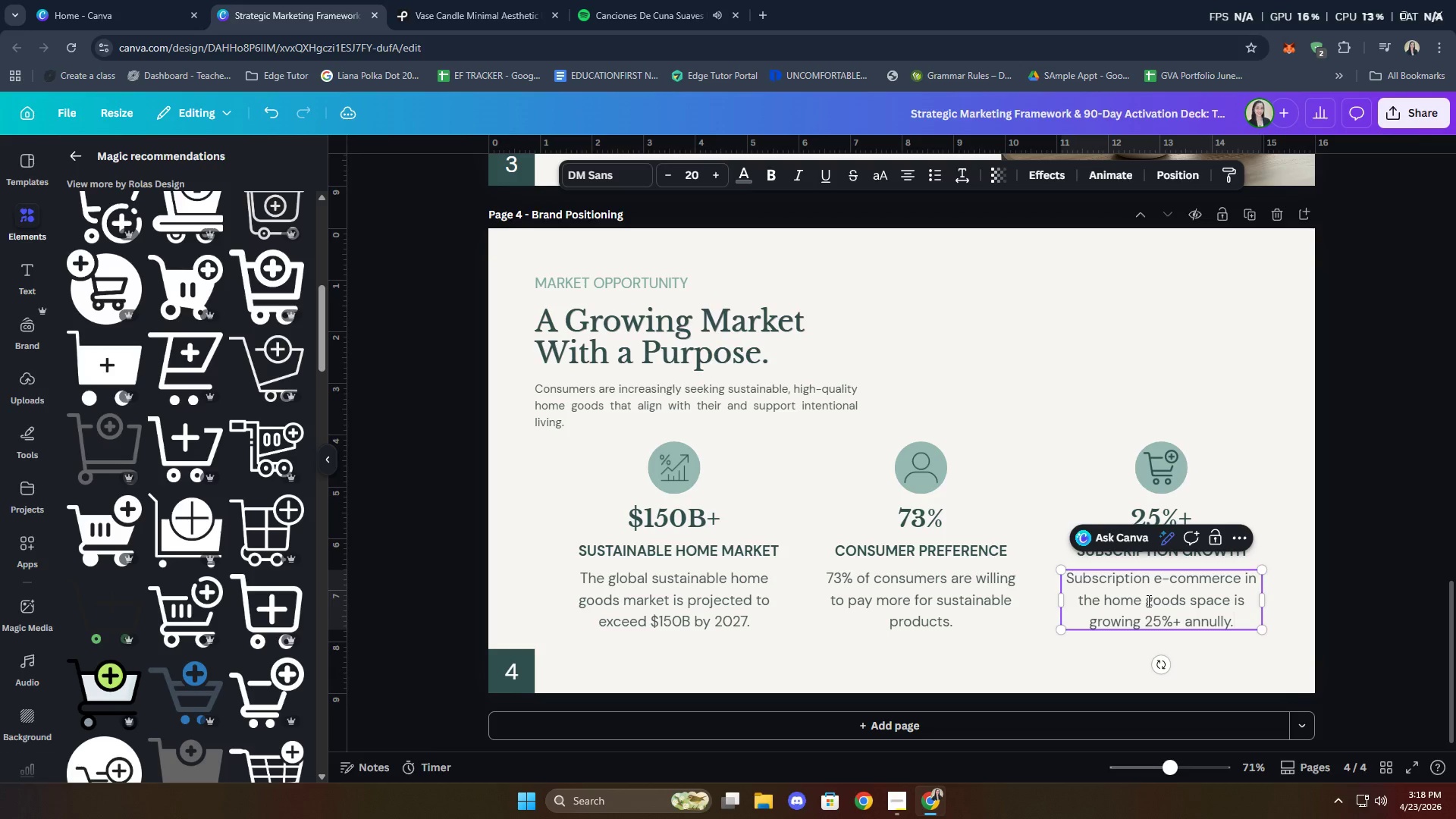 
wait(11.75)
 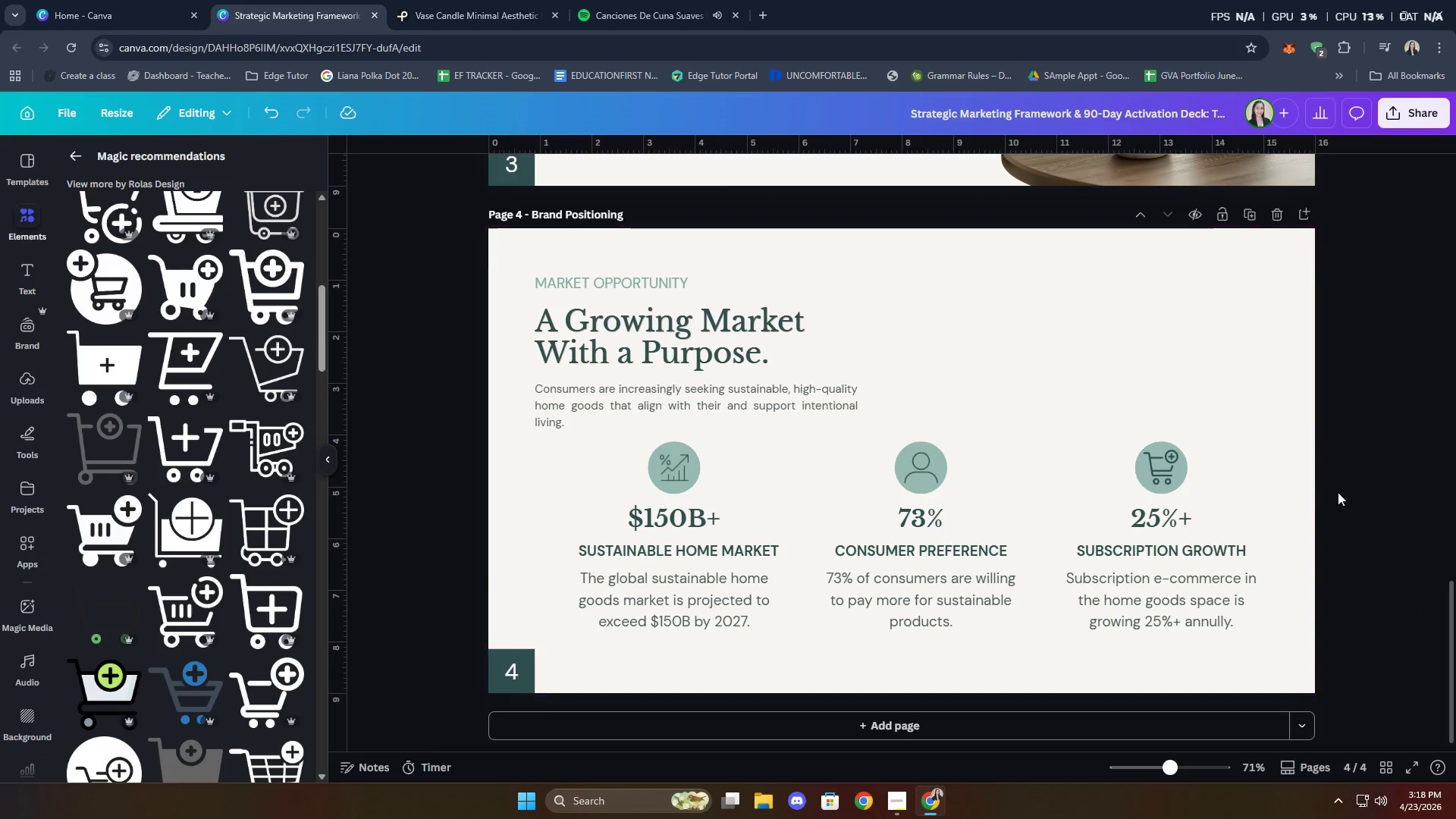 
left_click([1172, 469])
 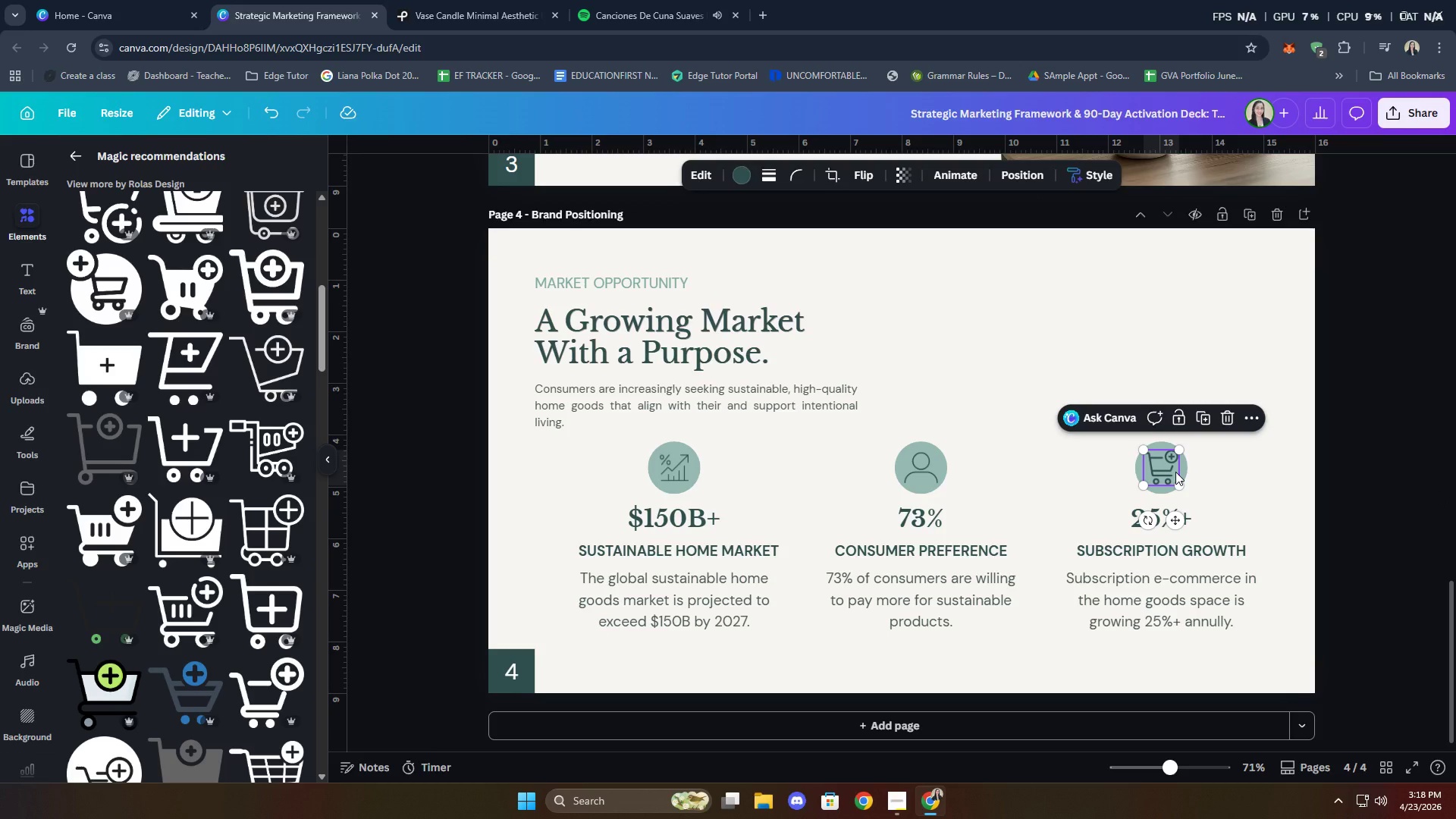 
key(Delete)
 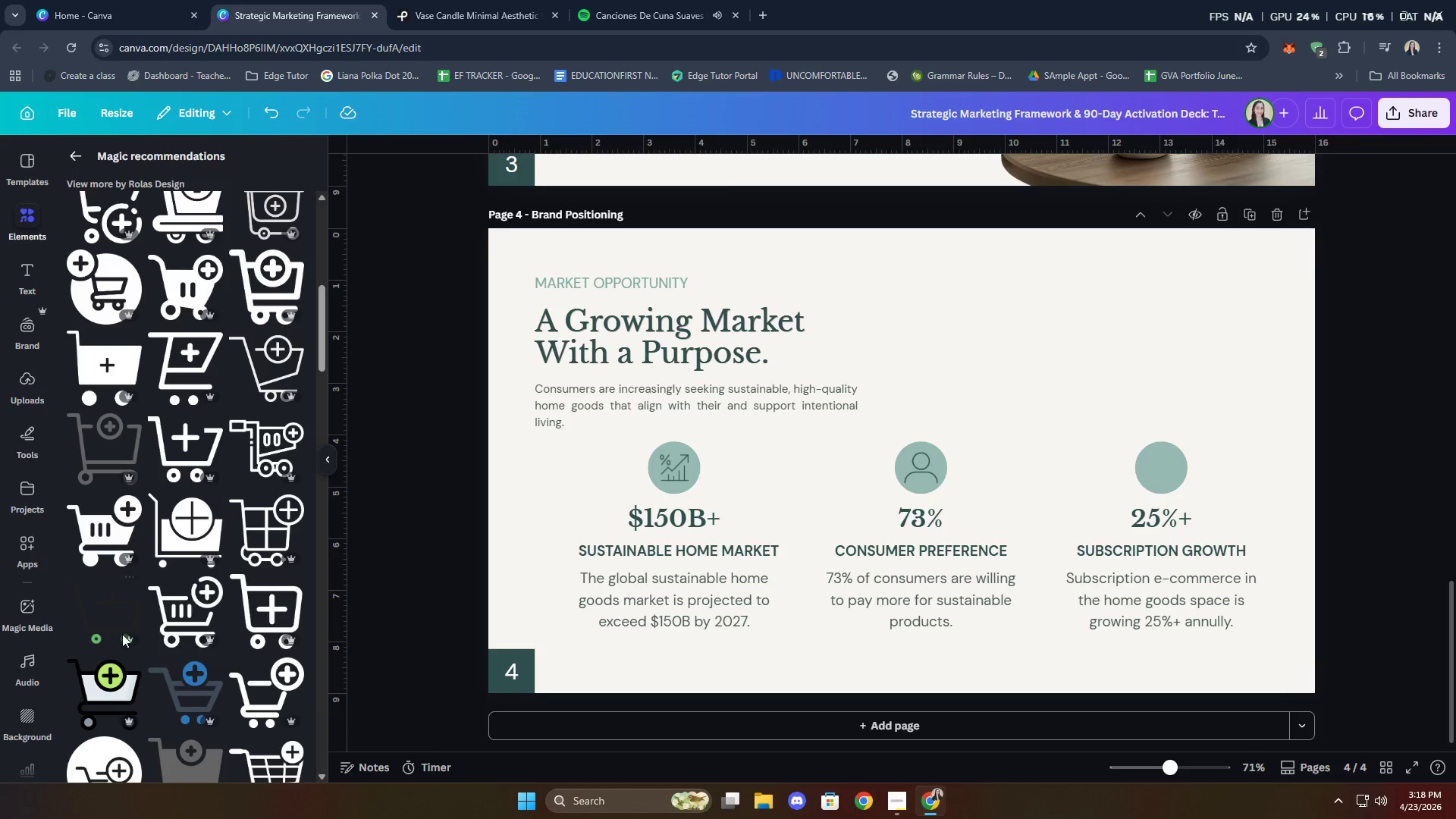 
left_click([111, 616])
 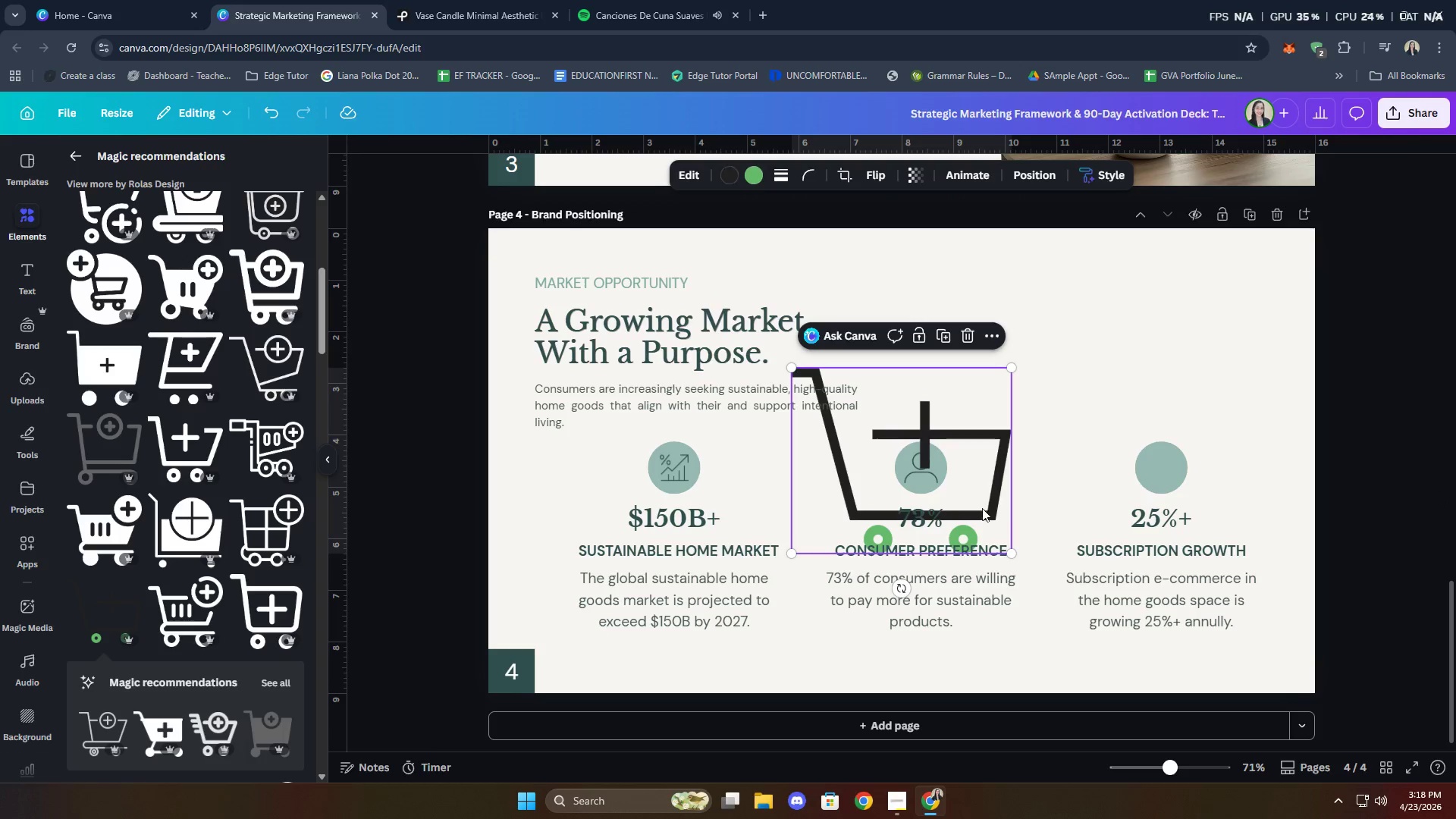 
left_click_drag(start_coordinate=[987, 438], to_coordinate=[1210, 419])
 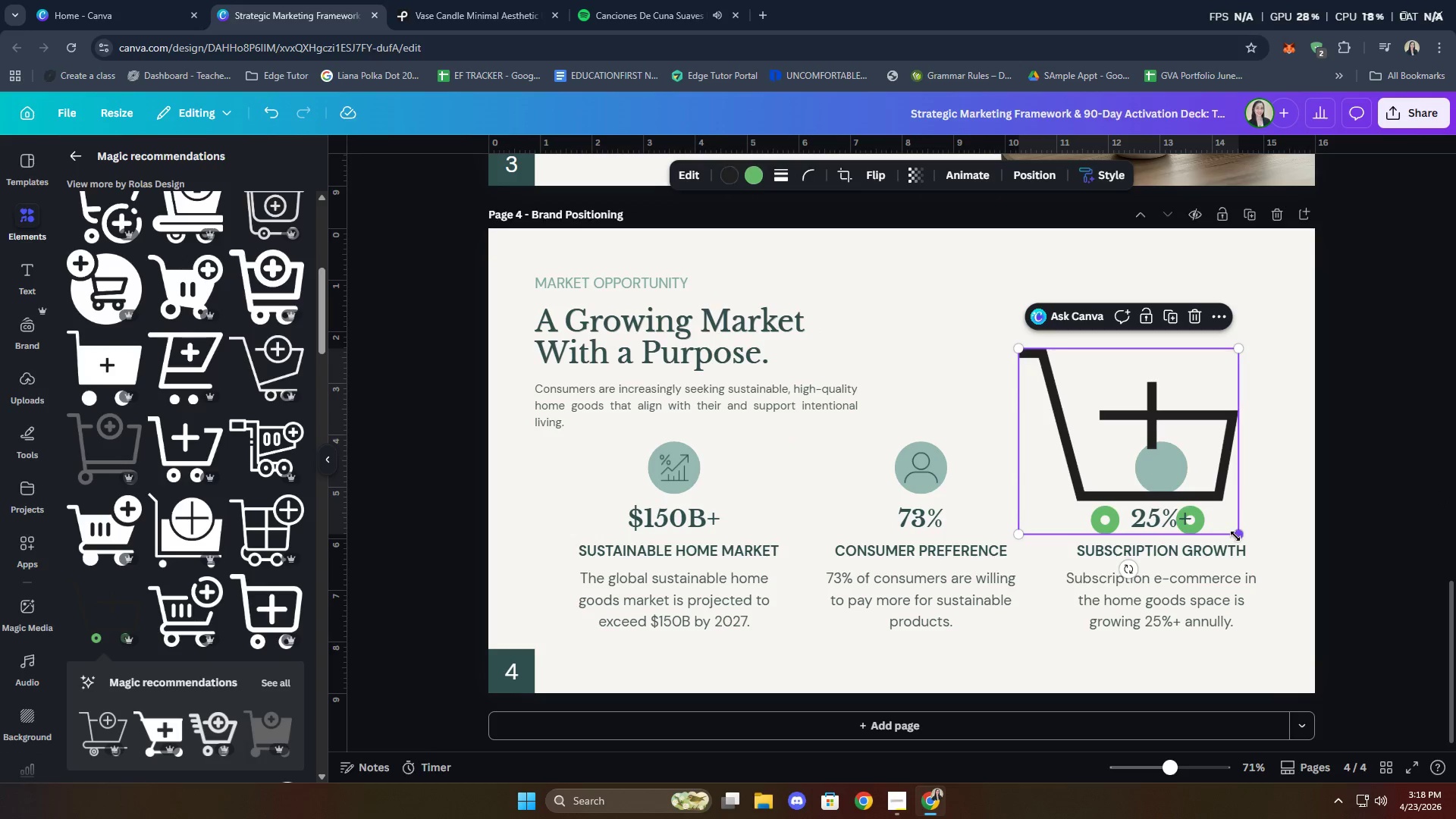 
left_click_drag(start_coordinate=[1236, 535], to_coordinate=[1056, 378])
 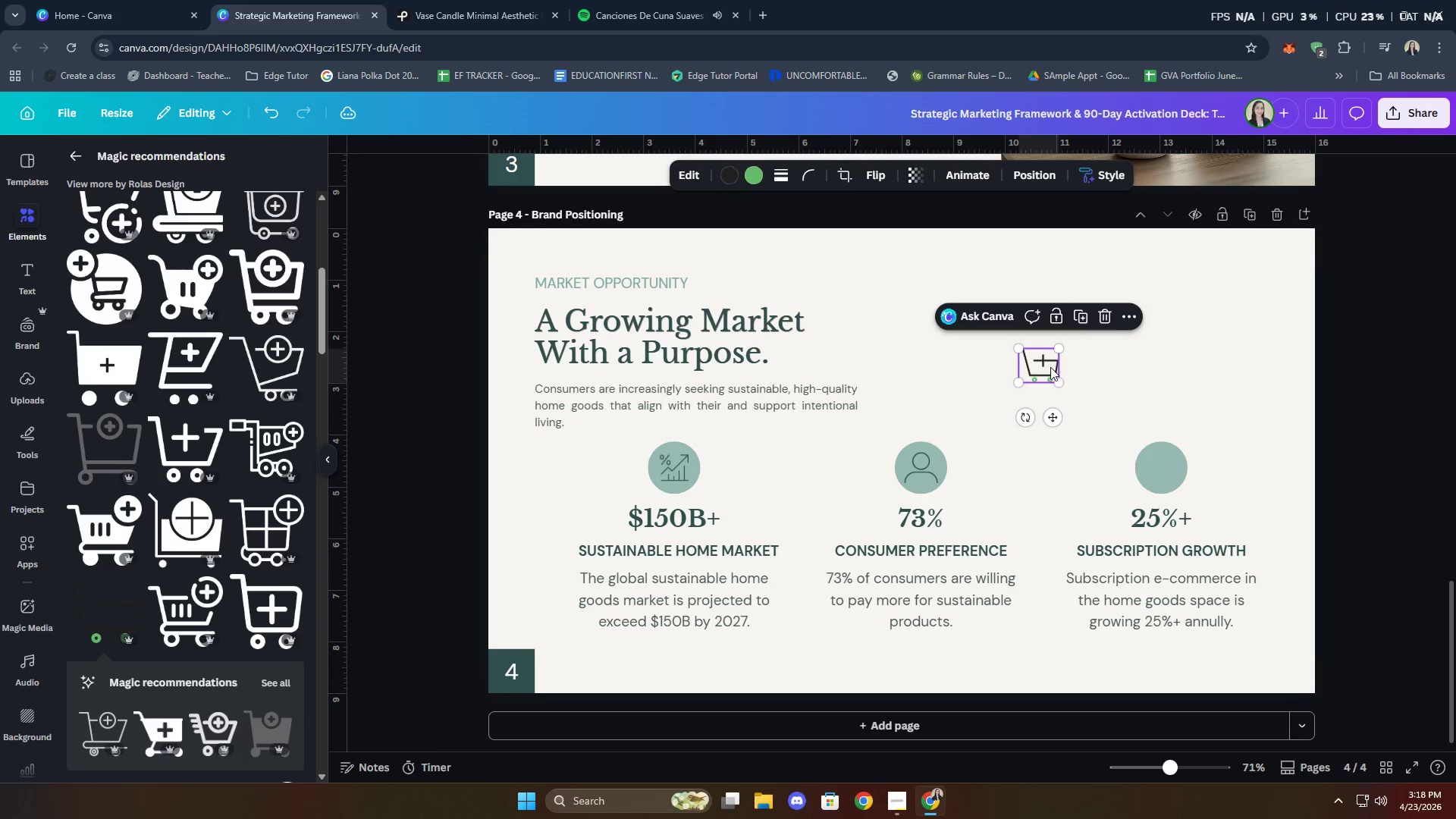 
left_click_drag(start_coordinate=[1050, 367], to_coordinate=[1173, 470])
 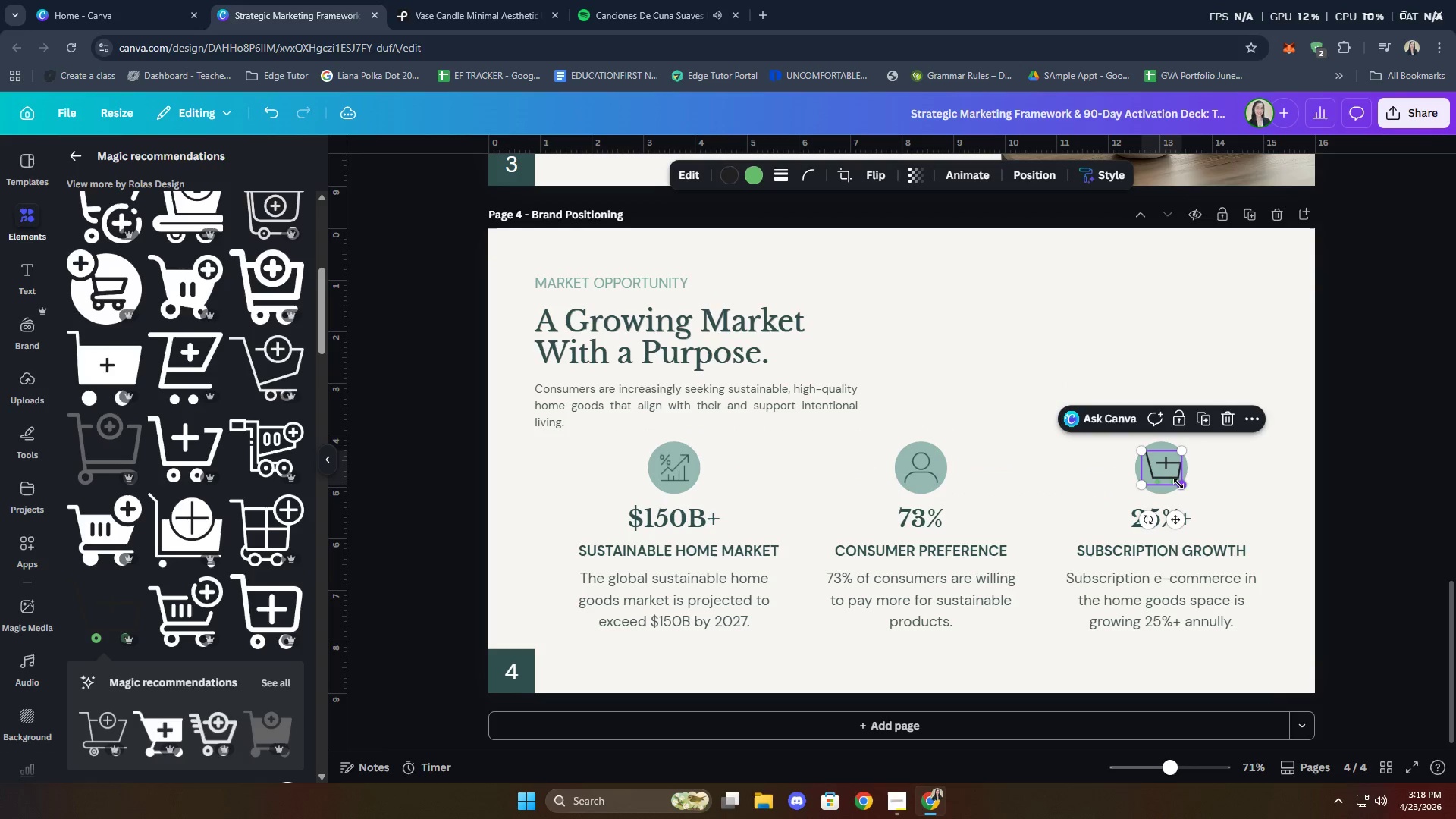 
left_click_drag(start_coordinate=[1178, 484], to_coordinate=[1173, 478])
 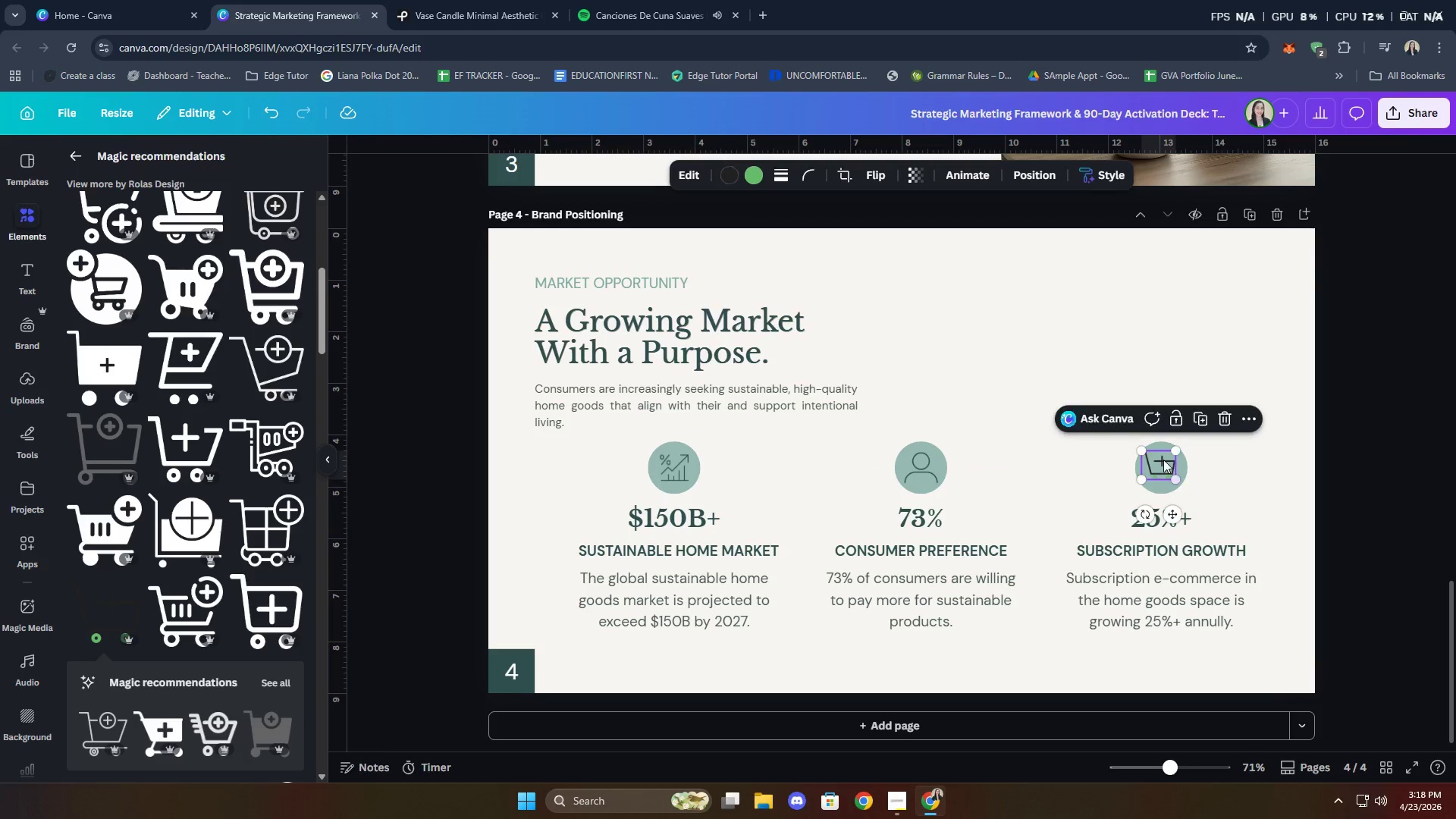 
left_click_drag(start_coordinate=[1163, 459], to_coordinate=[1167, 464])
 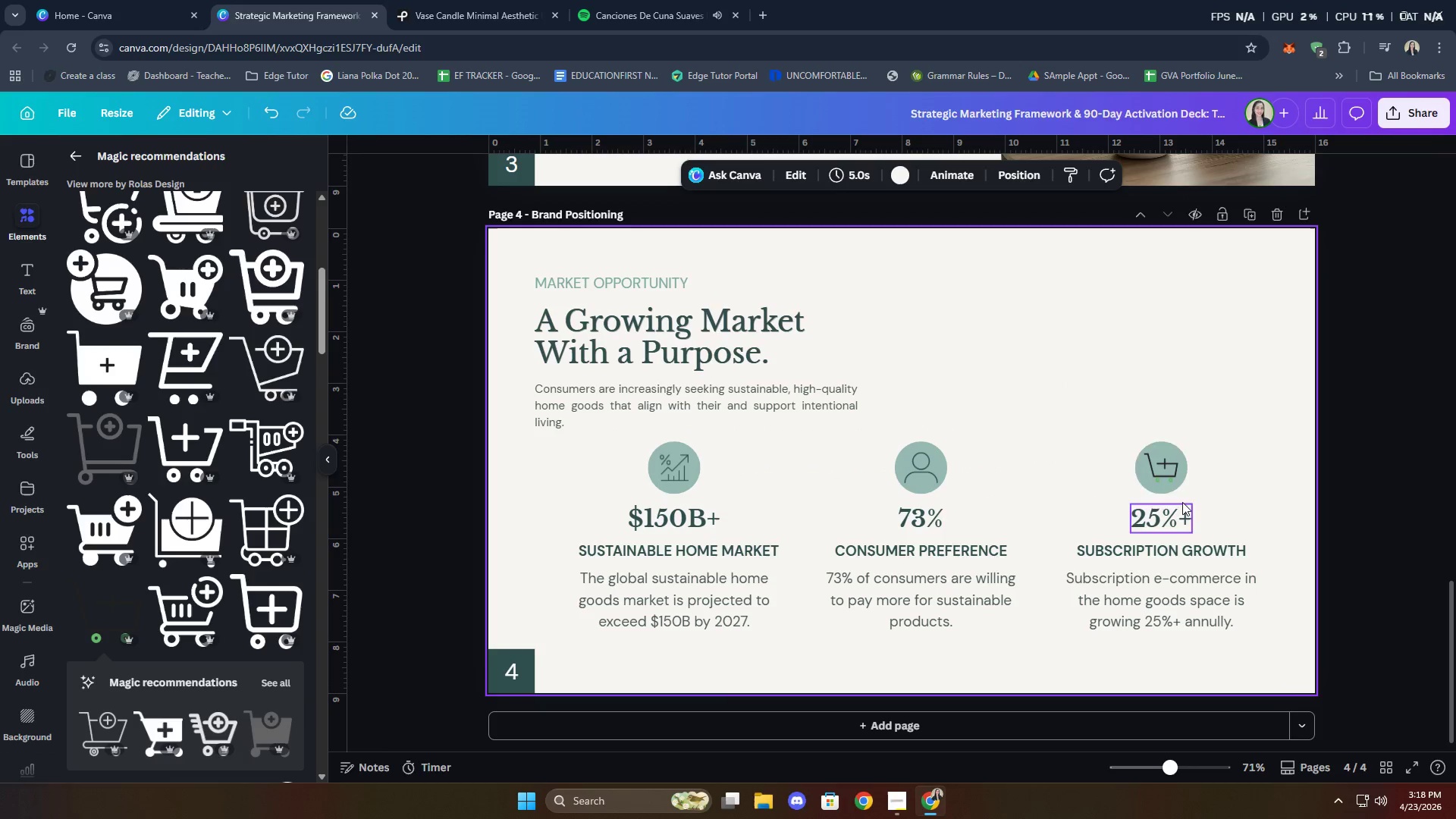 
left_click([1162, 471])
 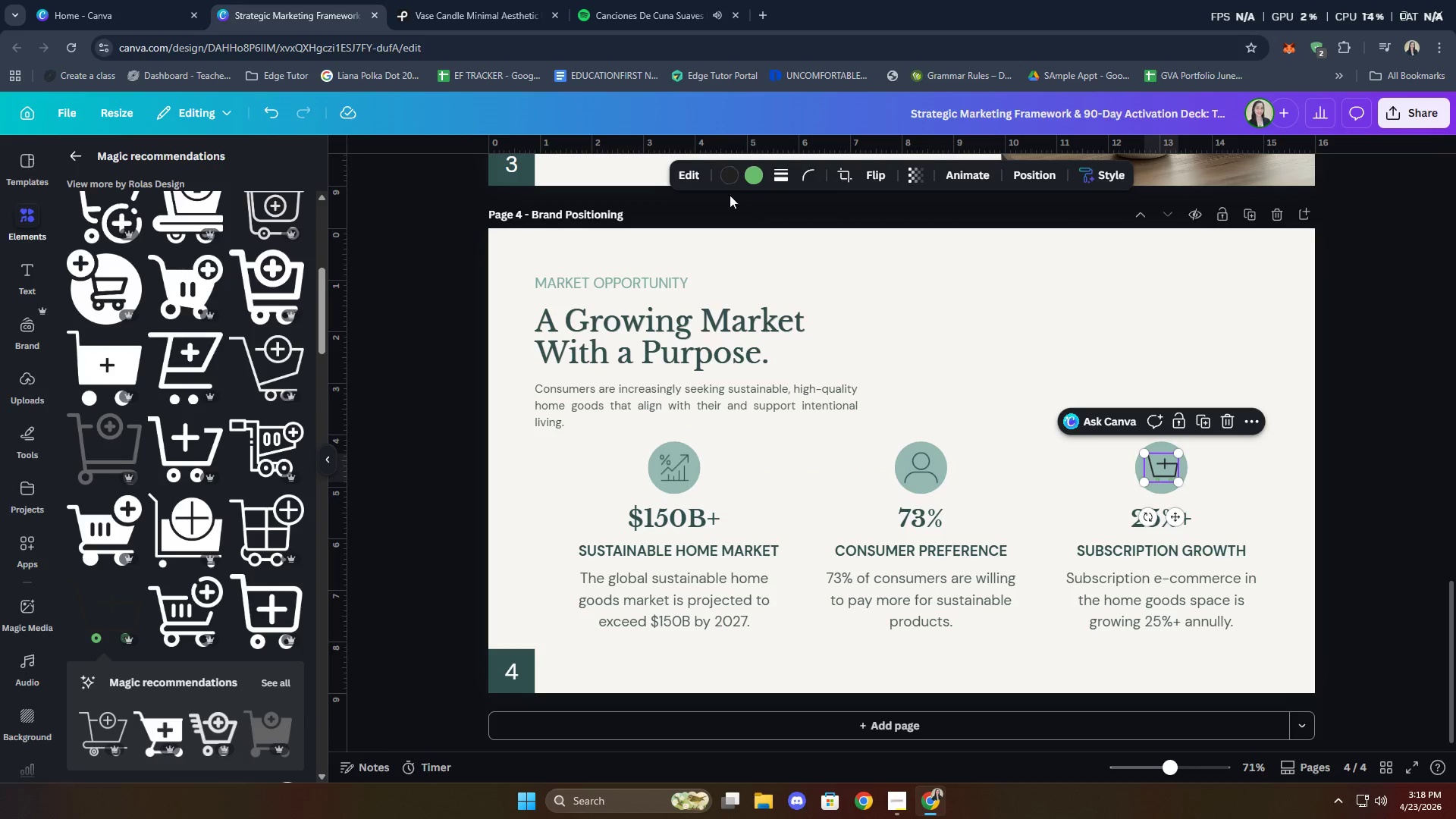 
left_click([719, 173])
 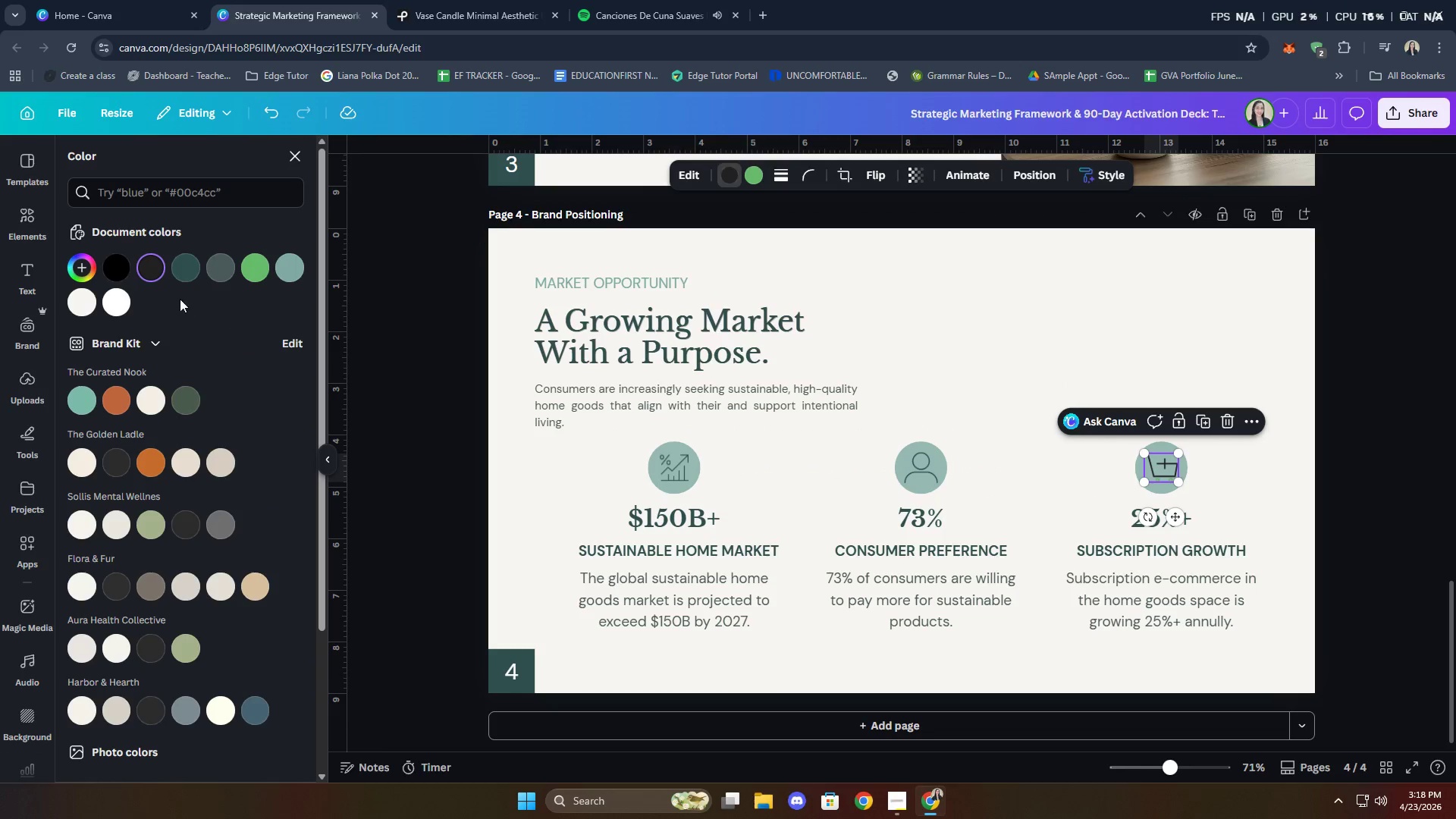 
left_click([180, 270])
 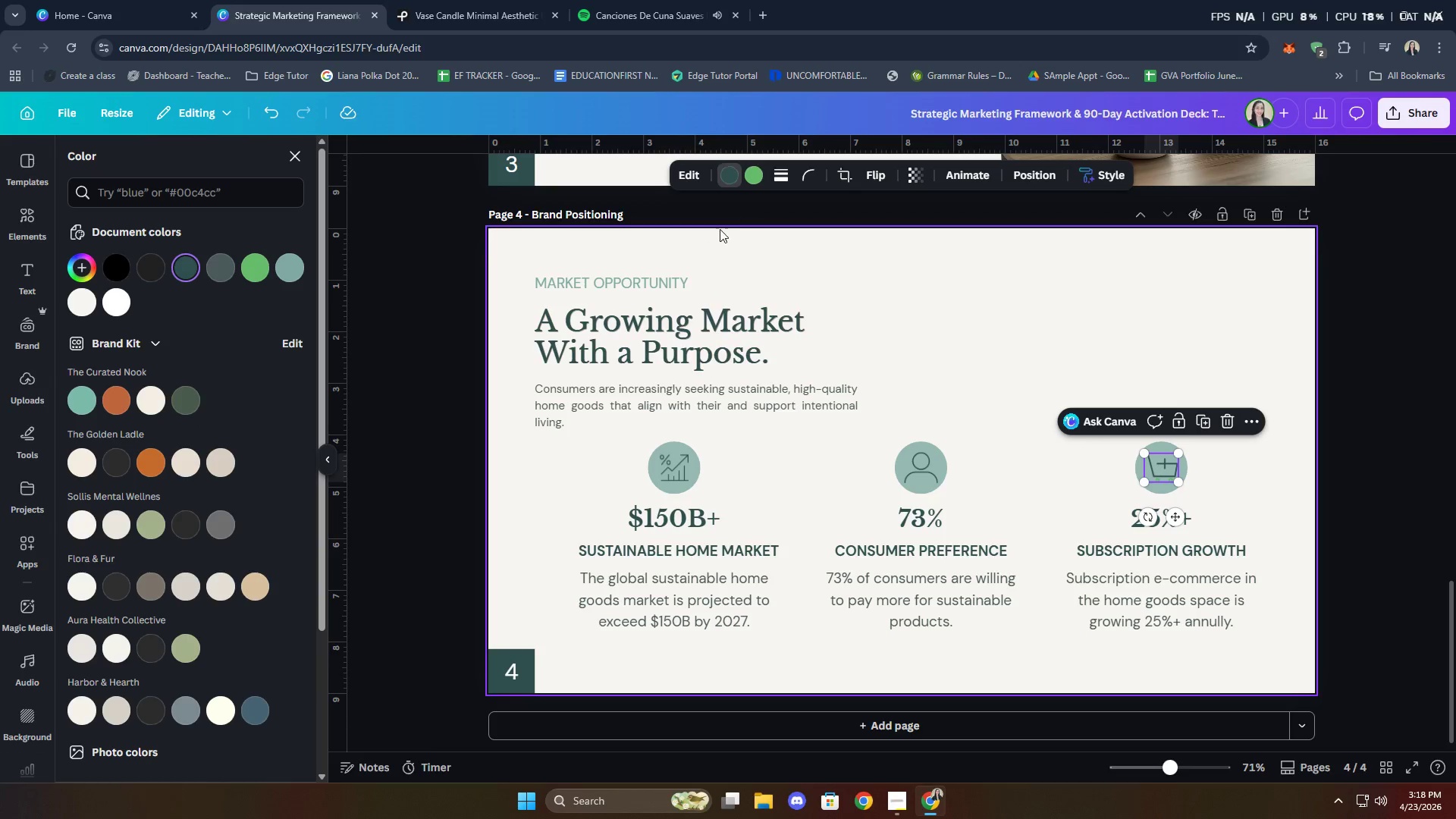 
left_click([762, 176])
 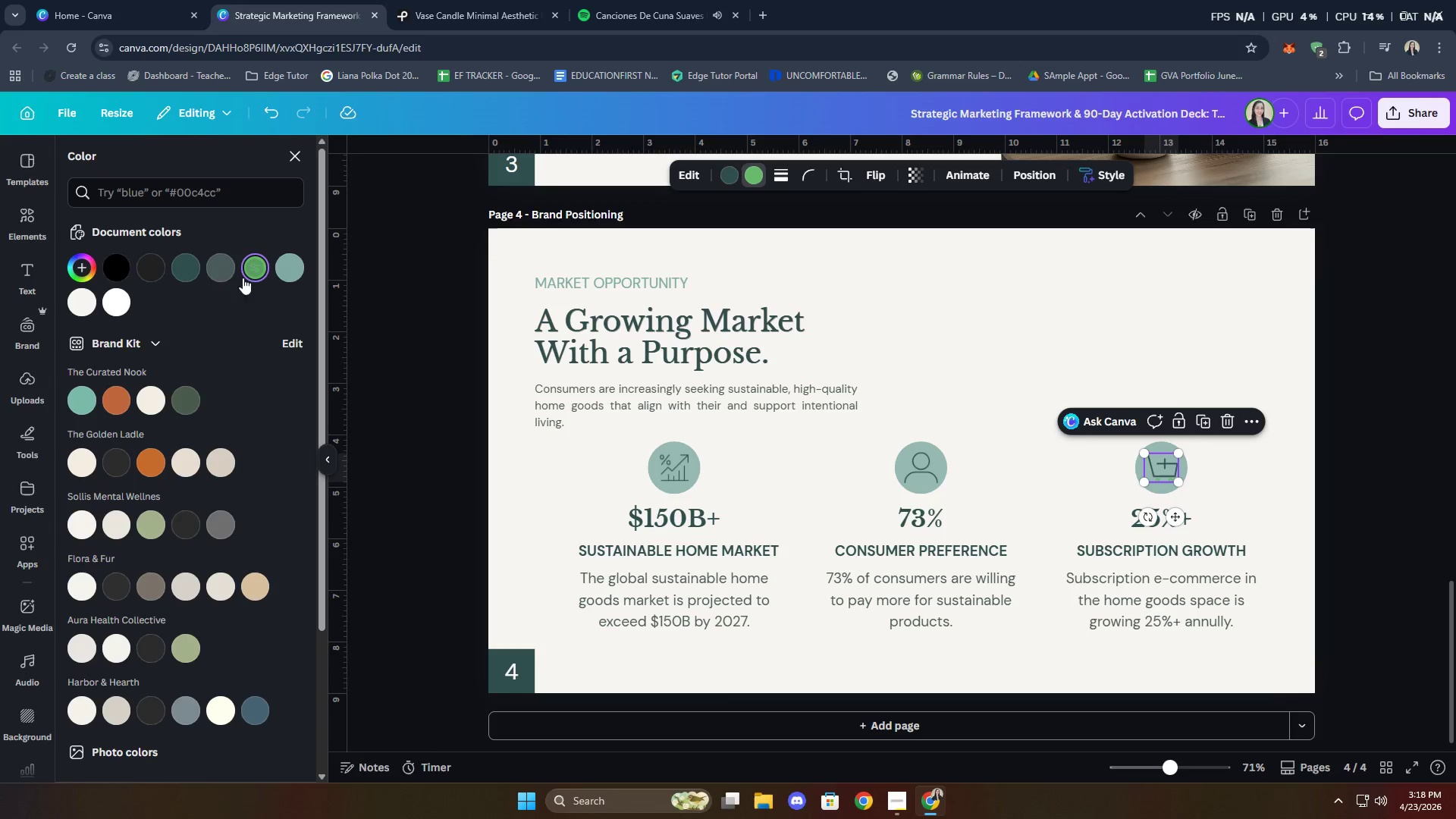 
left_click([193, 268])
 